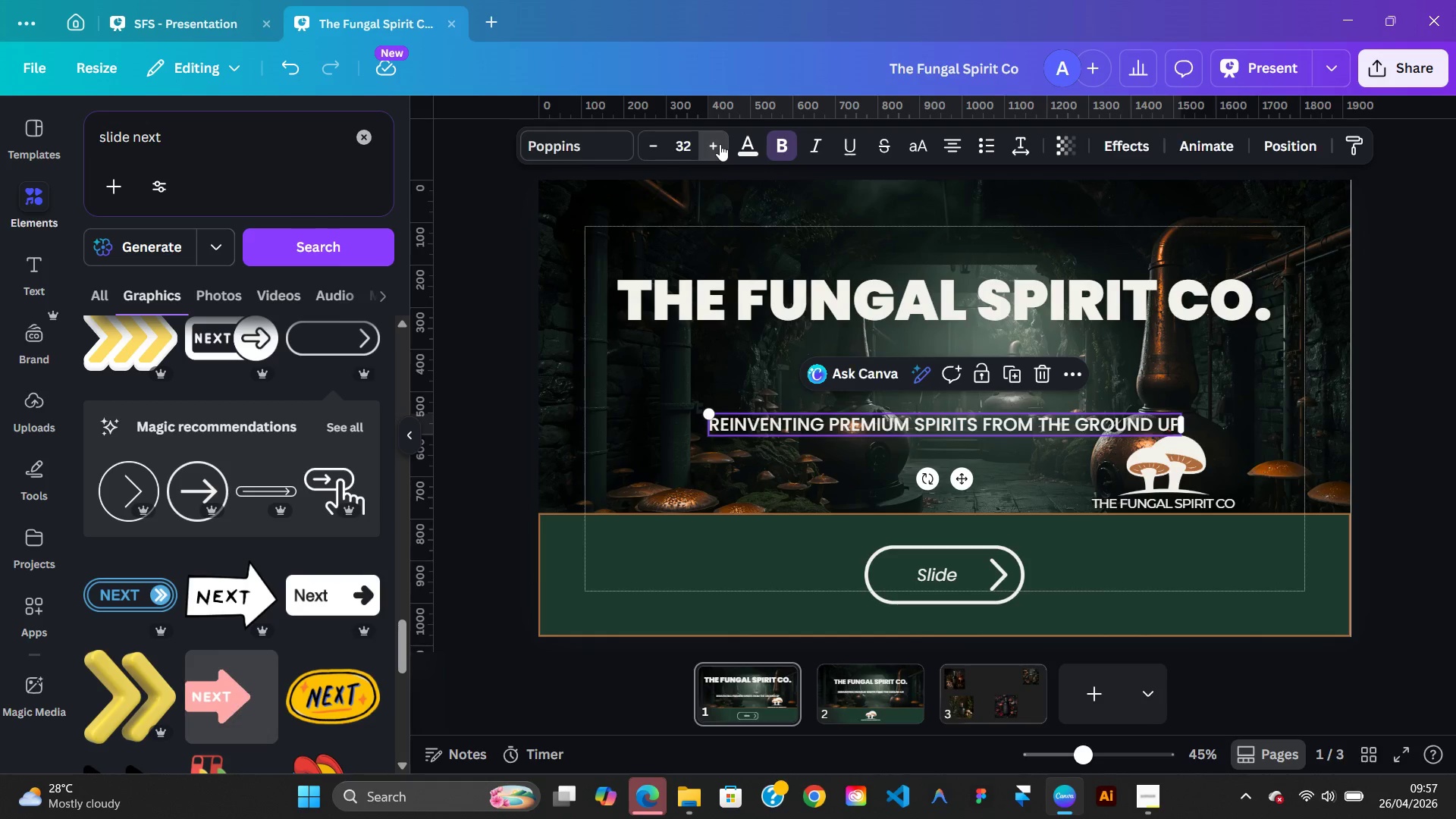 
triple_click([720, 144])
 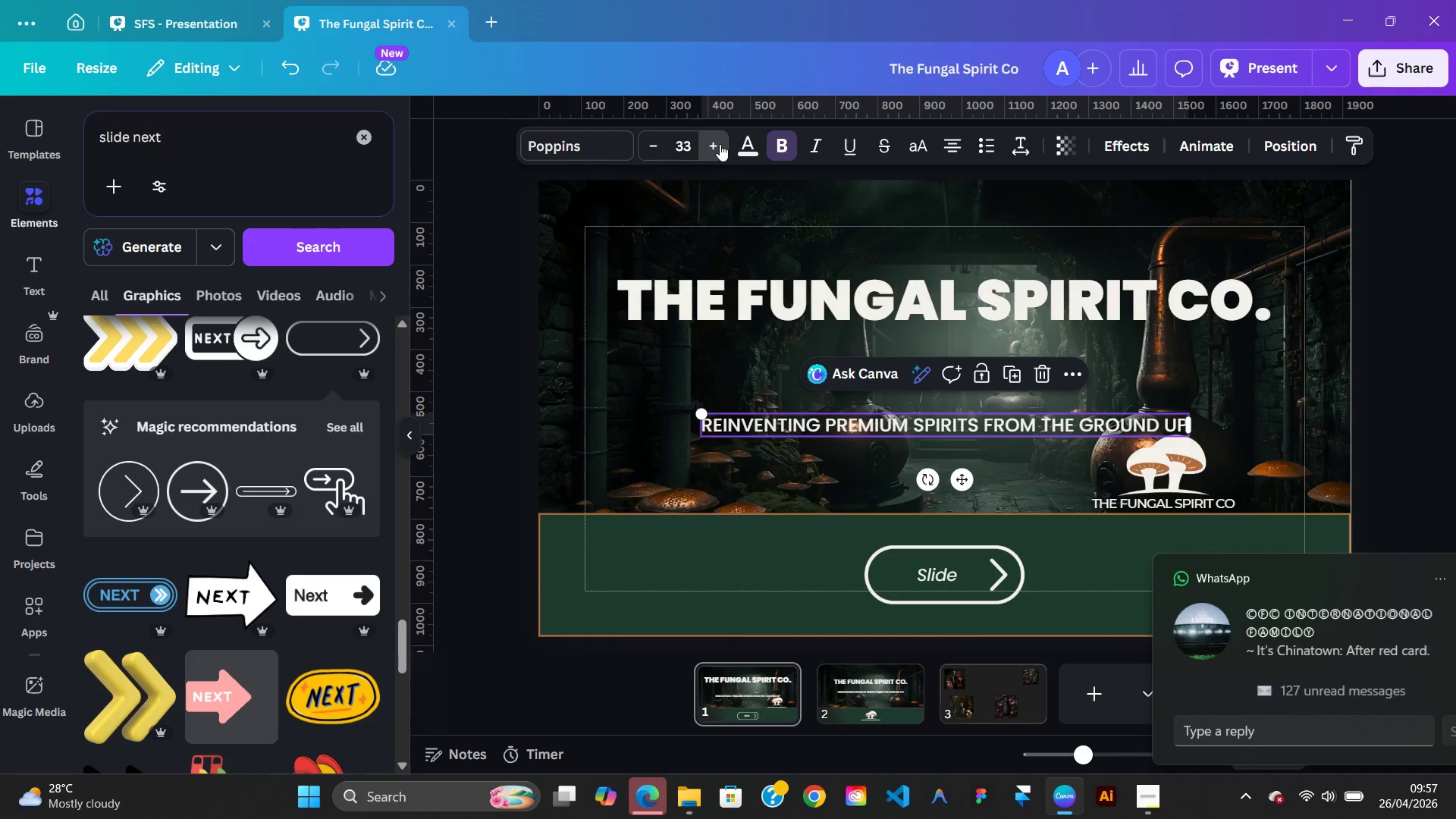 
triple_click([720, 144])
 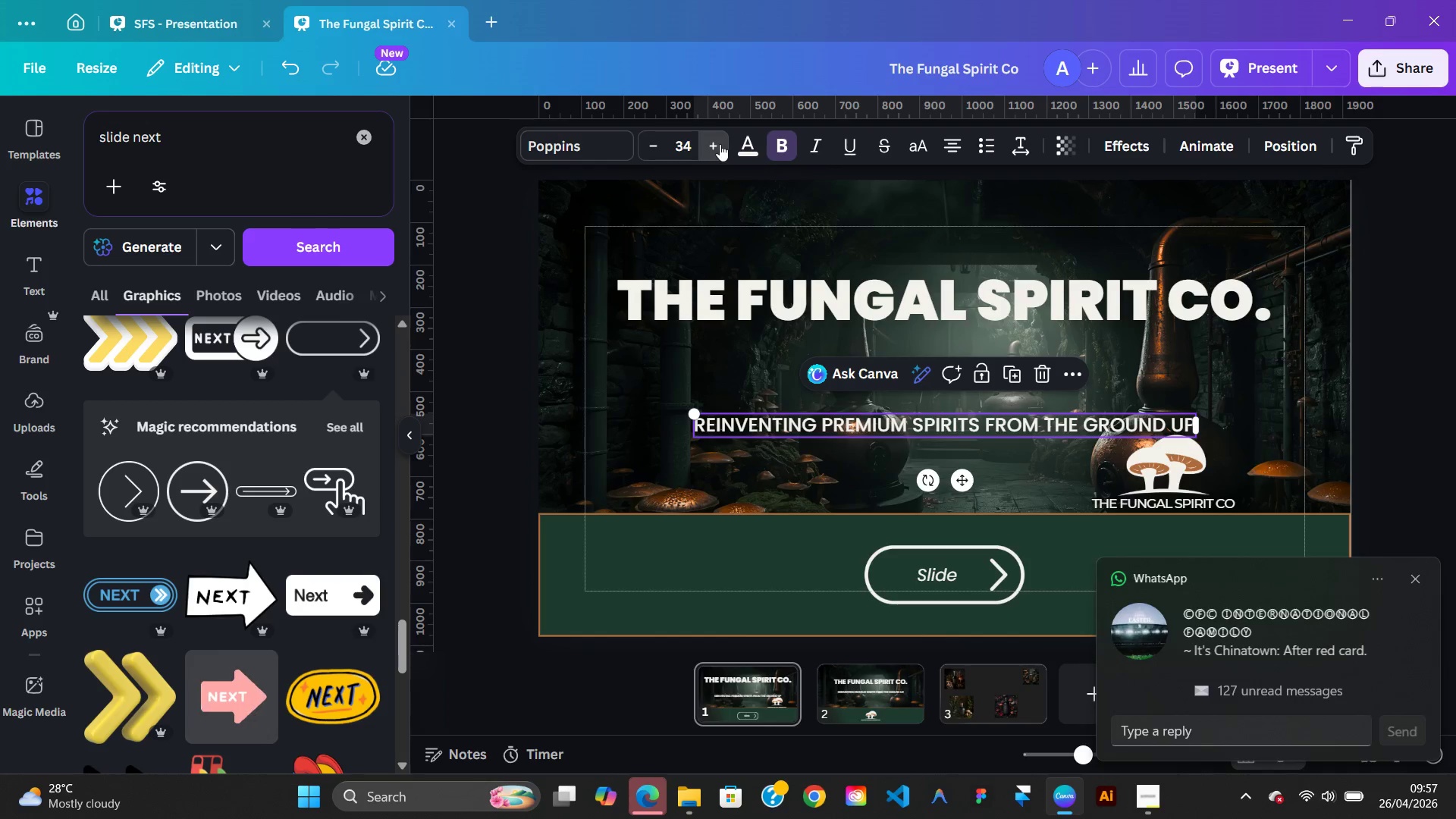 
triple_click([720, 144])
 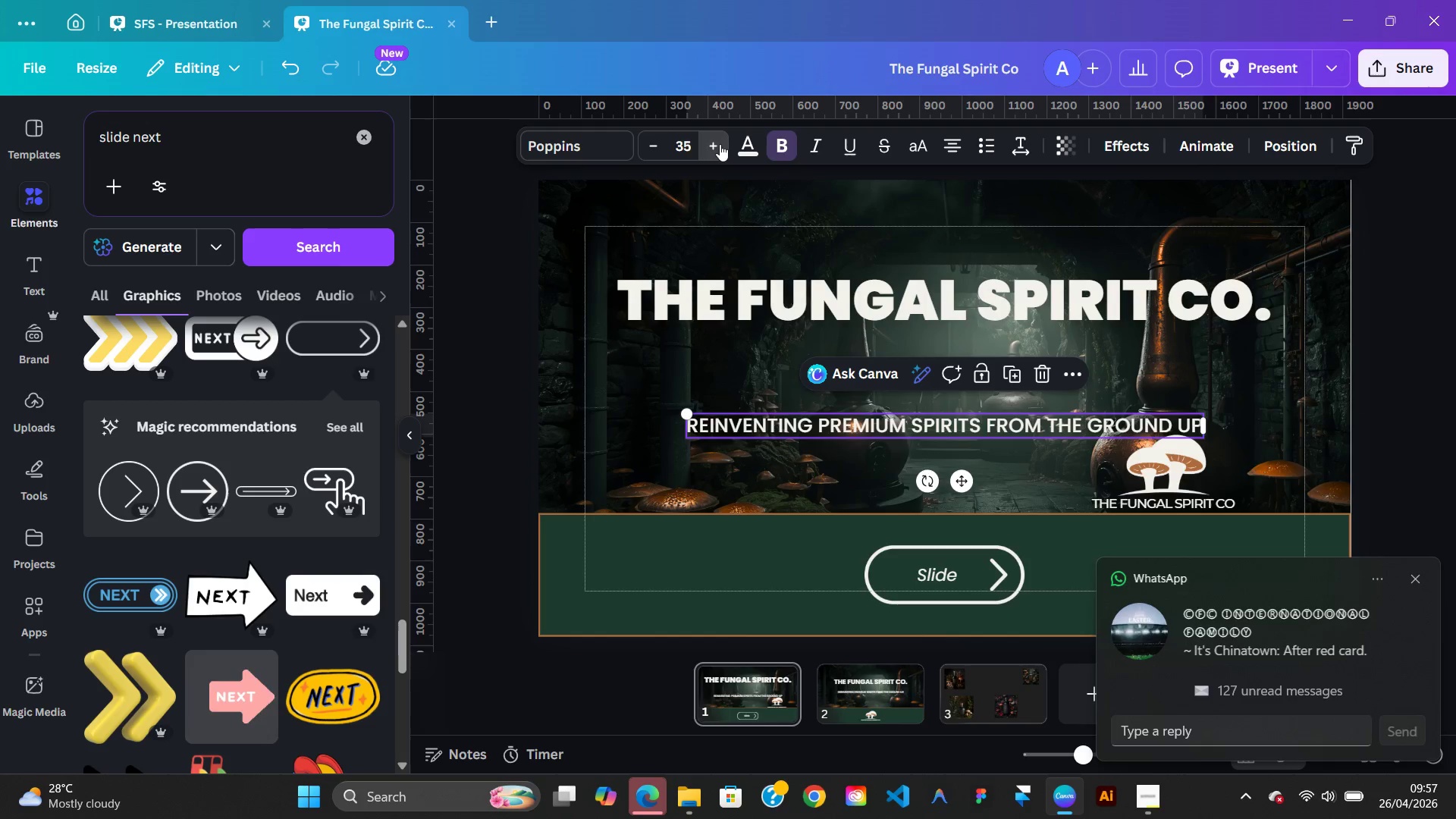 
triple_click([720, 144])
 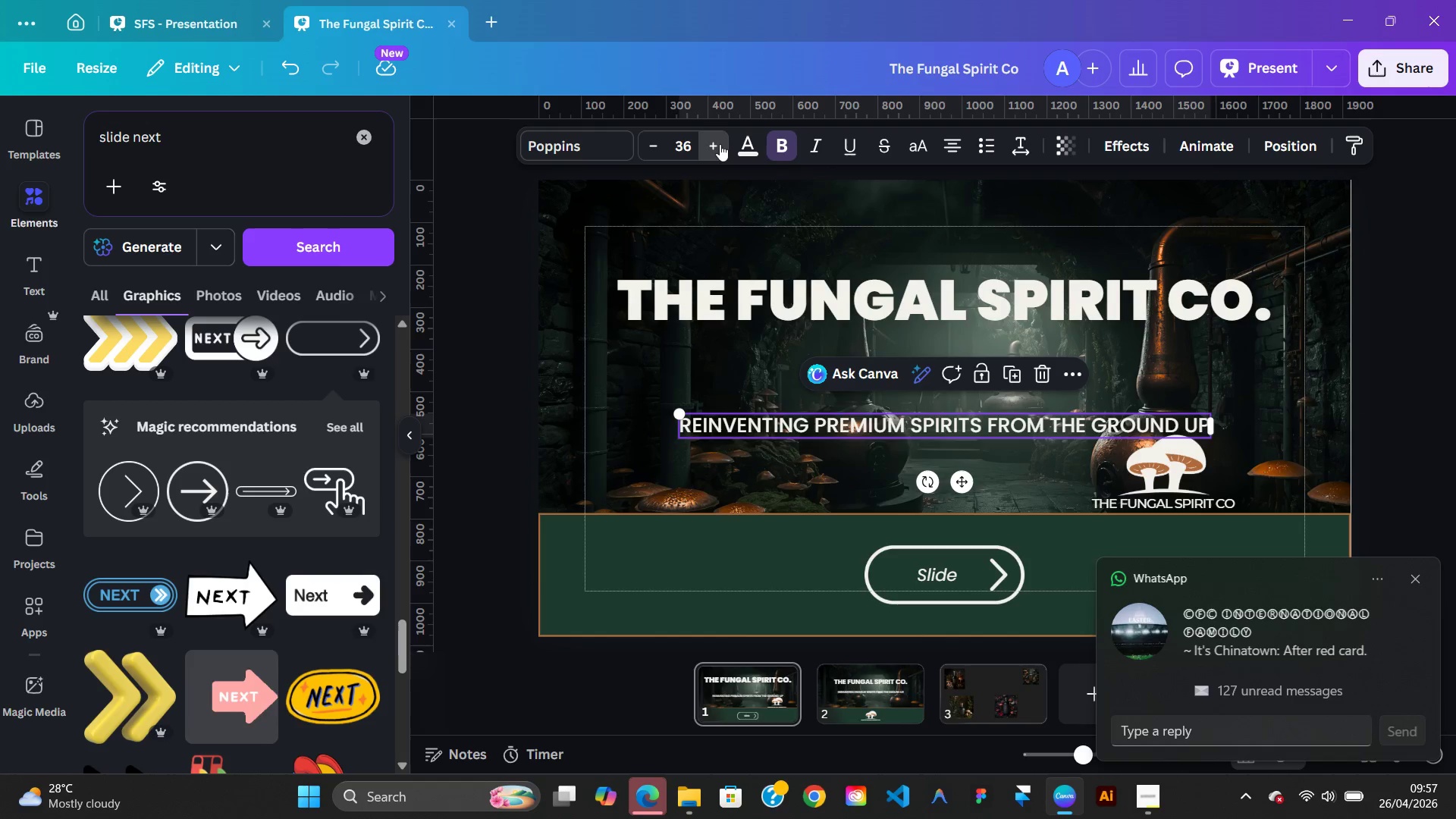 
triple_click([720, 144])
 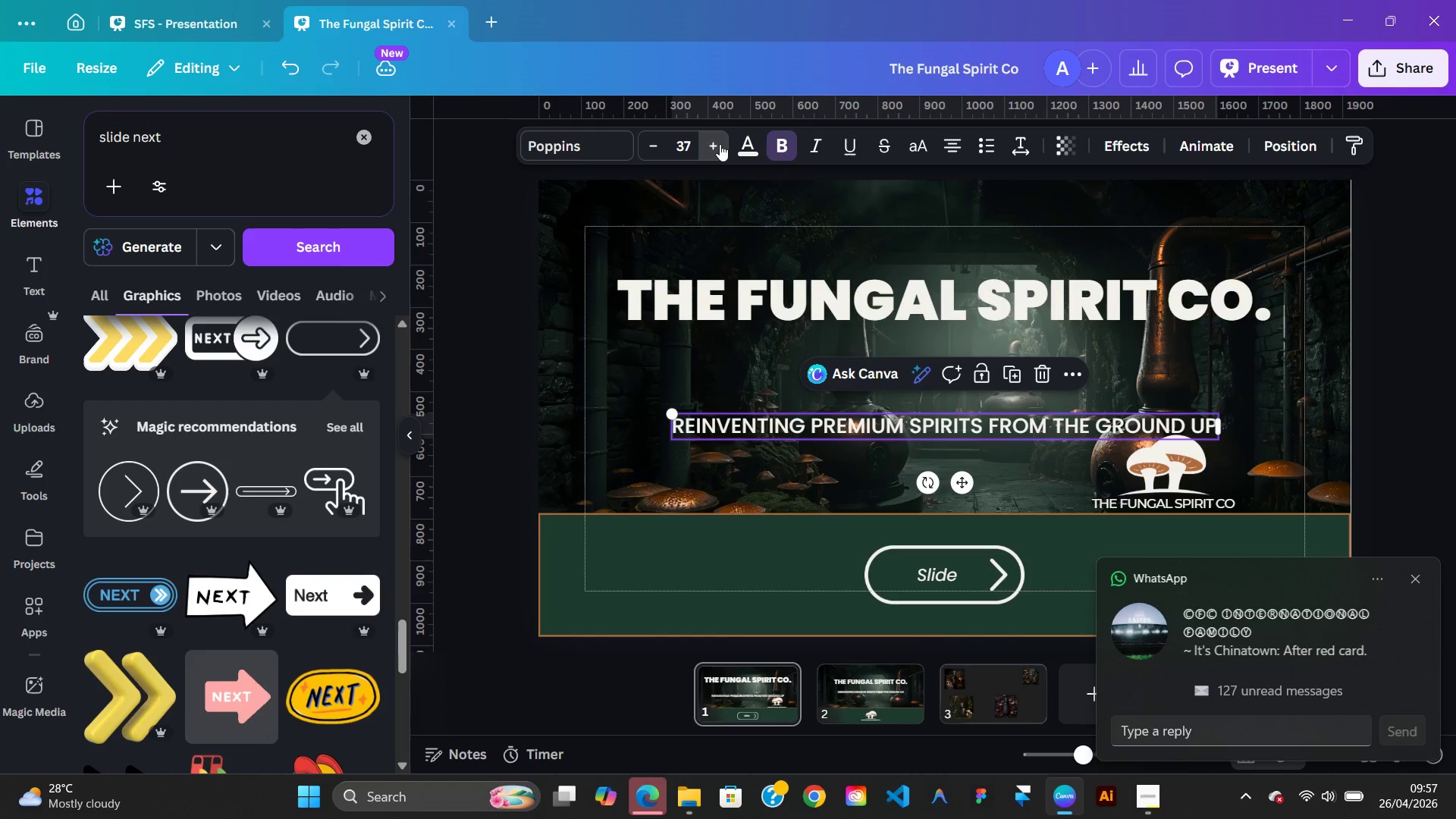 
triple_click([720, 144])
 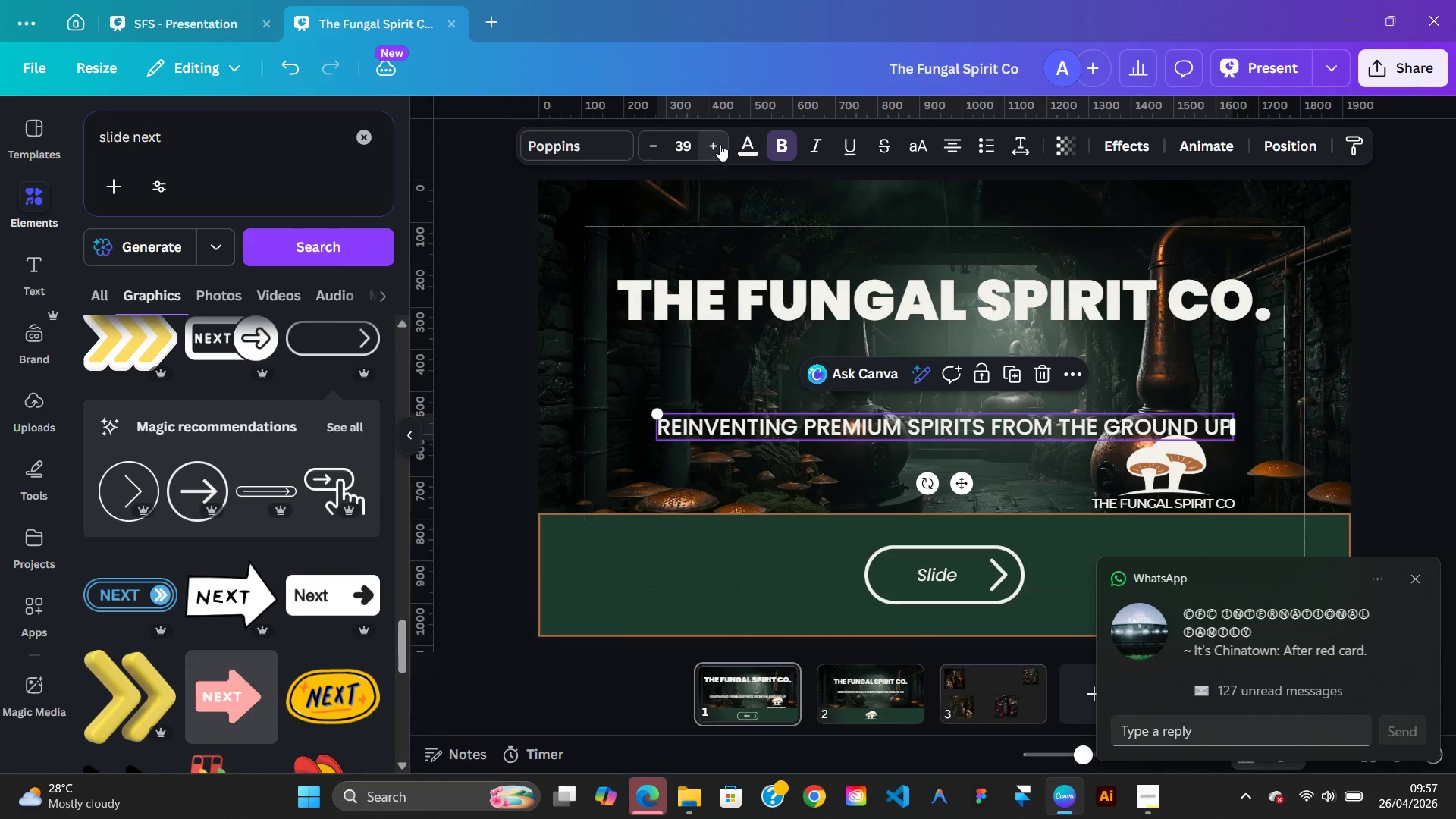 
double_click([720, 144])
 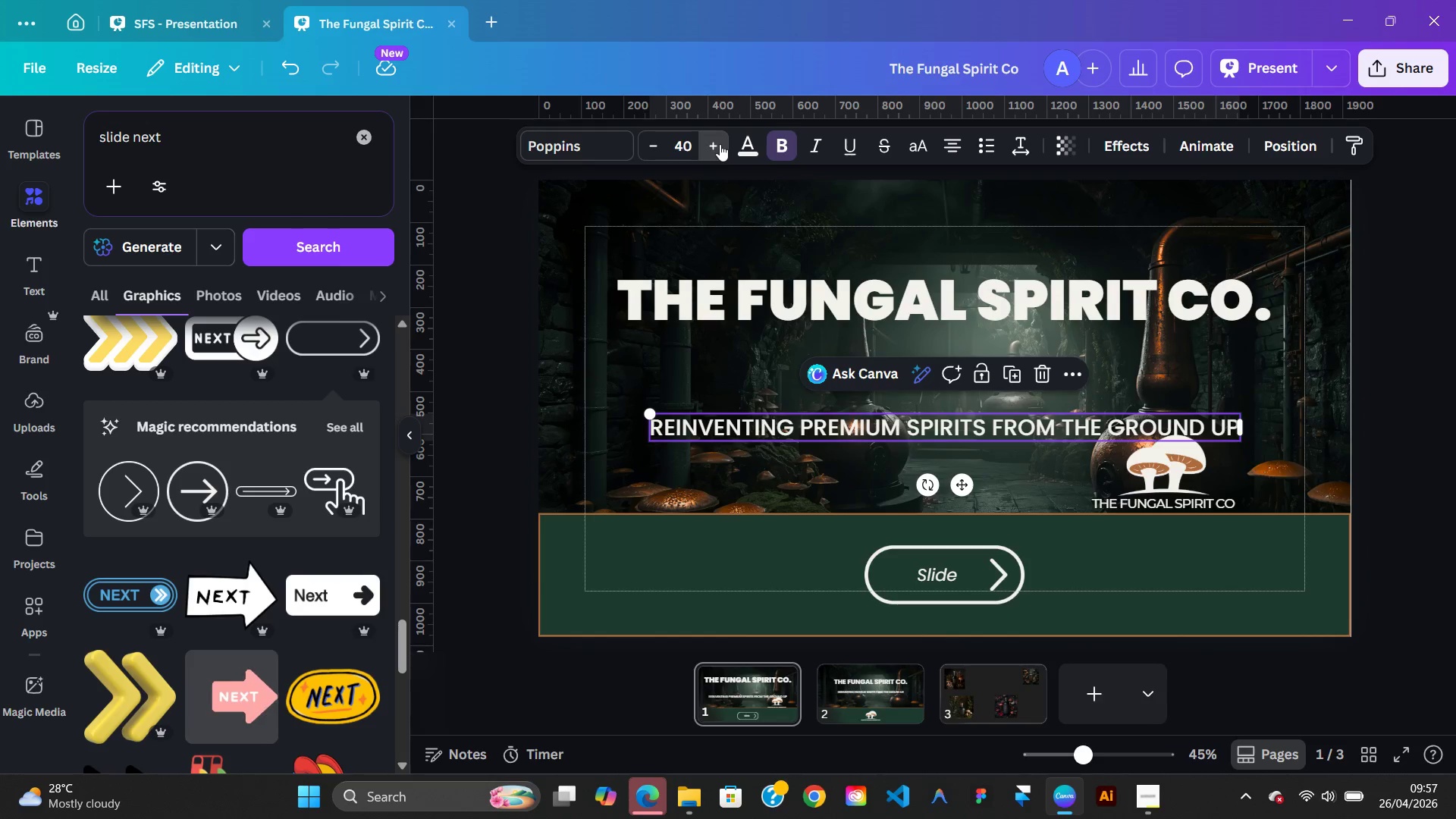 
triple_click([720, 144])
 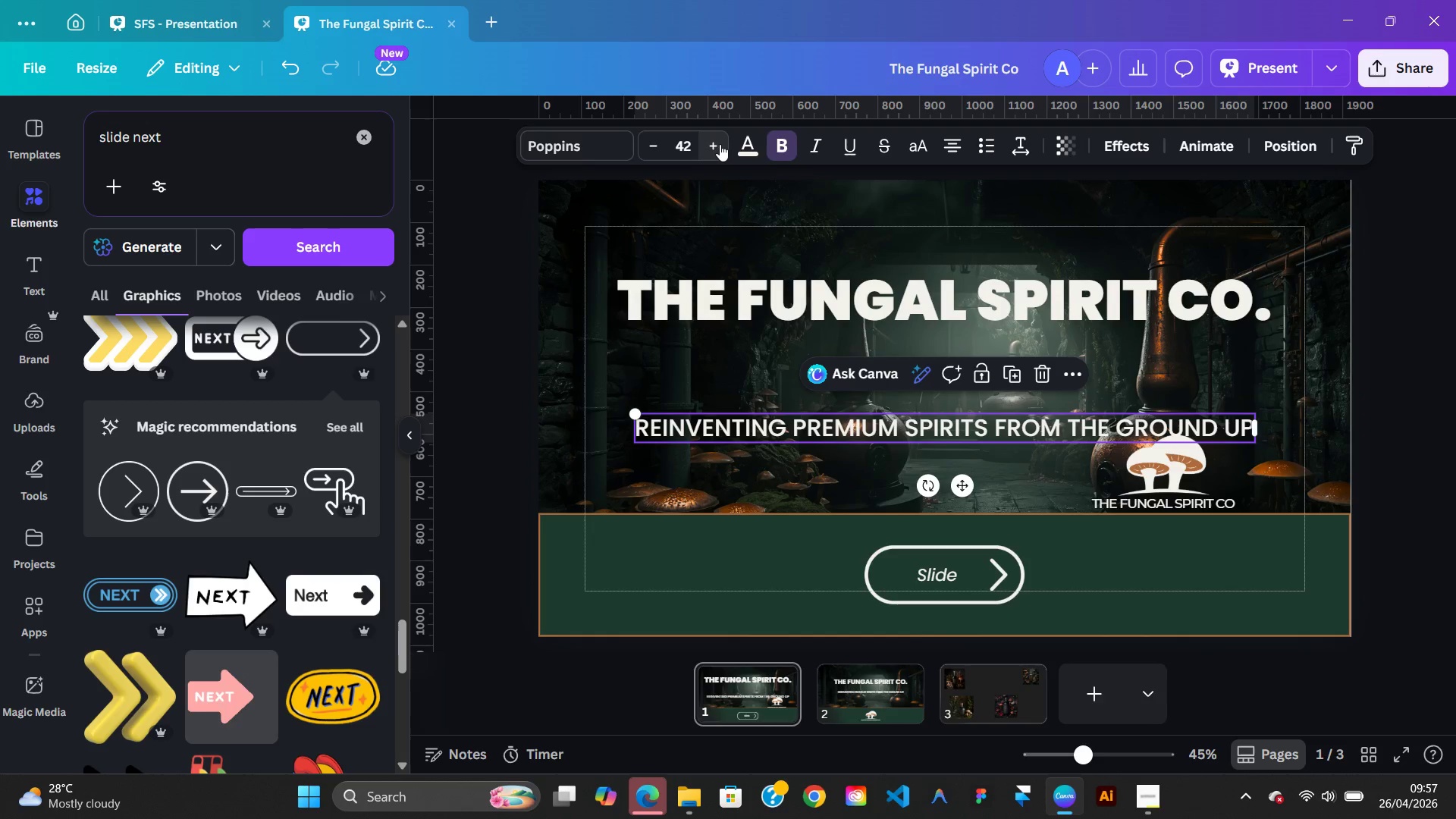 
left_click([720, 144])
 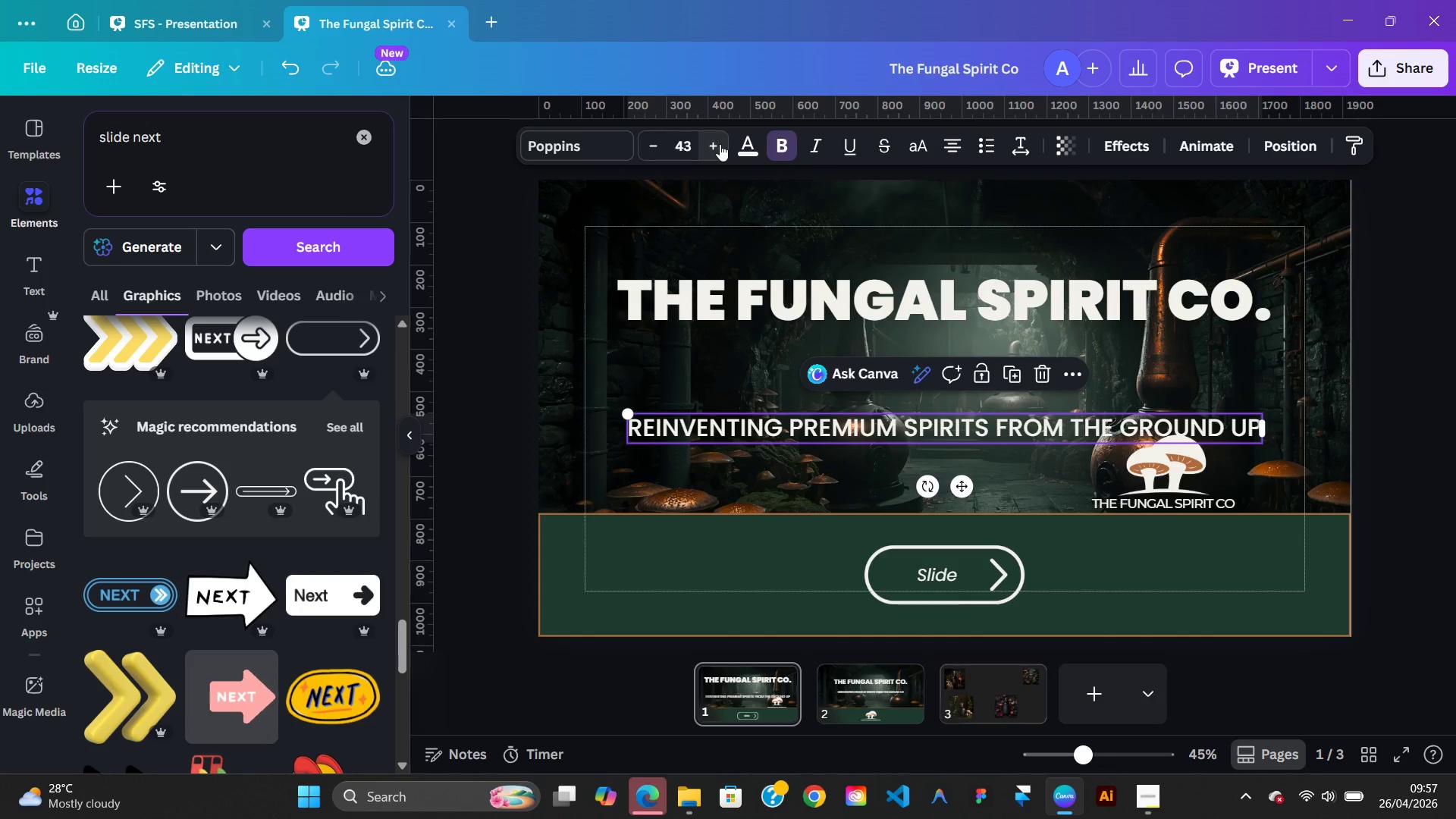 
left_click([720, 144])
 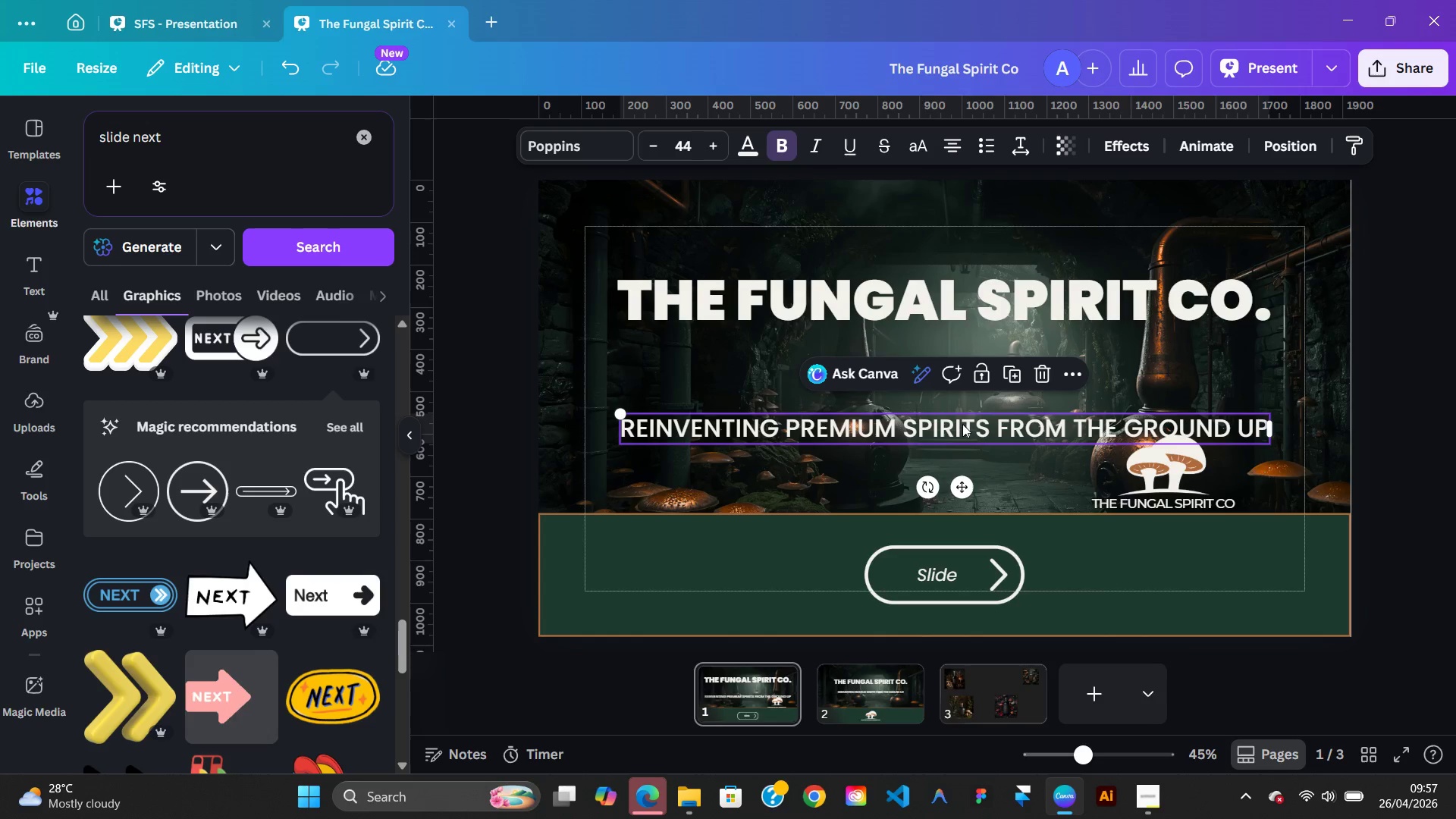 
left_click_drag(start_coordinate=[1163, 482], to_coordinate=[970, 229])
 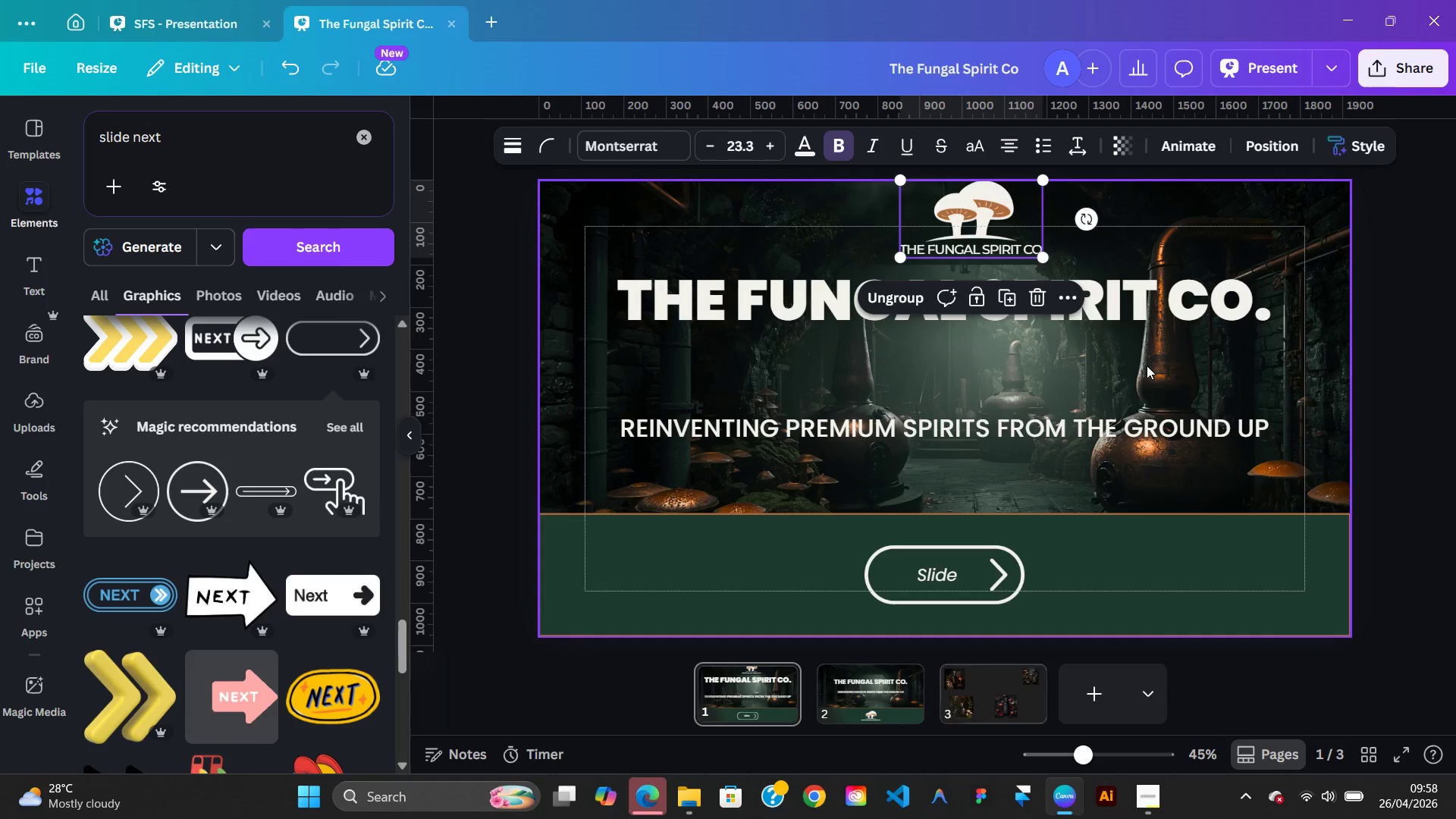 
left_click([1147, 366])
 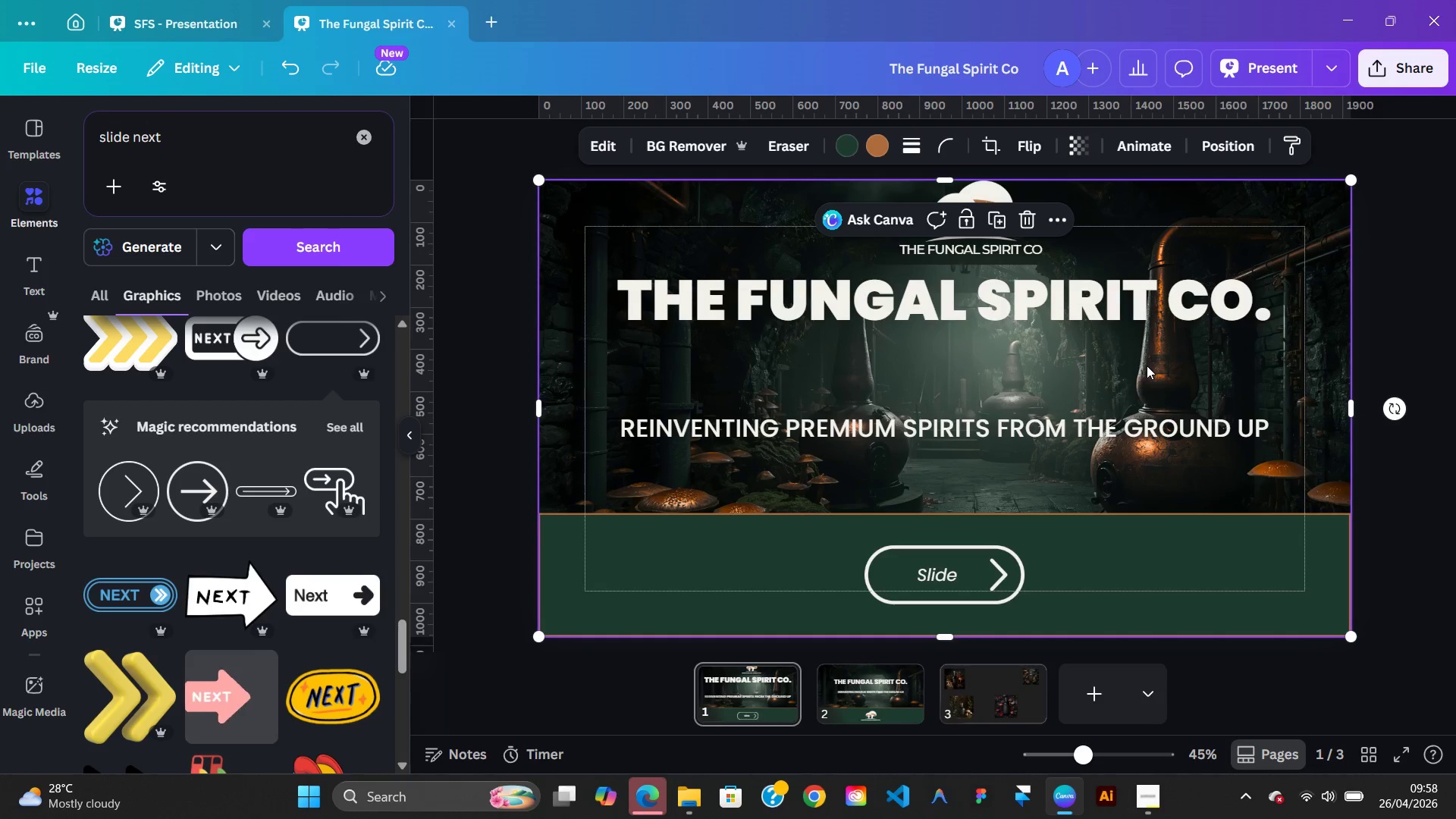 
left_click([1147, 366])
 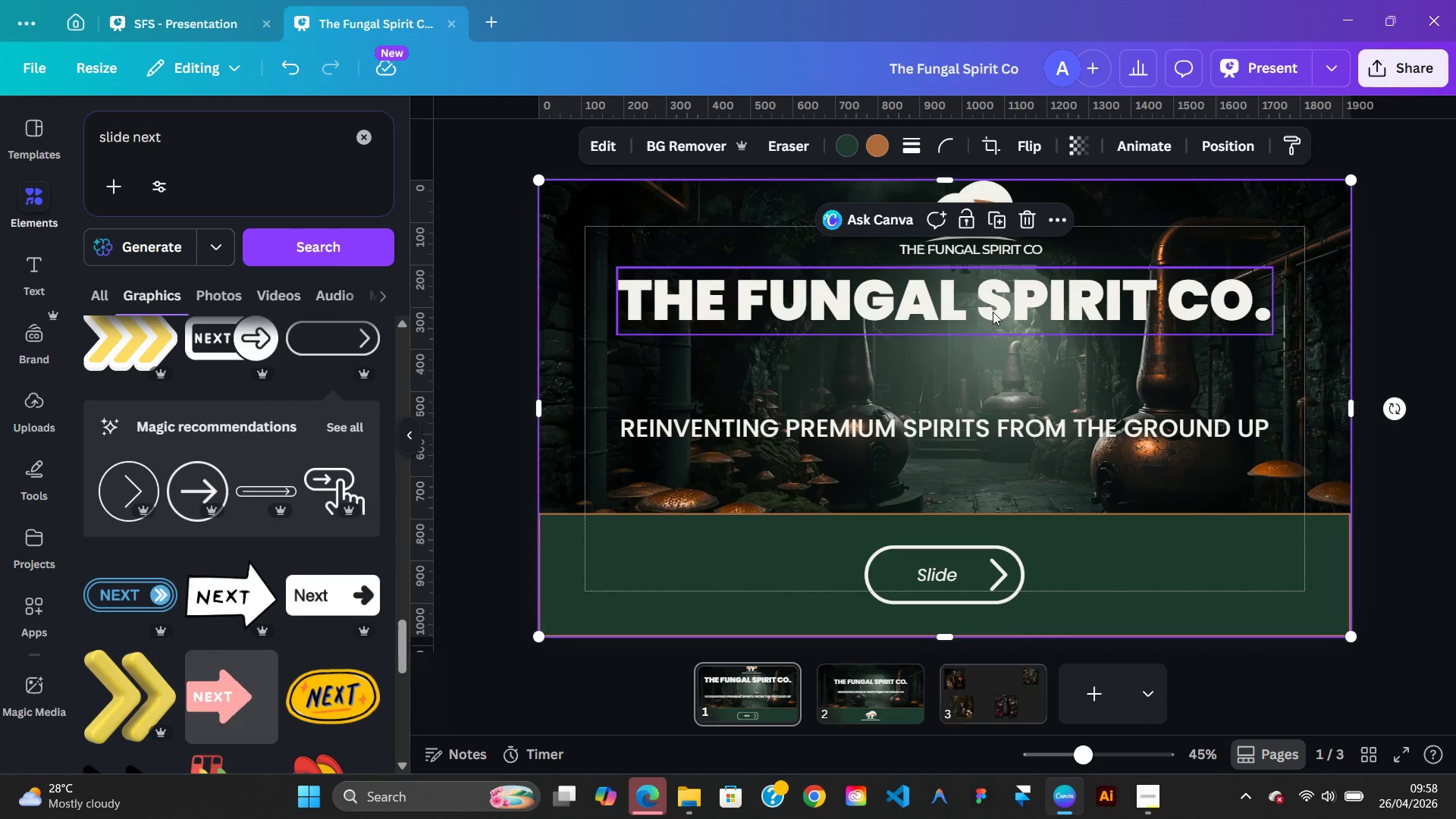 
left_click_drag(start_coordinate=[993, 312], to_coordinate=[995, 343])
 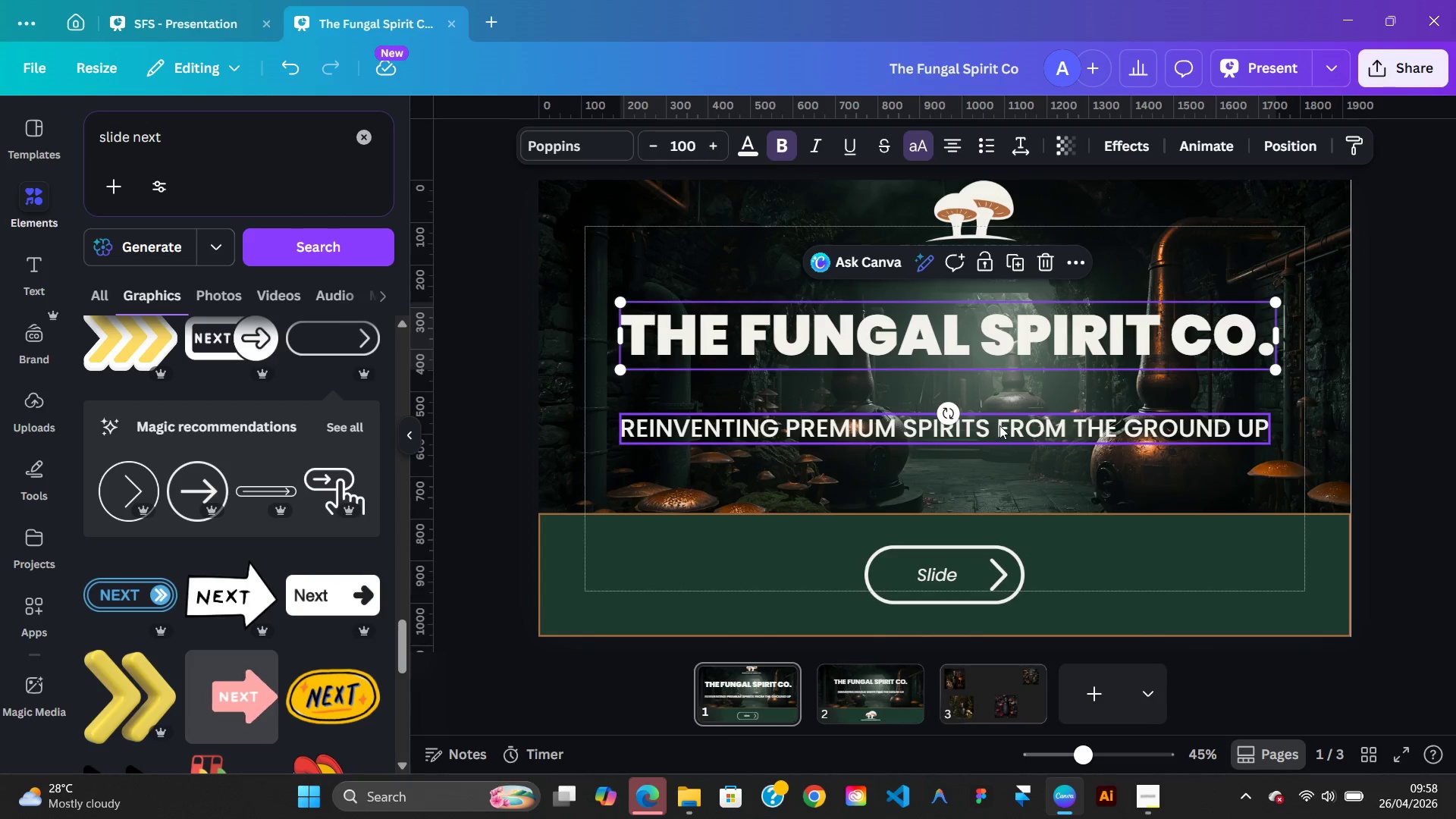 
left_click_drag(start_coordinate=[1000, 426], to_coordinate=[1009, 425])
 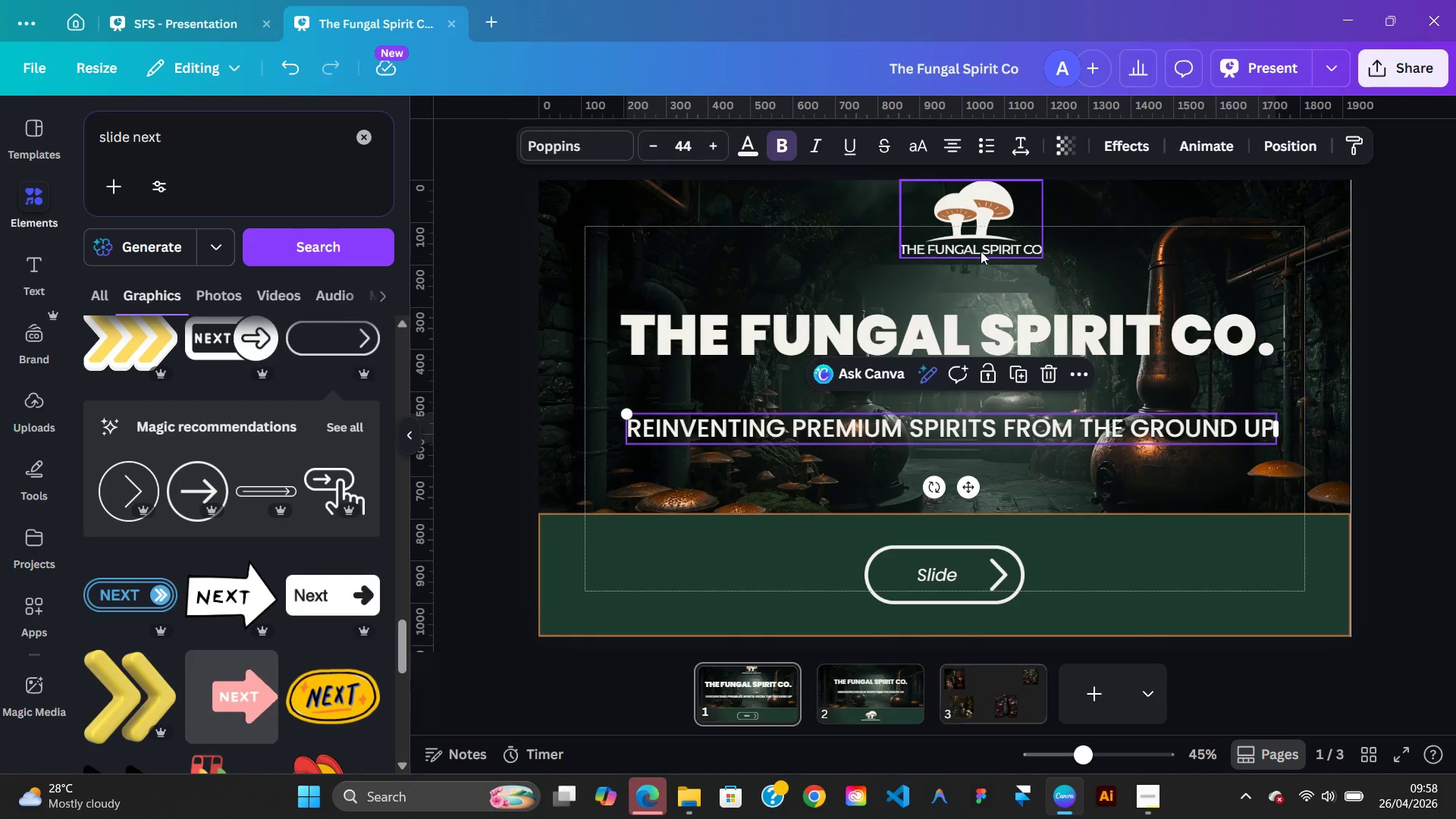 
left_click_drag(start_coordinate=[981, 251], to_coordinate=[955, 297])
 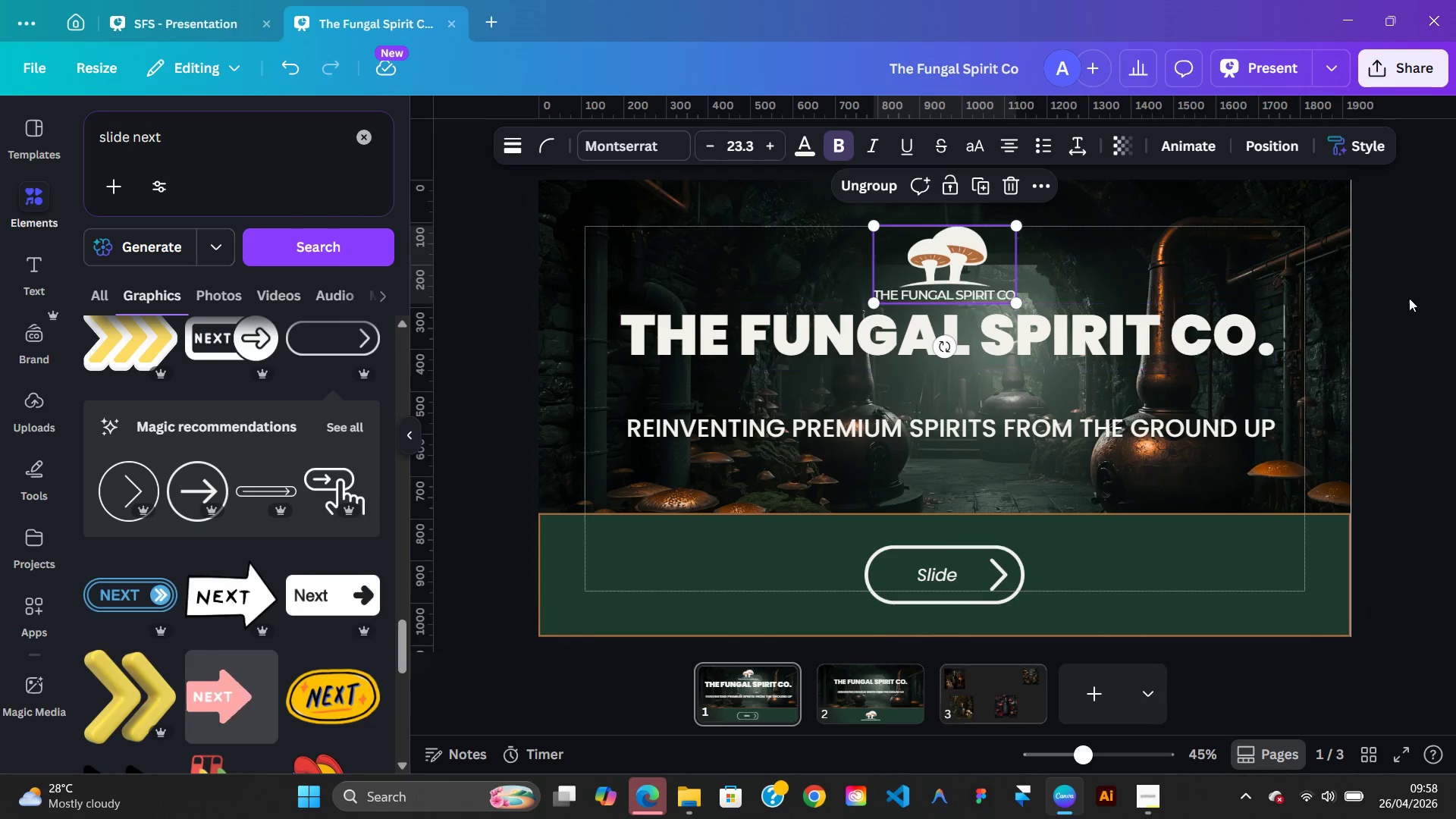 
left_click([1432, 297])
 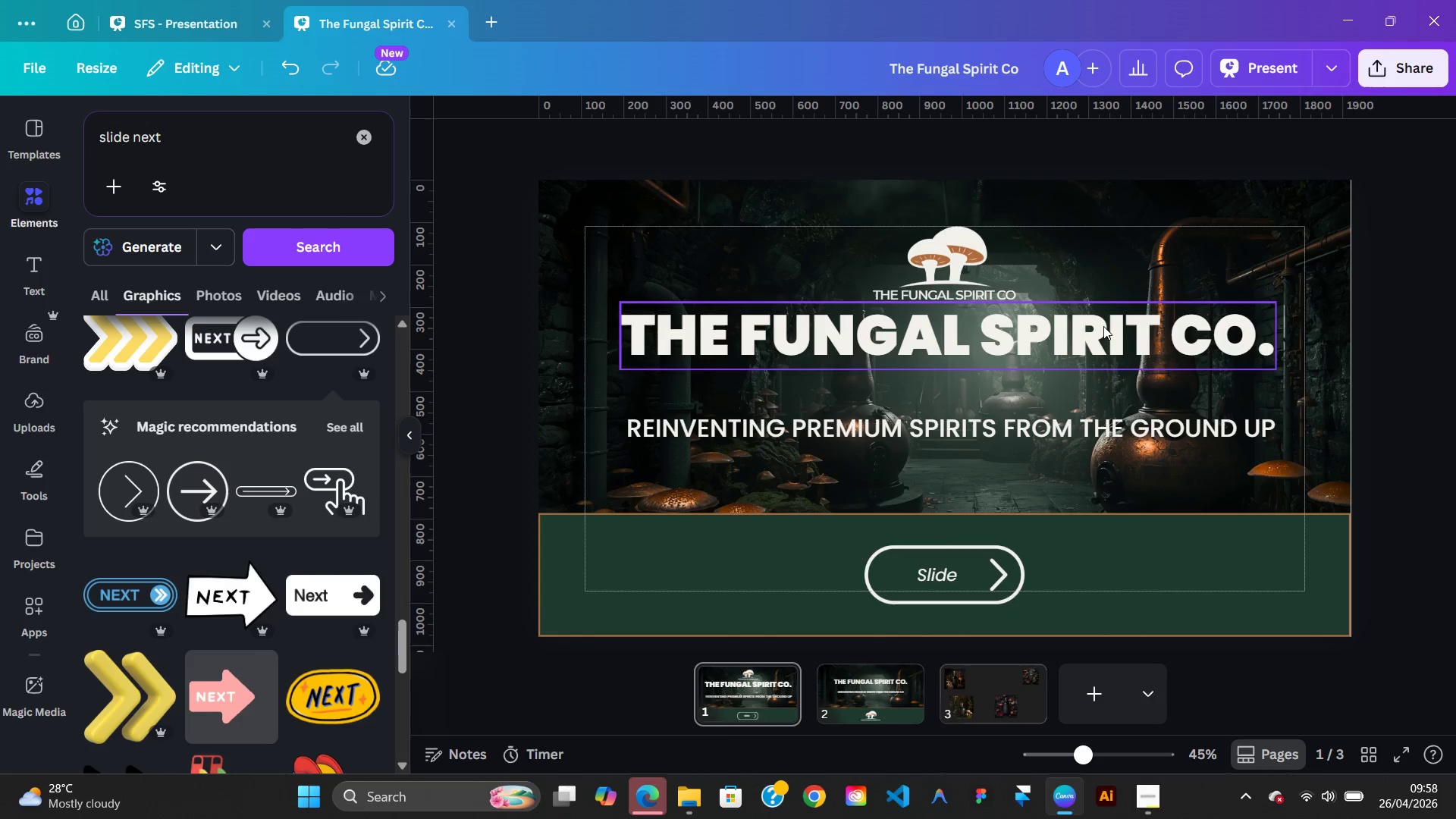 
left_click([1103, 326])
 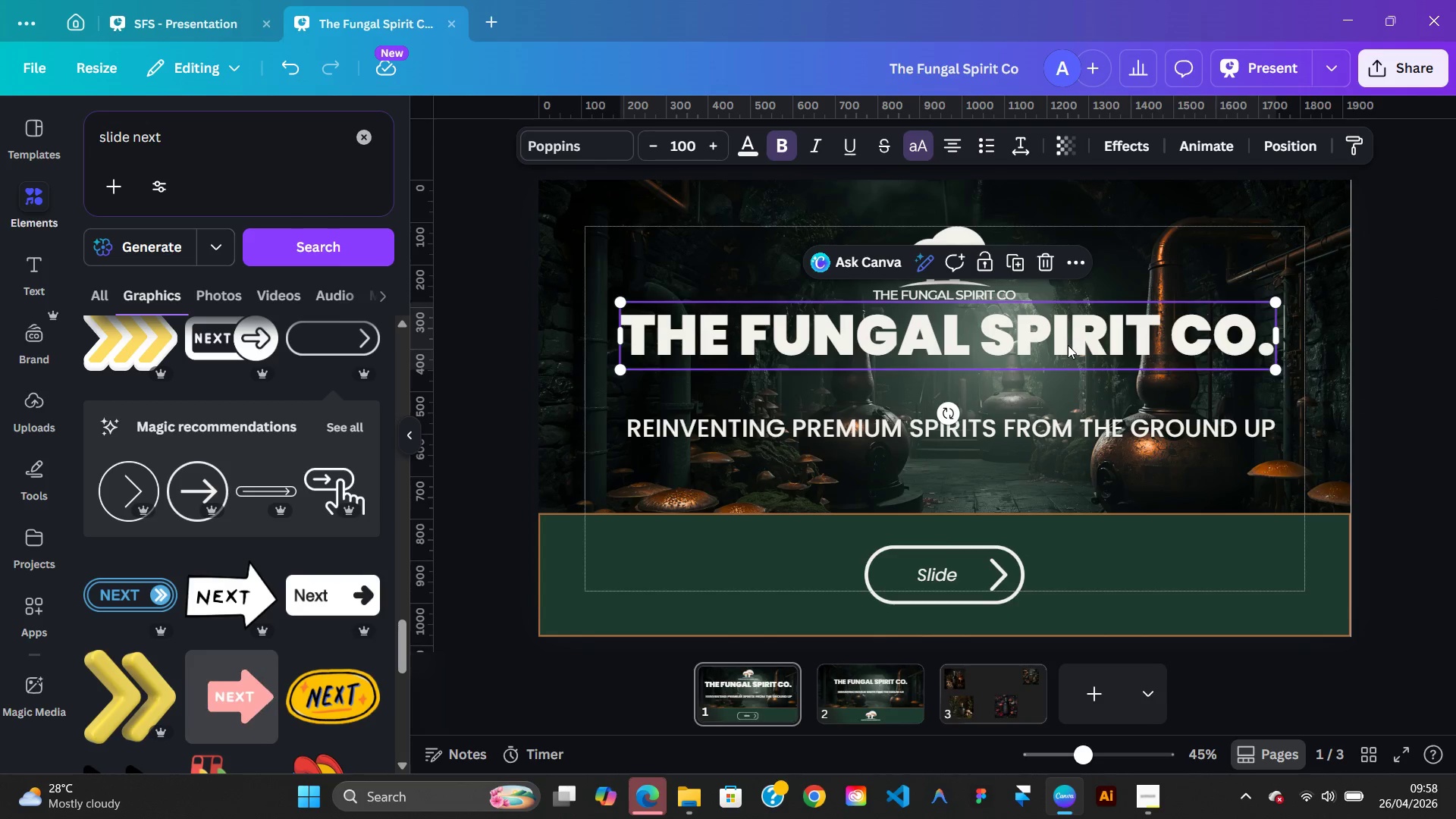 
left_click_drag(start_coordinate=[1068, 345], to_coordinate=[1068, 369])
 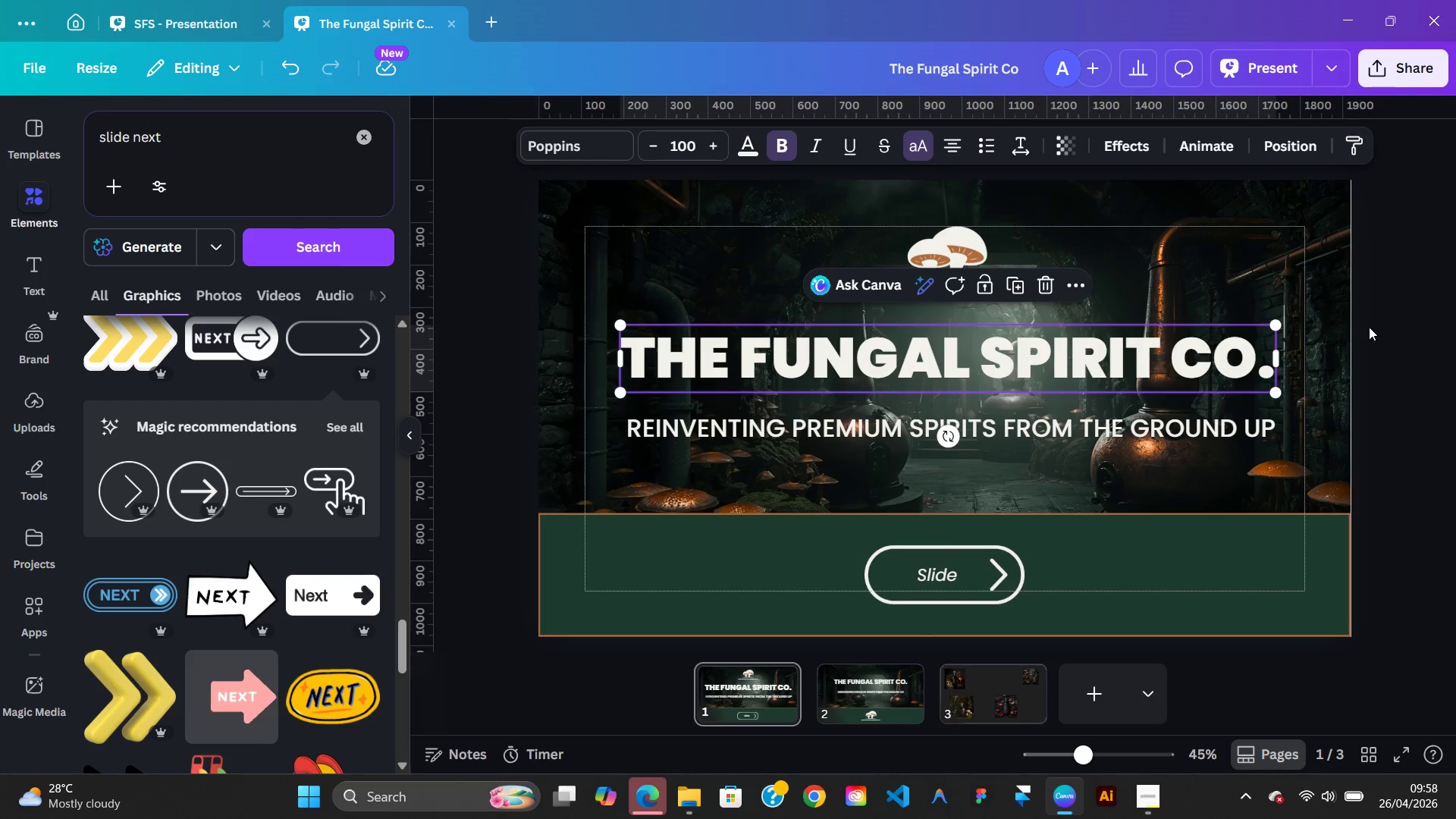 
left_click([1373, 327])
 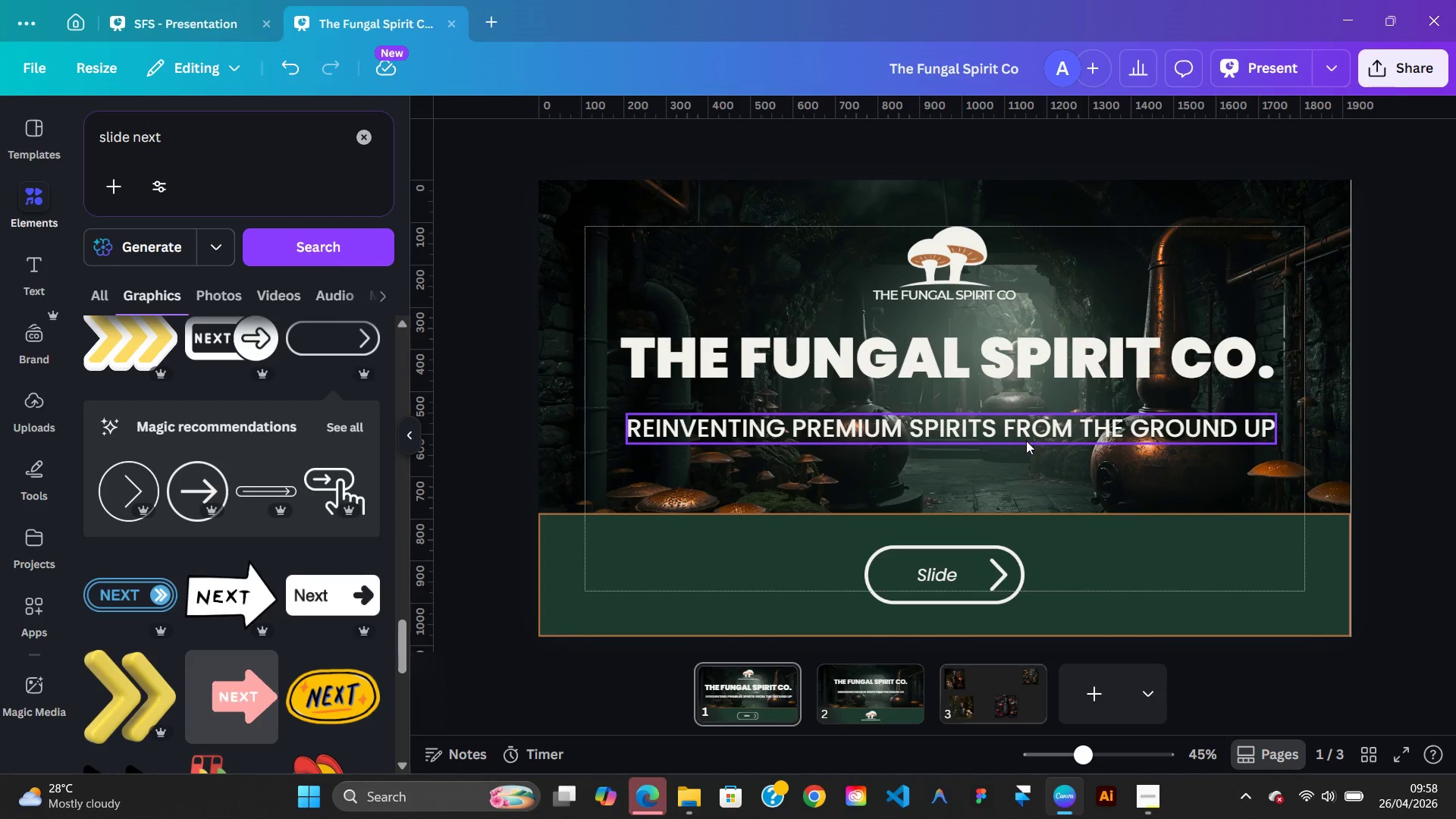 
left_click([1025, 441])
 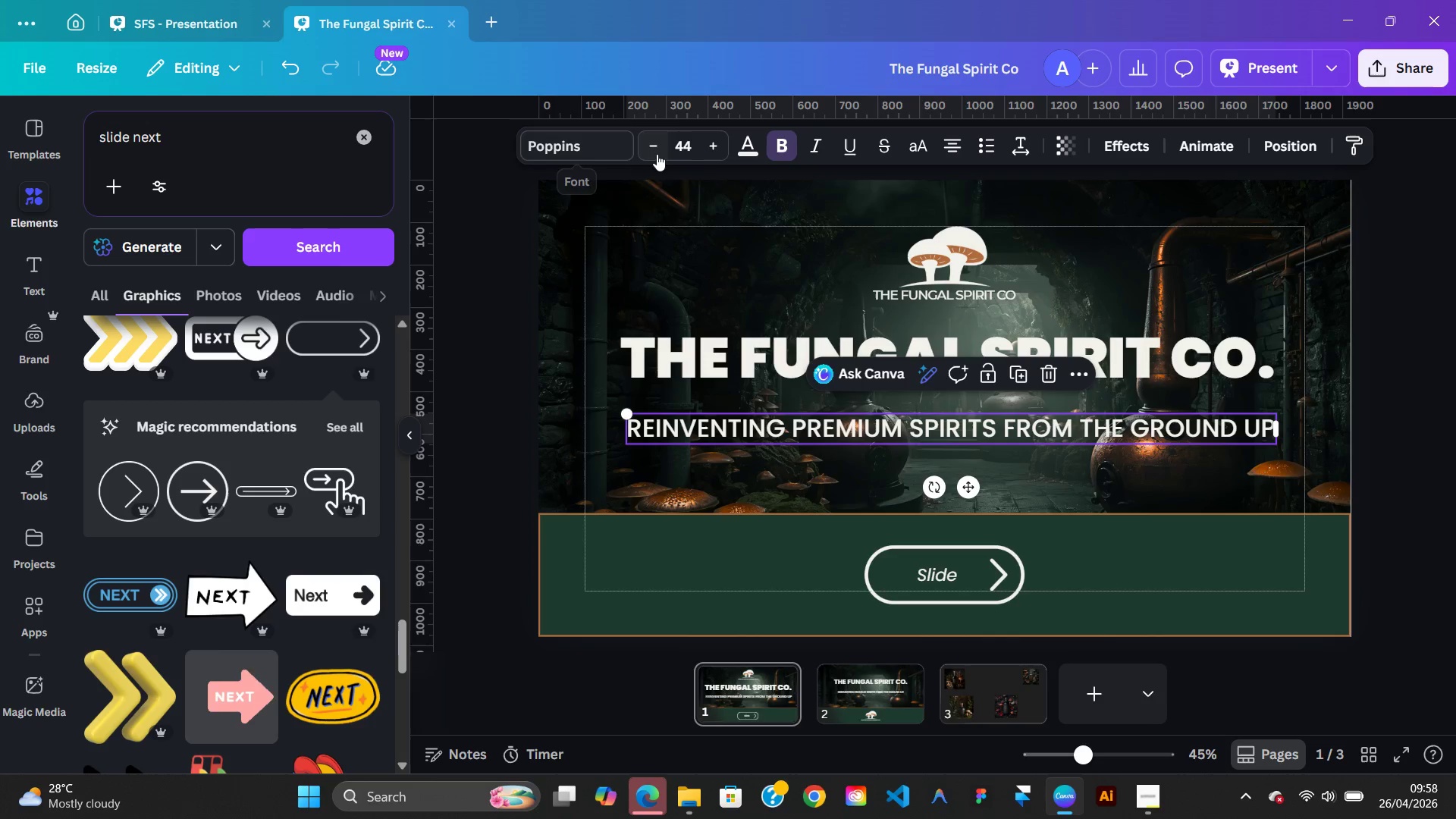 
double_click([660, 149])
 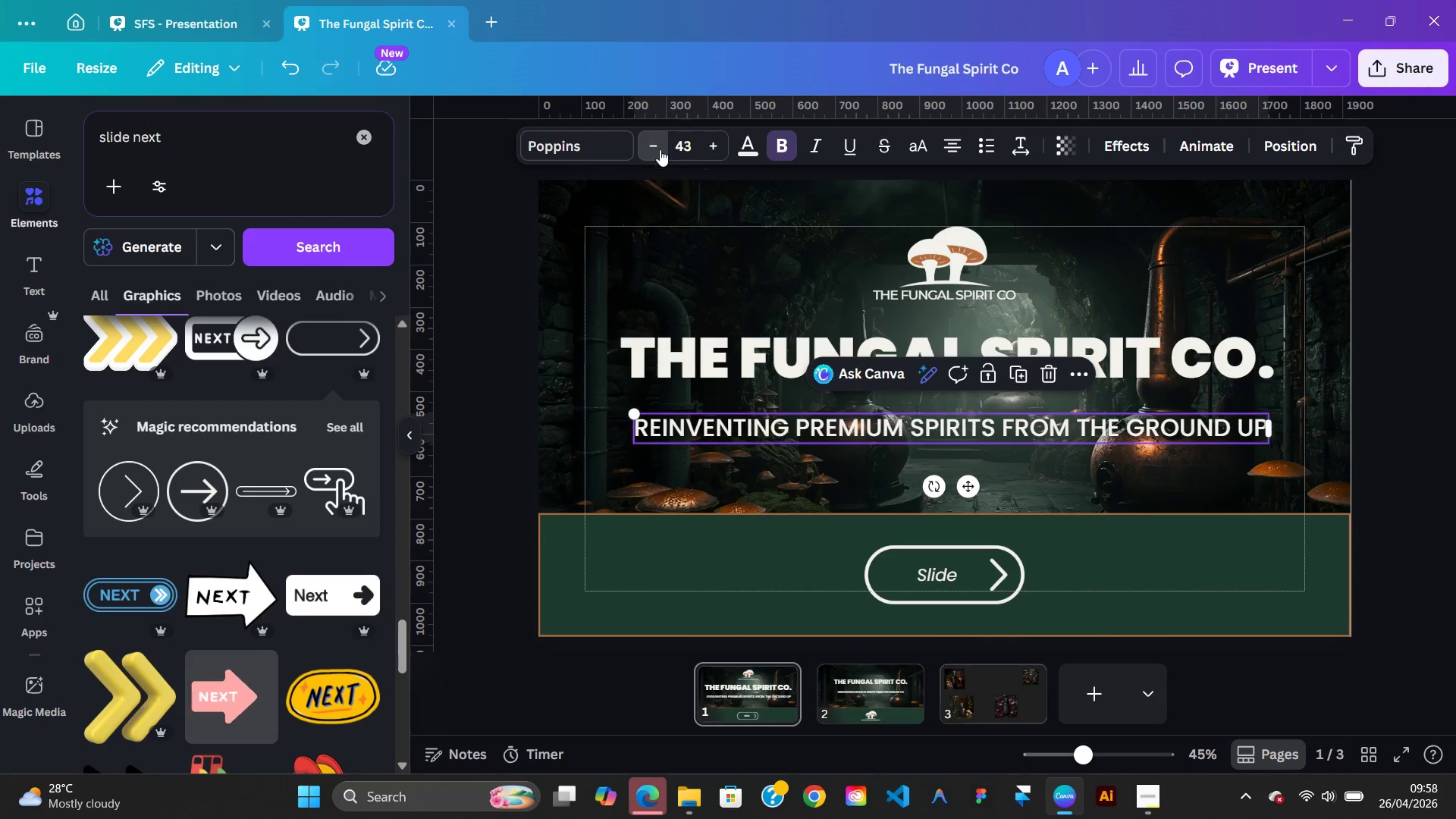 
triple_click([660, 149])
 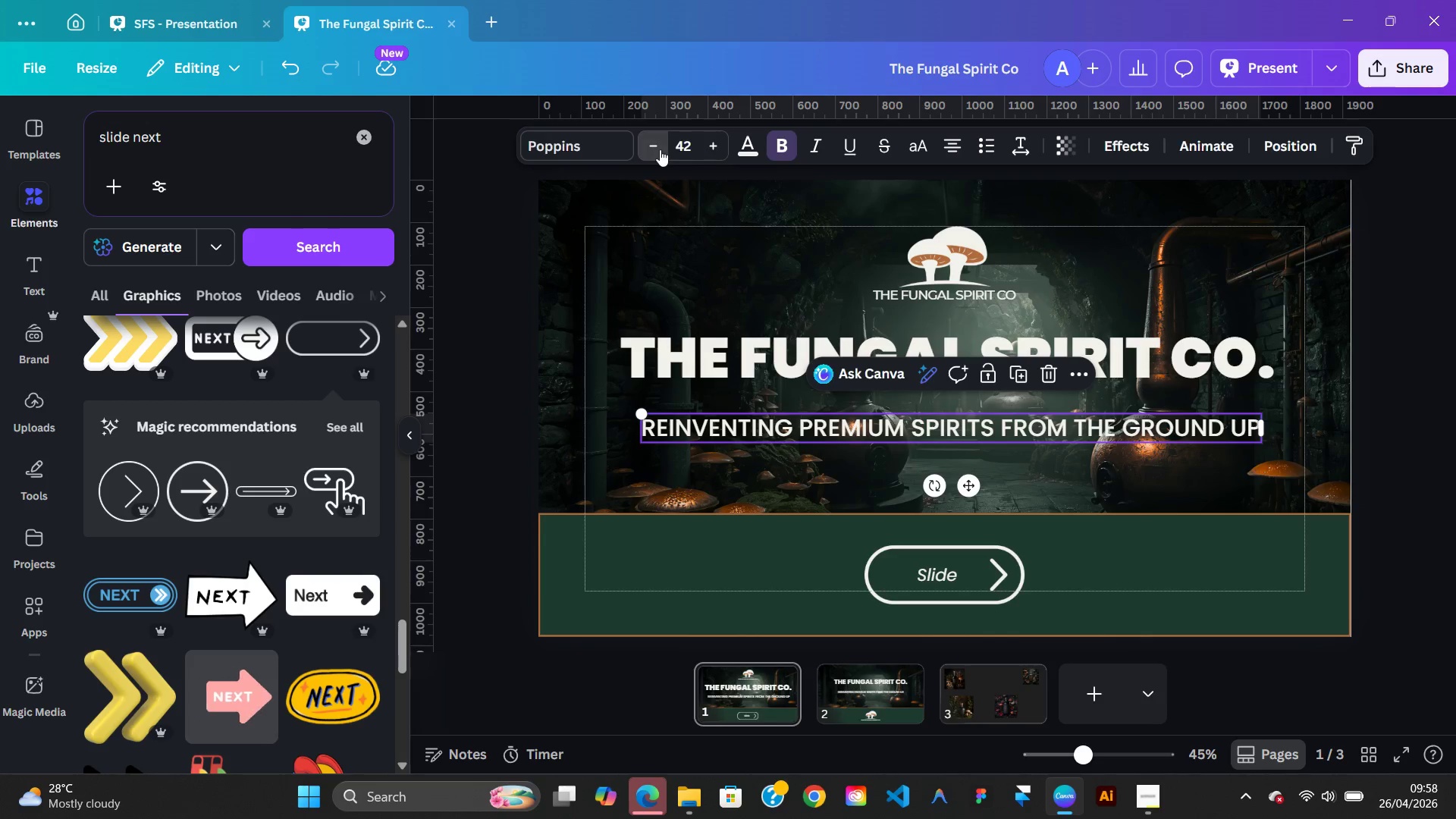 
triple_click([660, 149])
 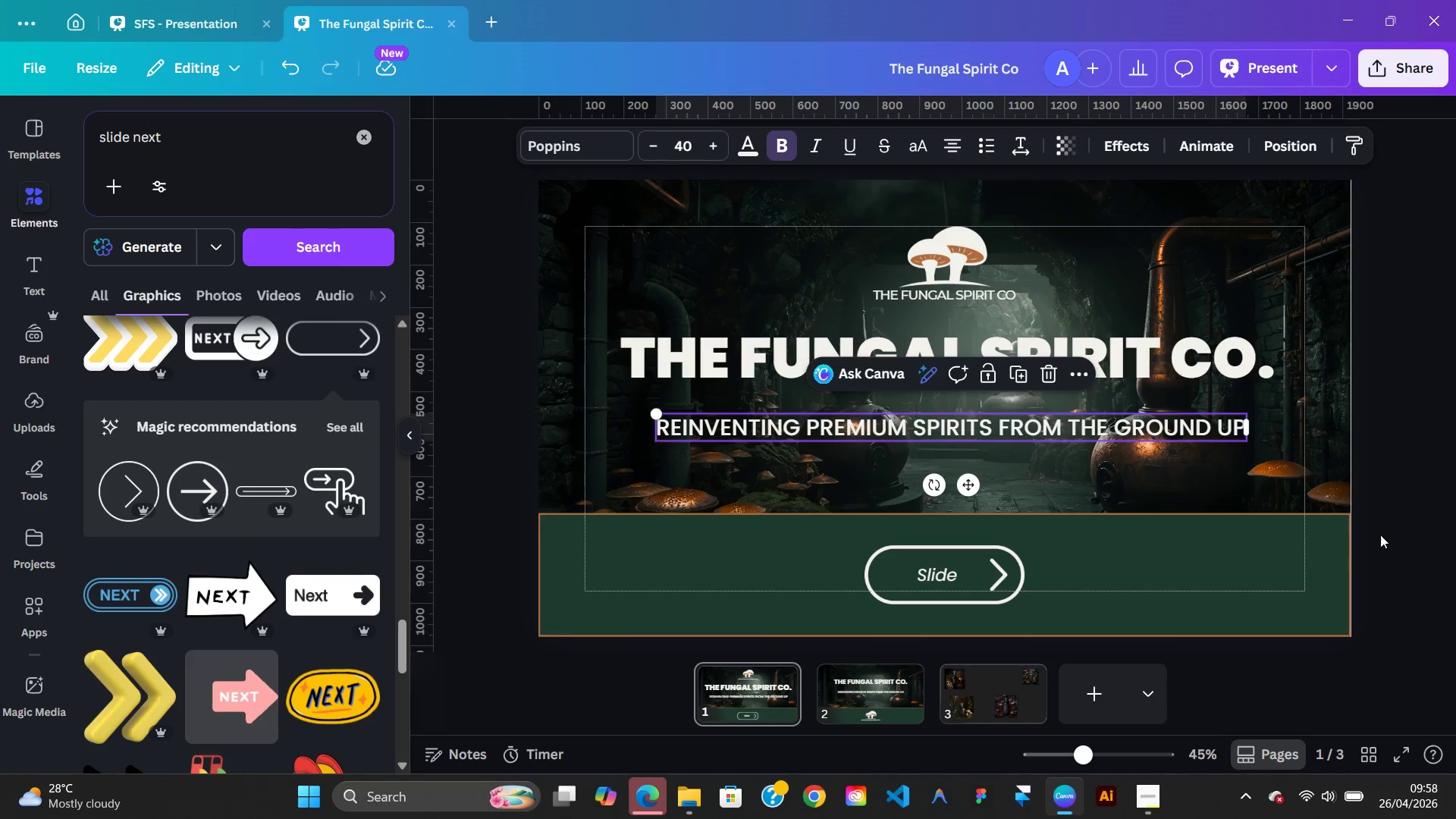 
left_click([1416, 516])
 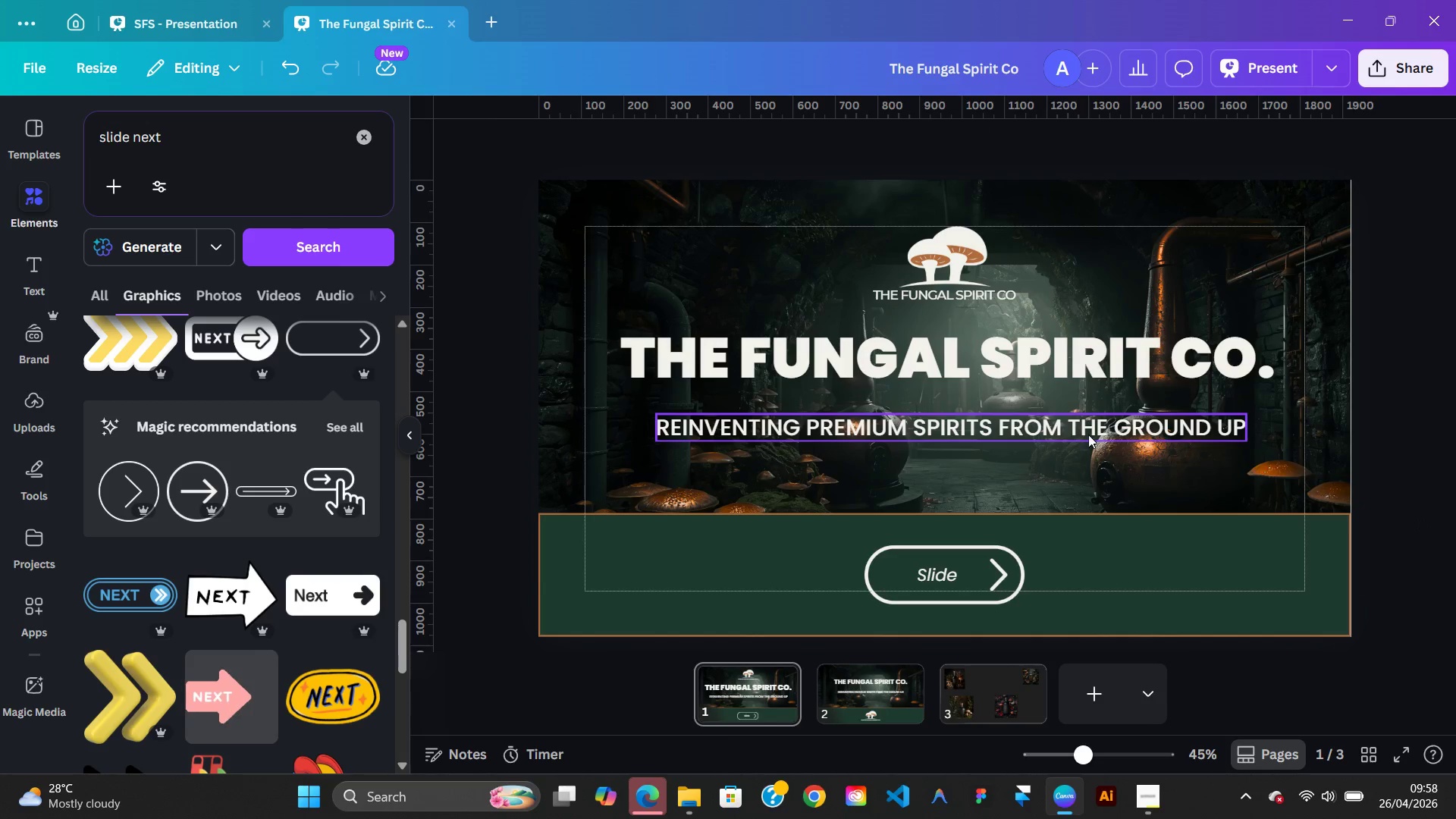 
left_click_drag(start_coordinate=[1073, 420], to_coordinate=[1078, 430])
 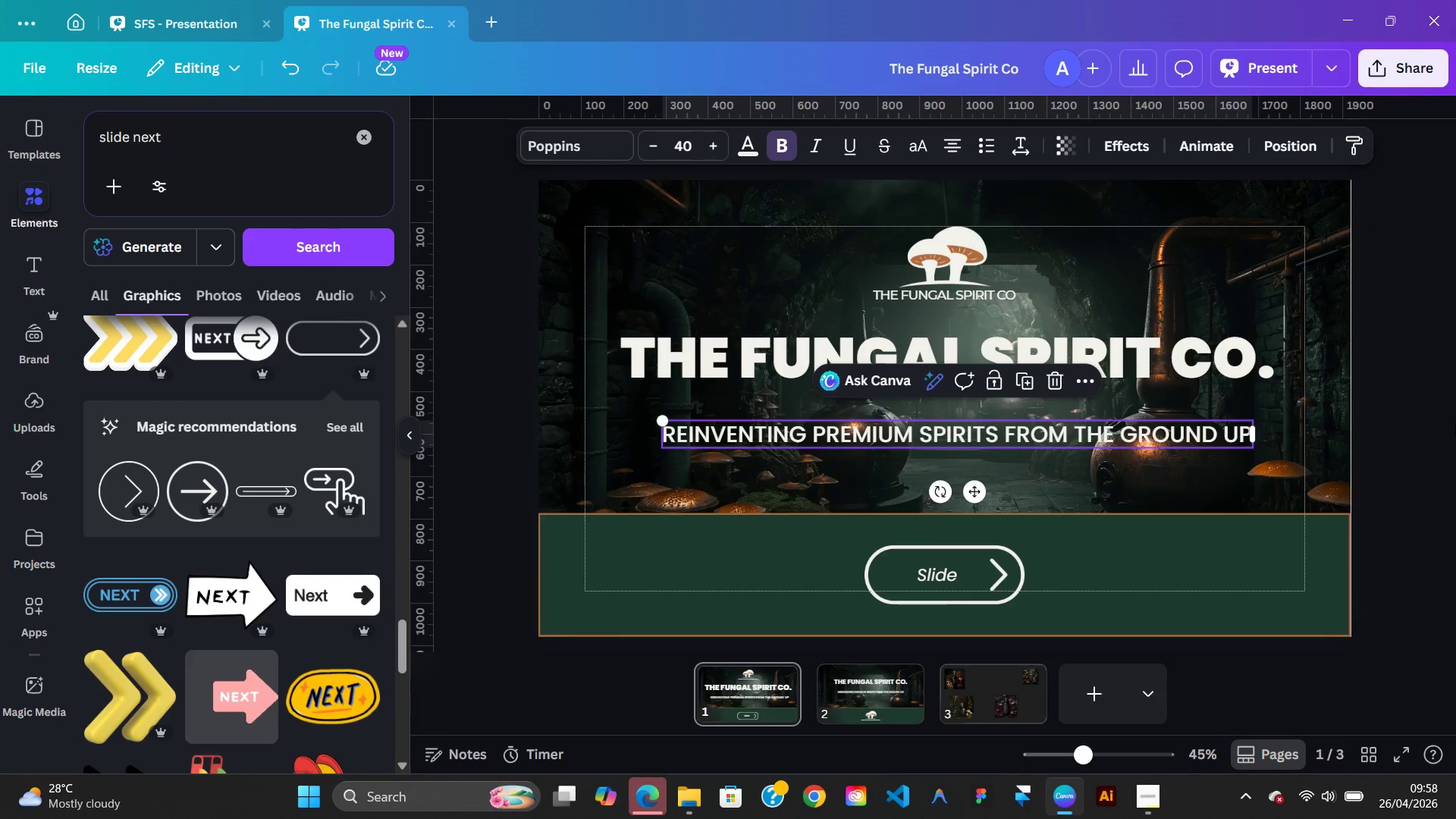 
left_click([1455, 425])
 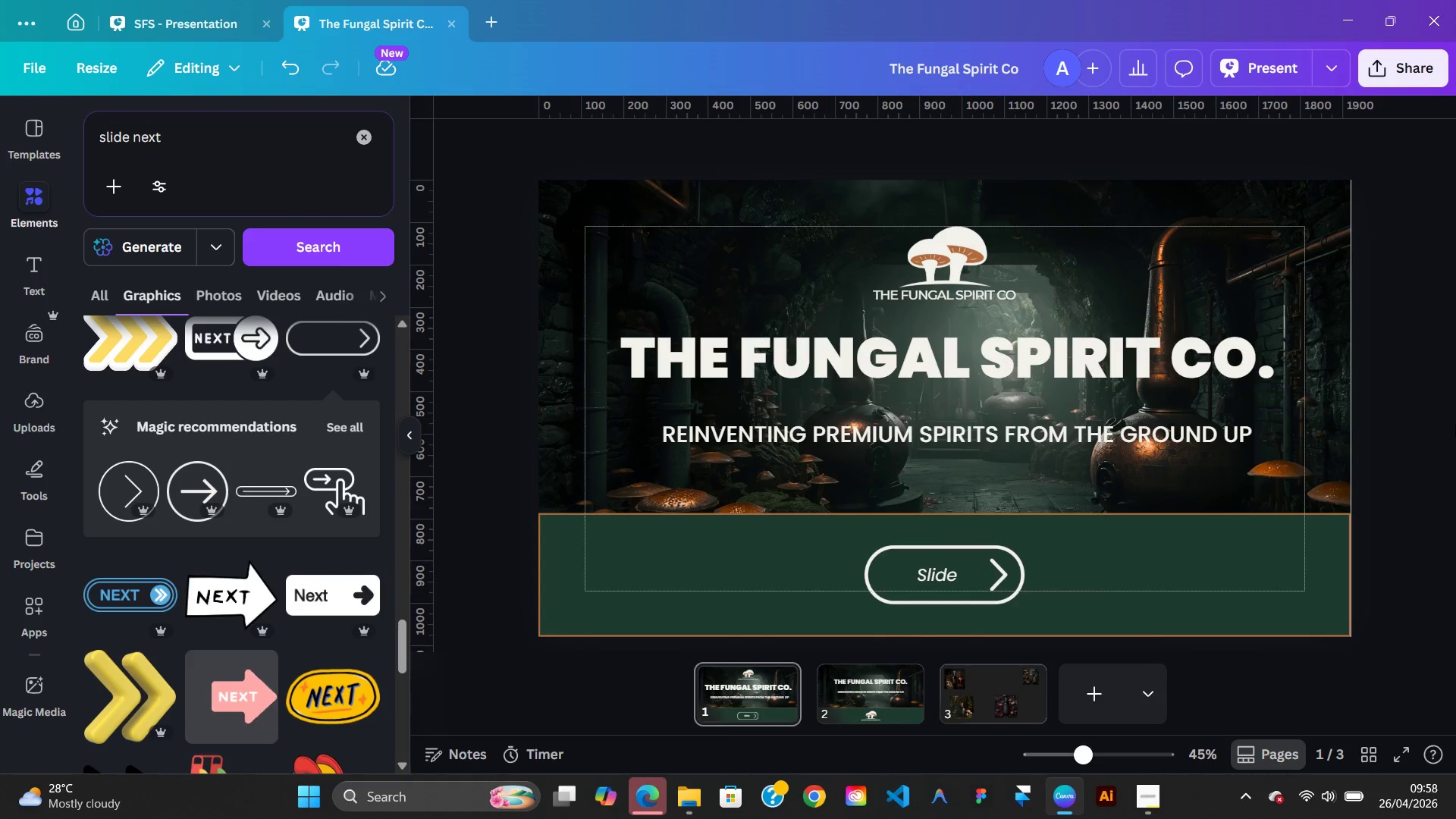 
left_click([993, 591])
 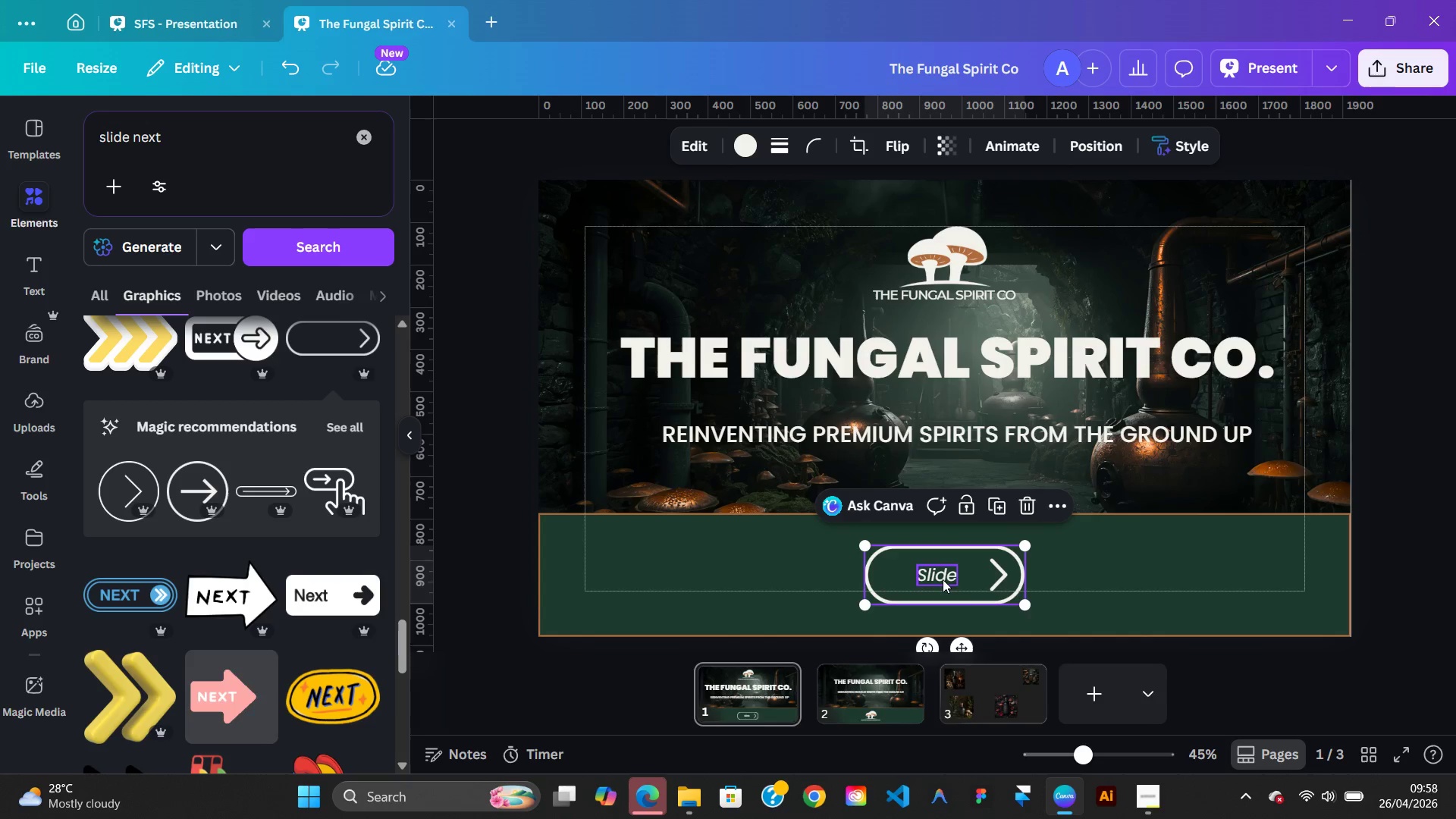 
left_click([942, 579])
 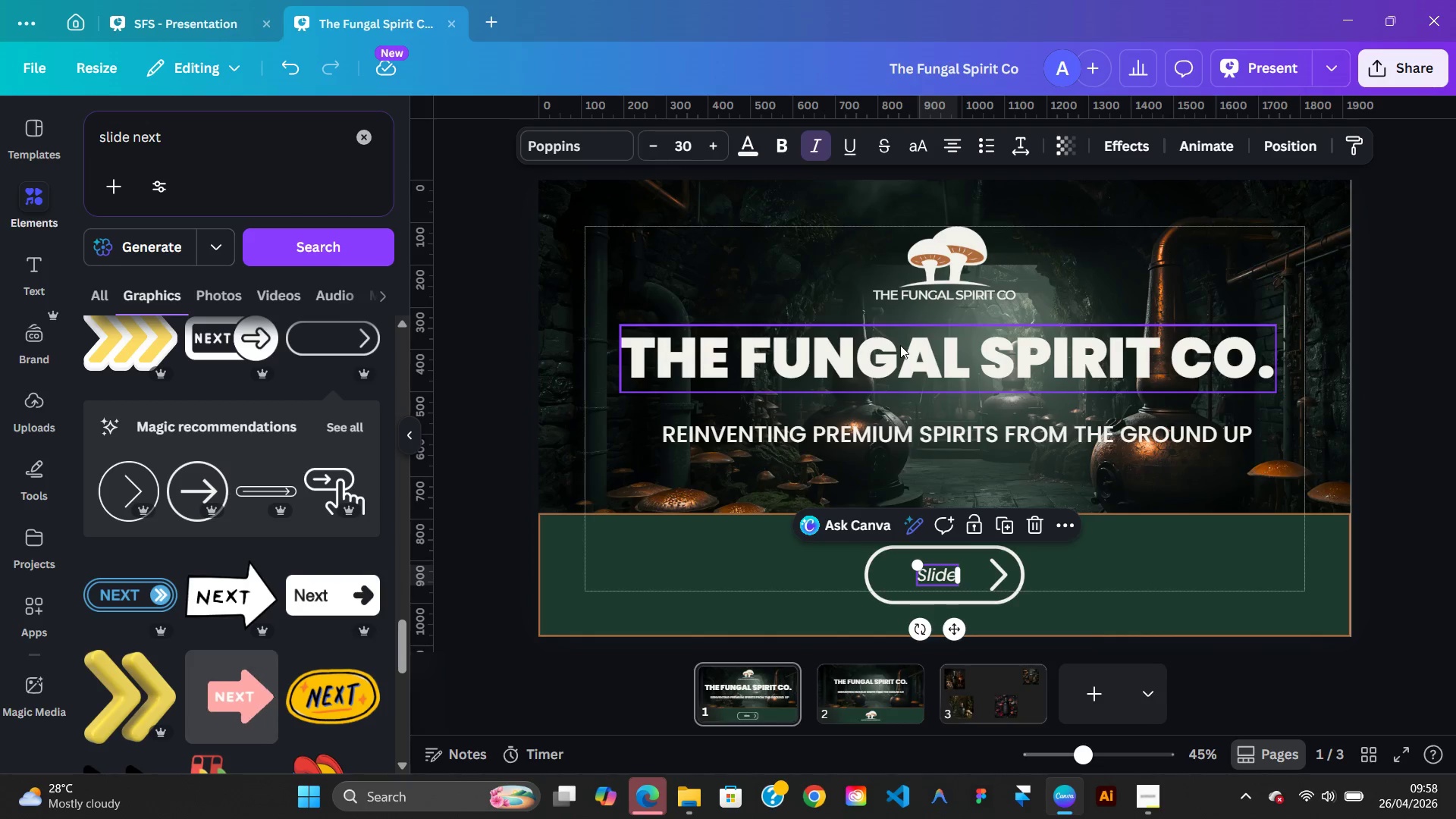 
left_click([1015, 584])
 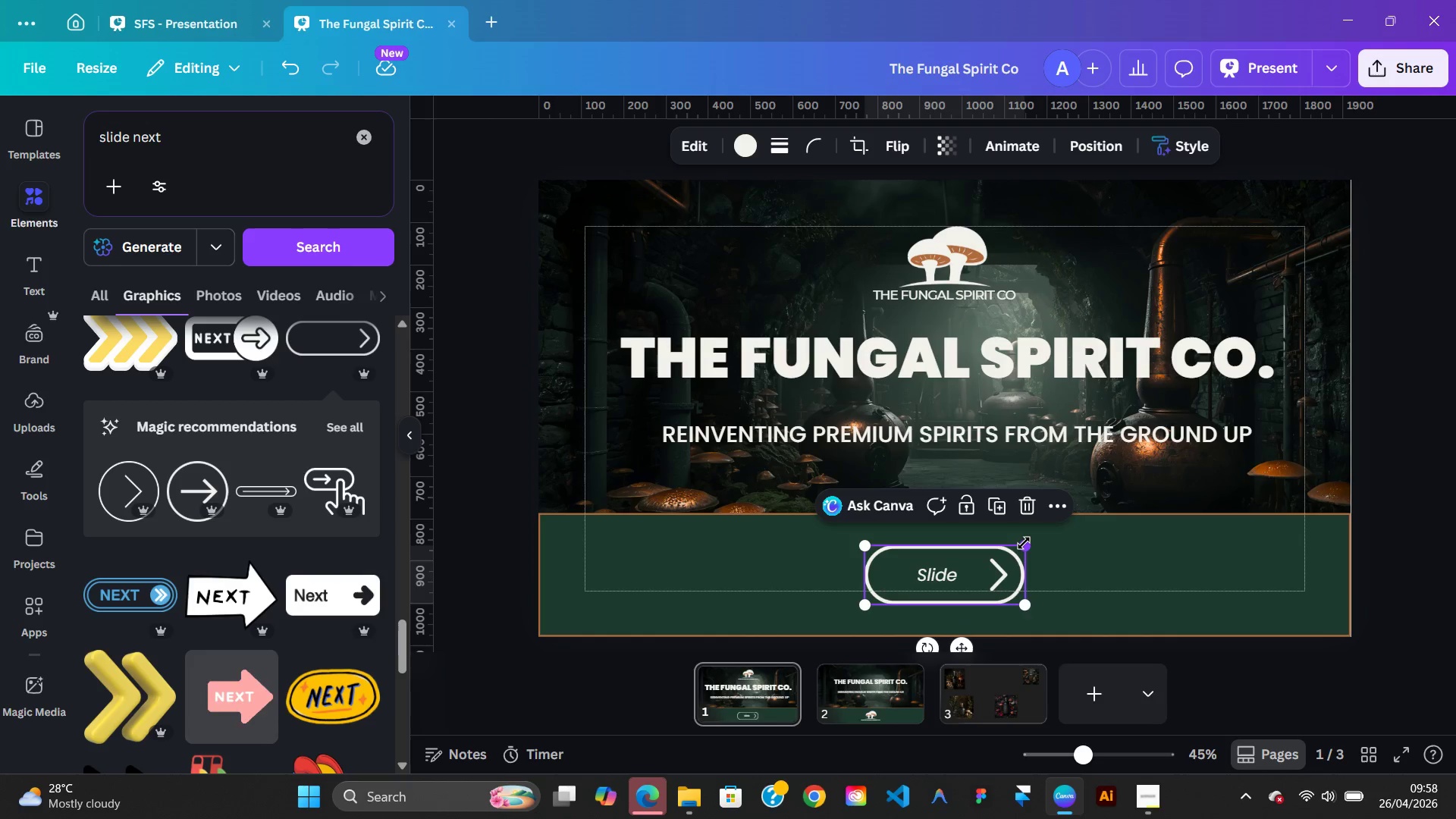 
left_click_drag(start_coordinate=[1024, 543], to_coordinate=[1003, 570])
 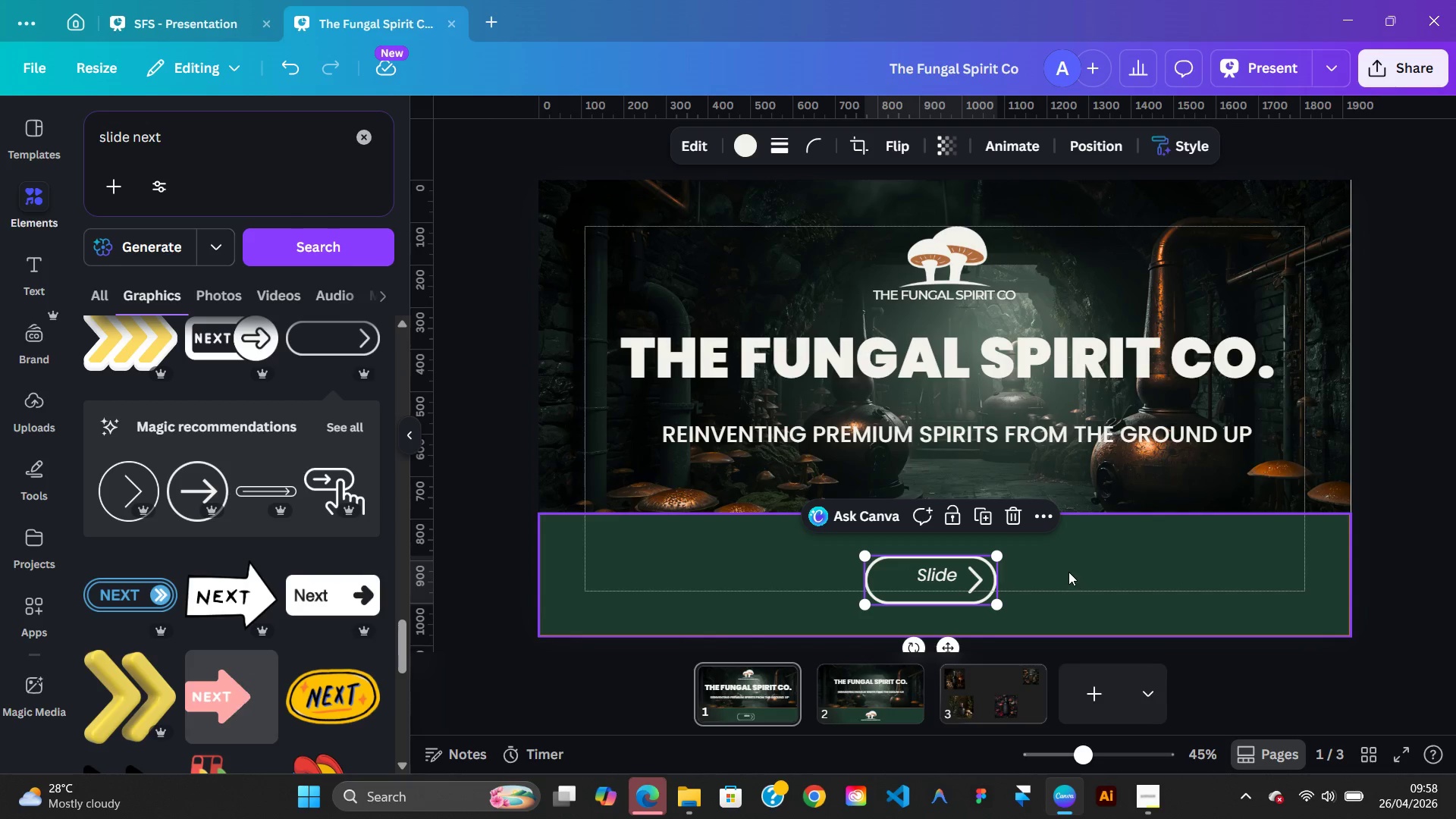 
left_click([1068, 572])
 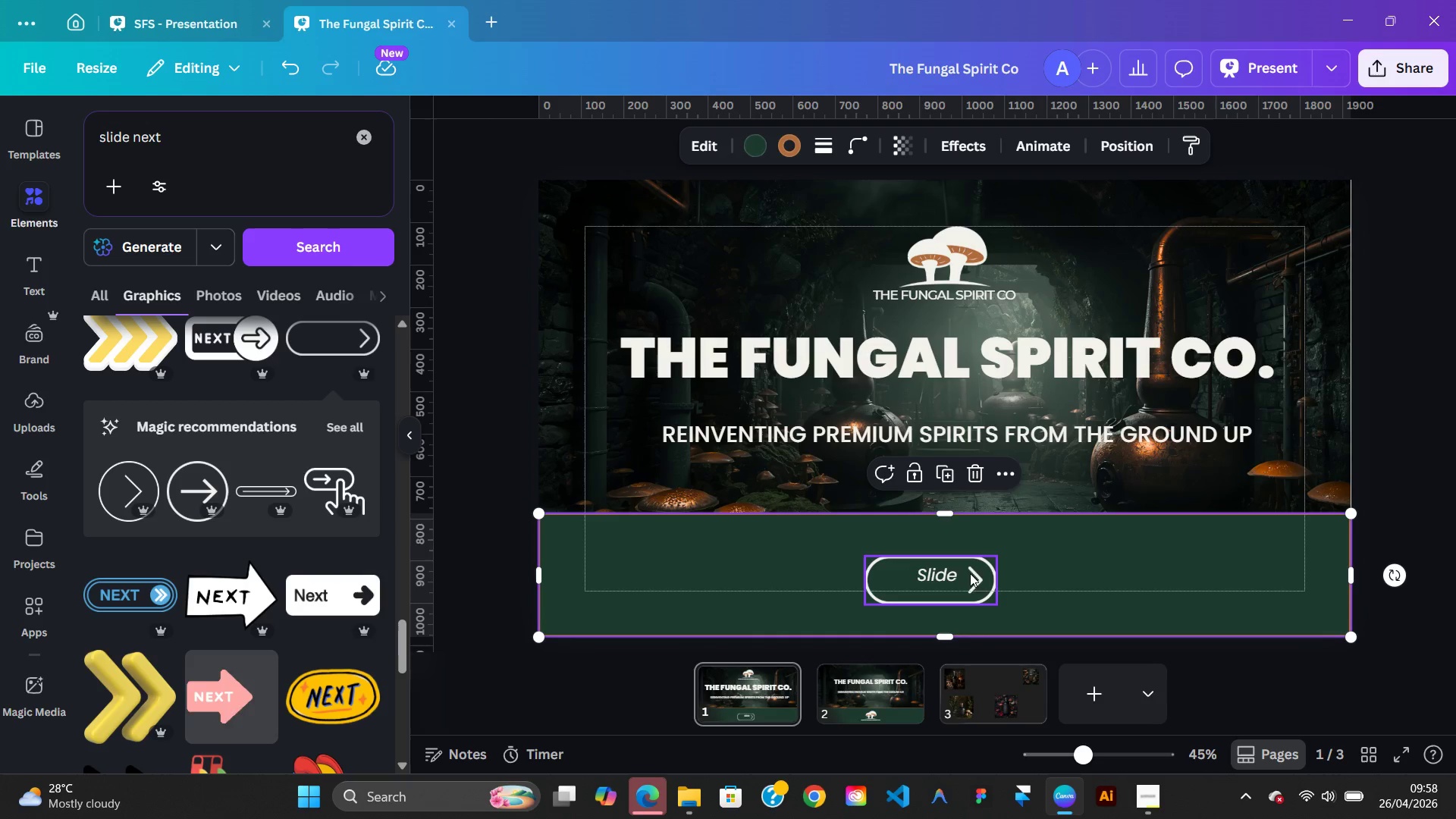 
left_click([955, 573])
 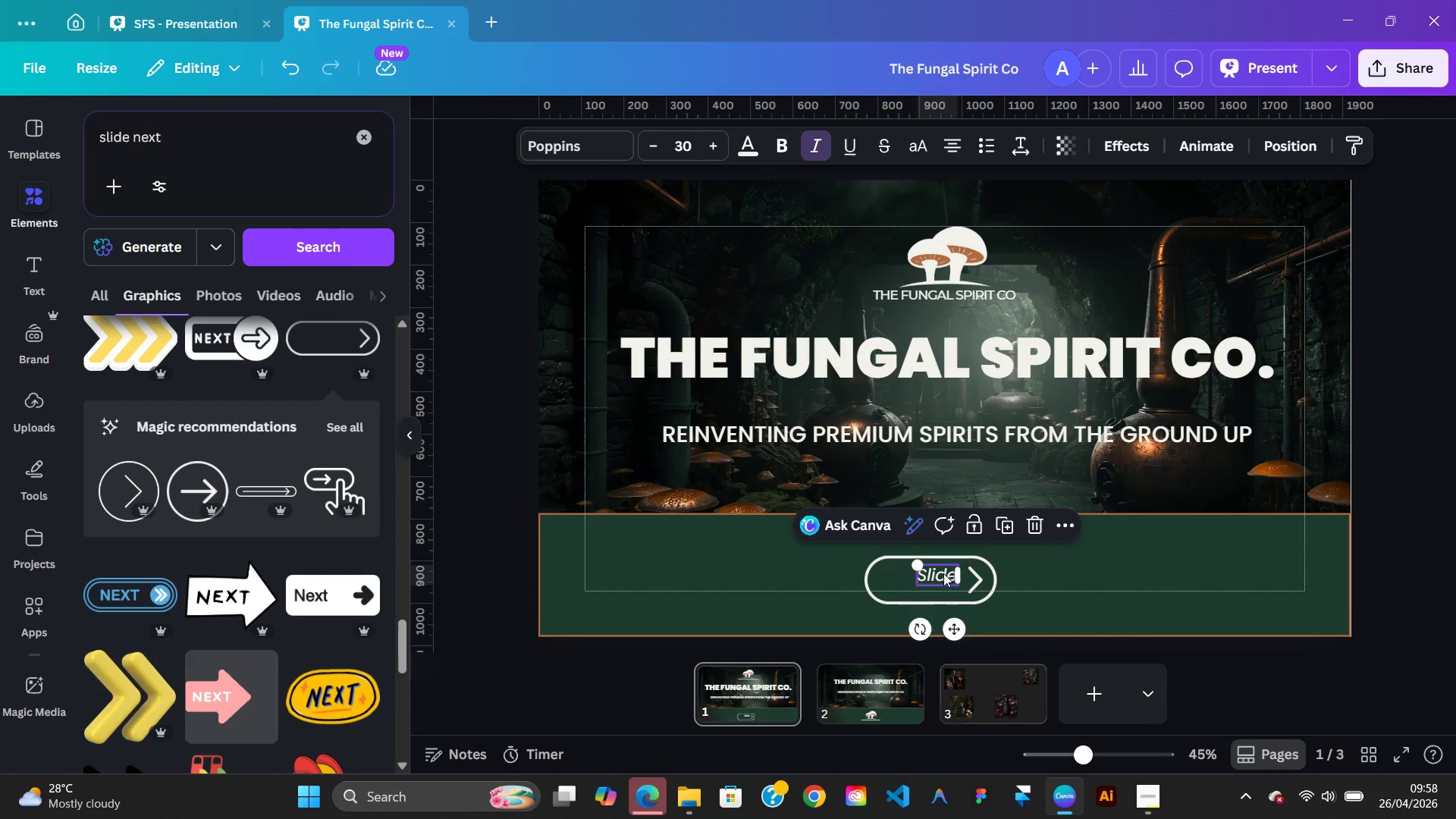 
left_click_drag(start_coordinate=[943, 573], to_coordinate=[938, 577])
 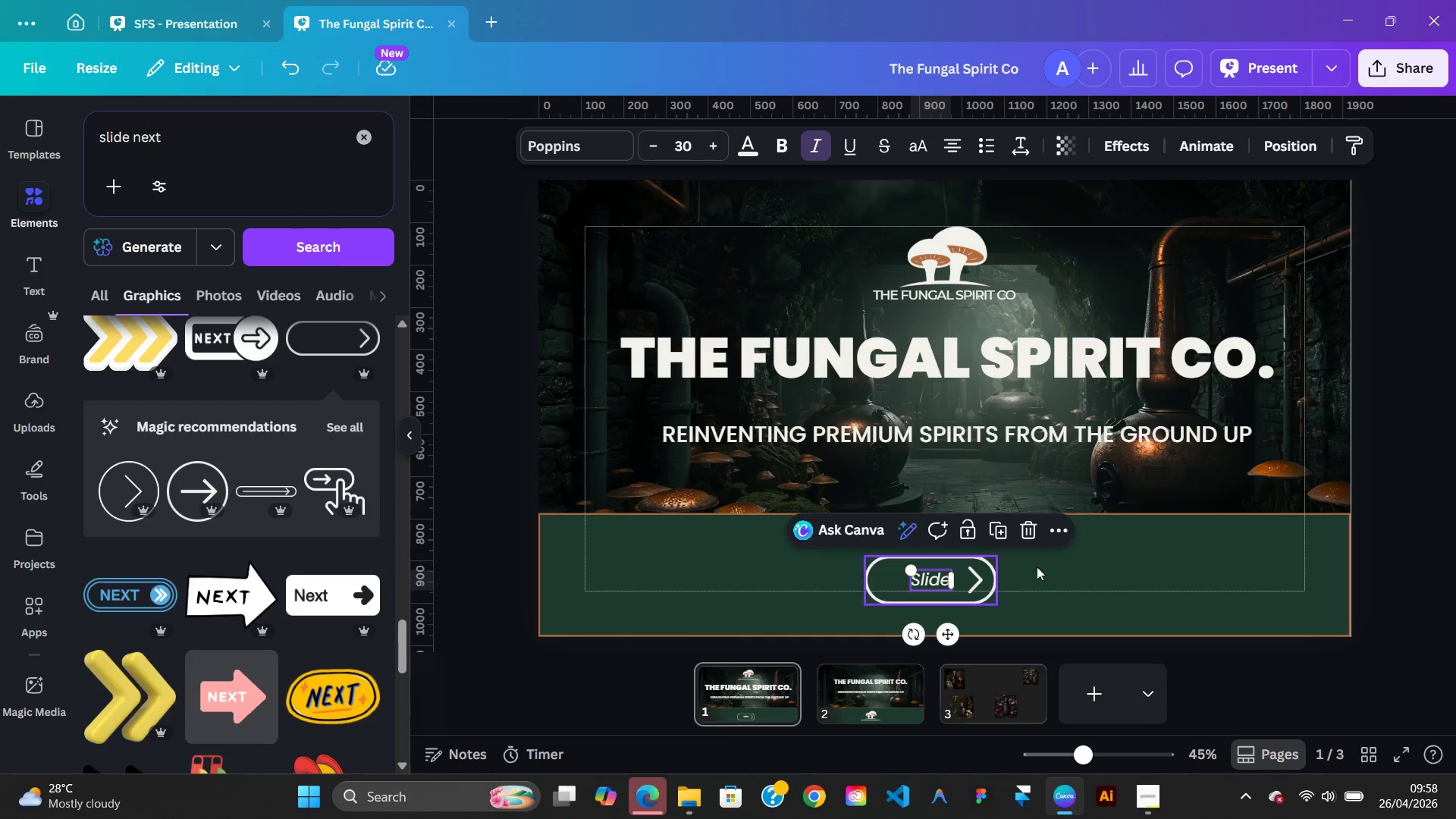 
left_click([1040, 566])
 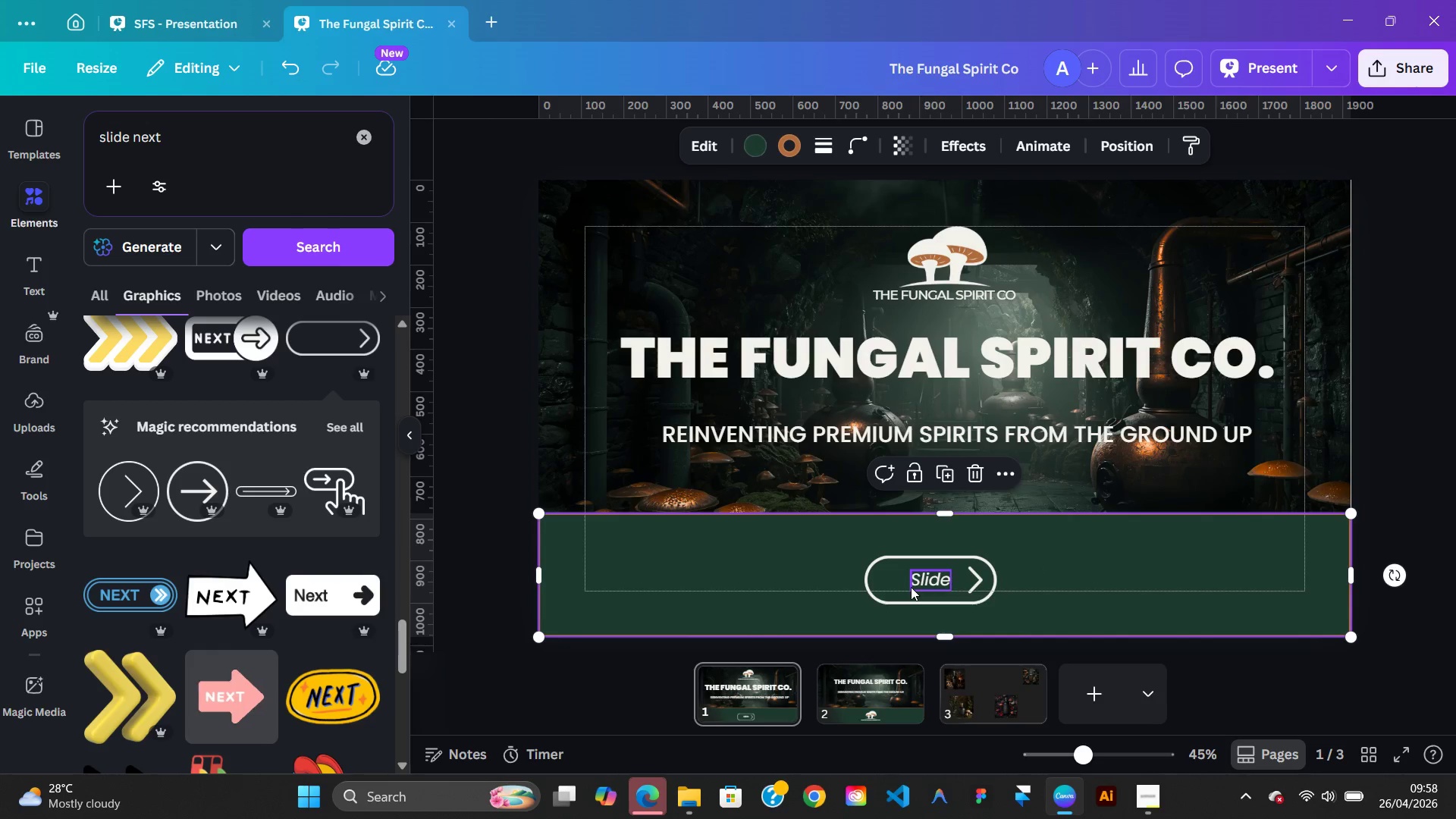 
left_click([911, 587])
 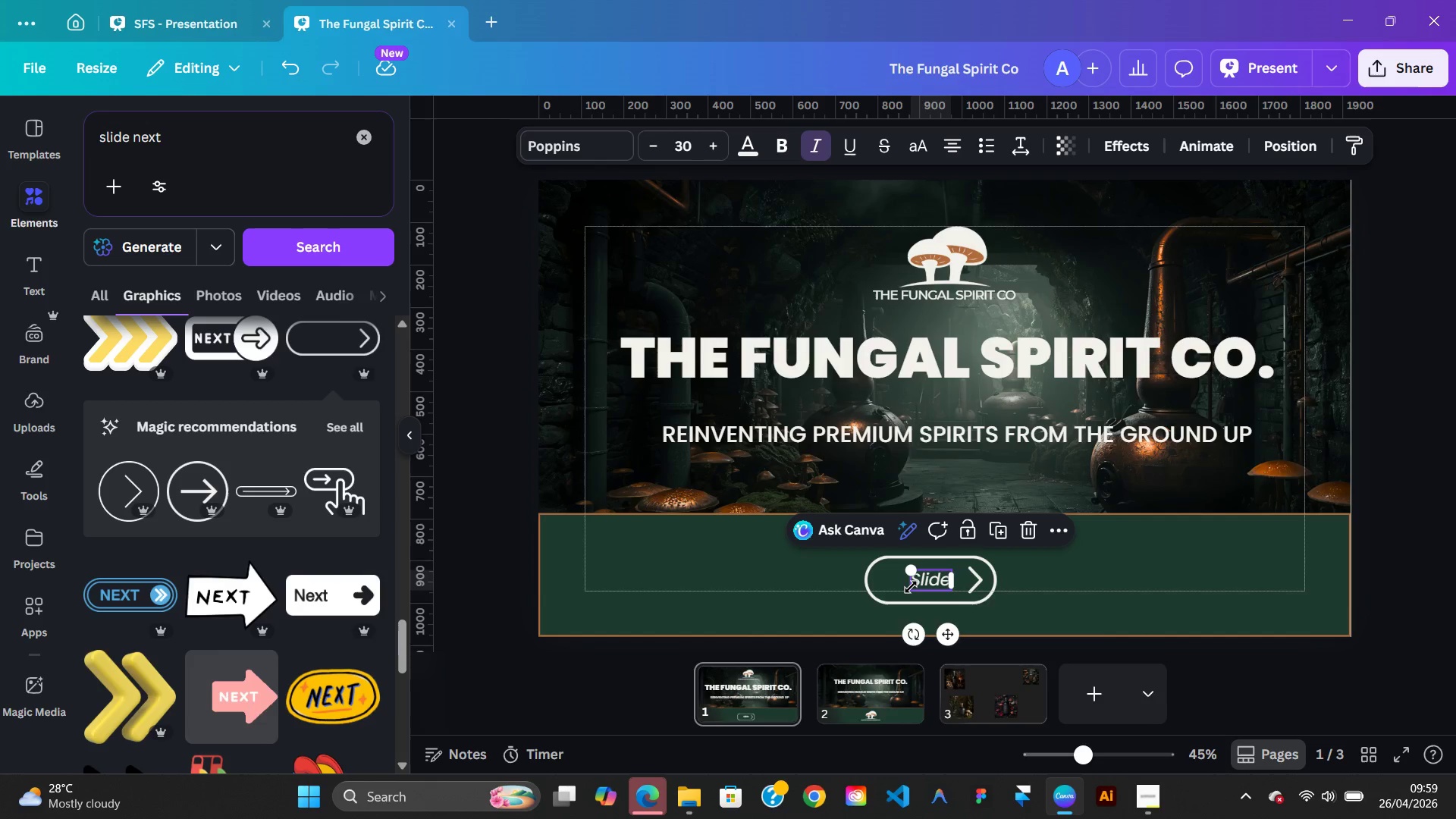 
key(ArrowLeft)
 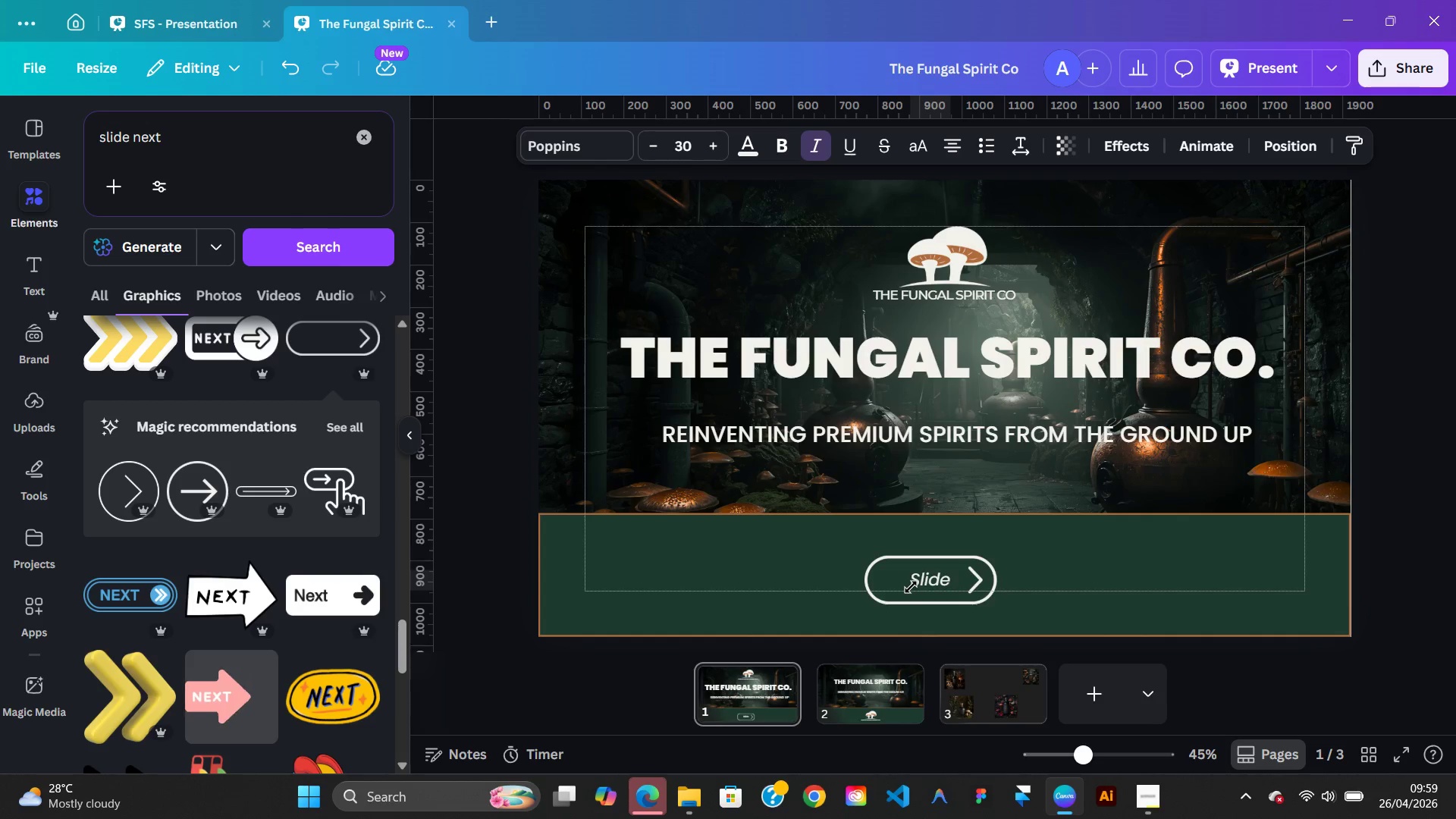 
key(ArrowRight)
 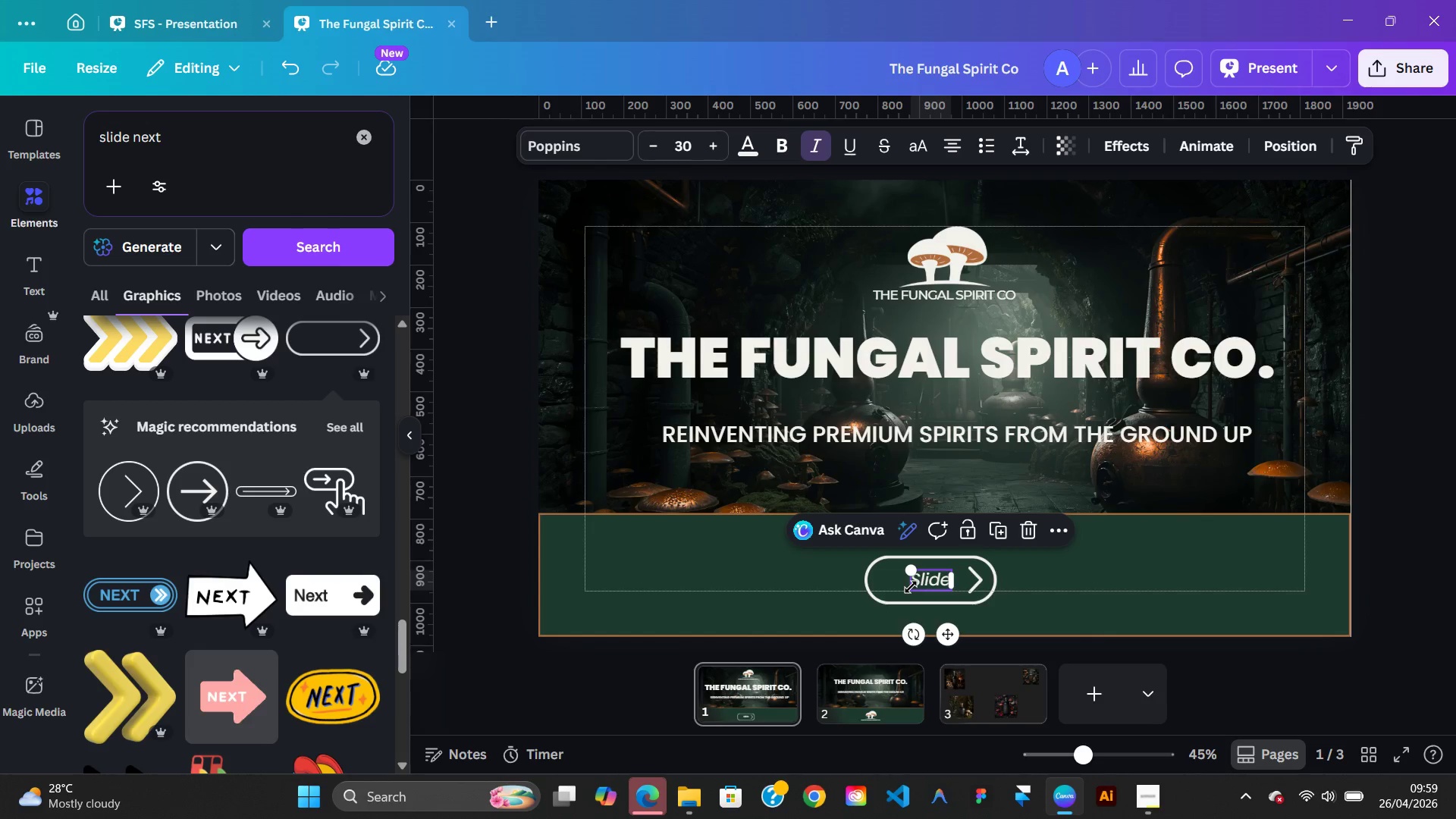 
key(ArrowUp)
 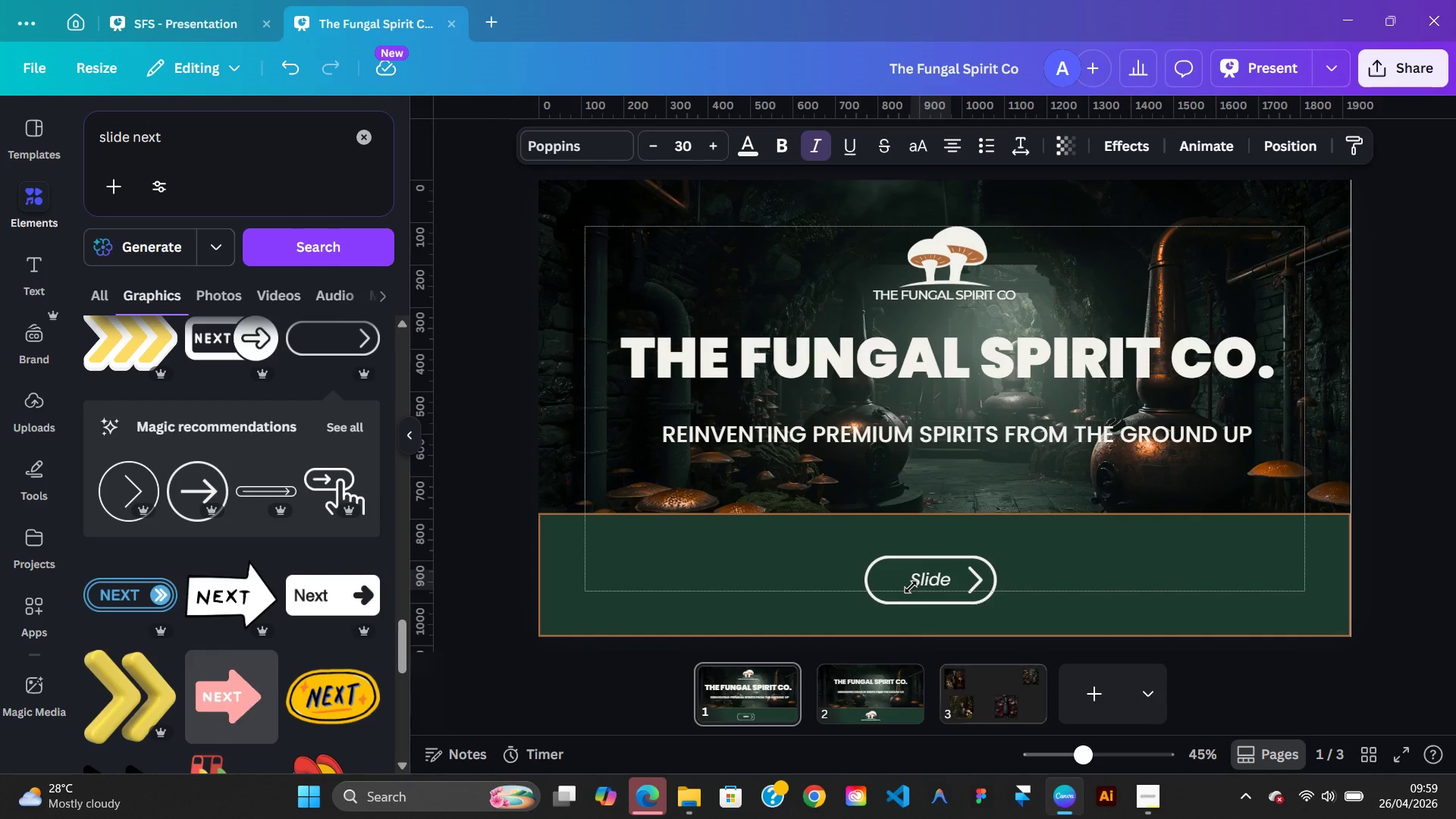 
key(ArrowDown)
 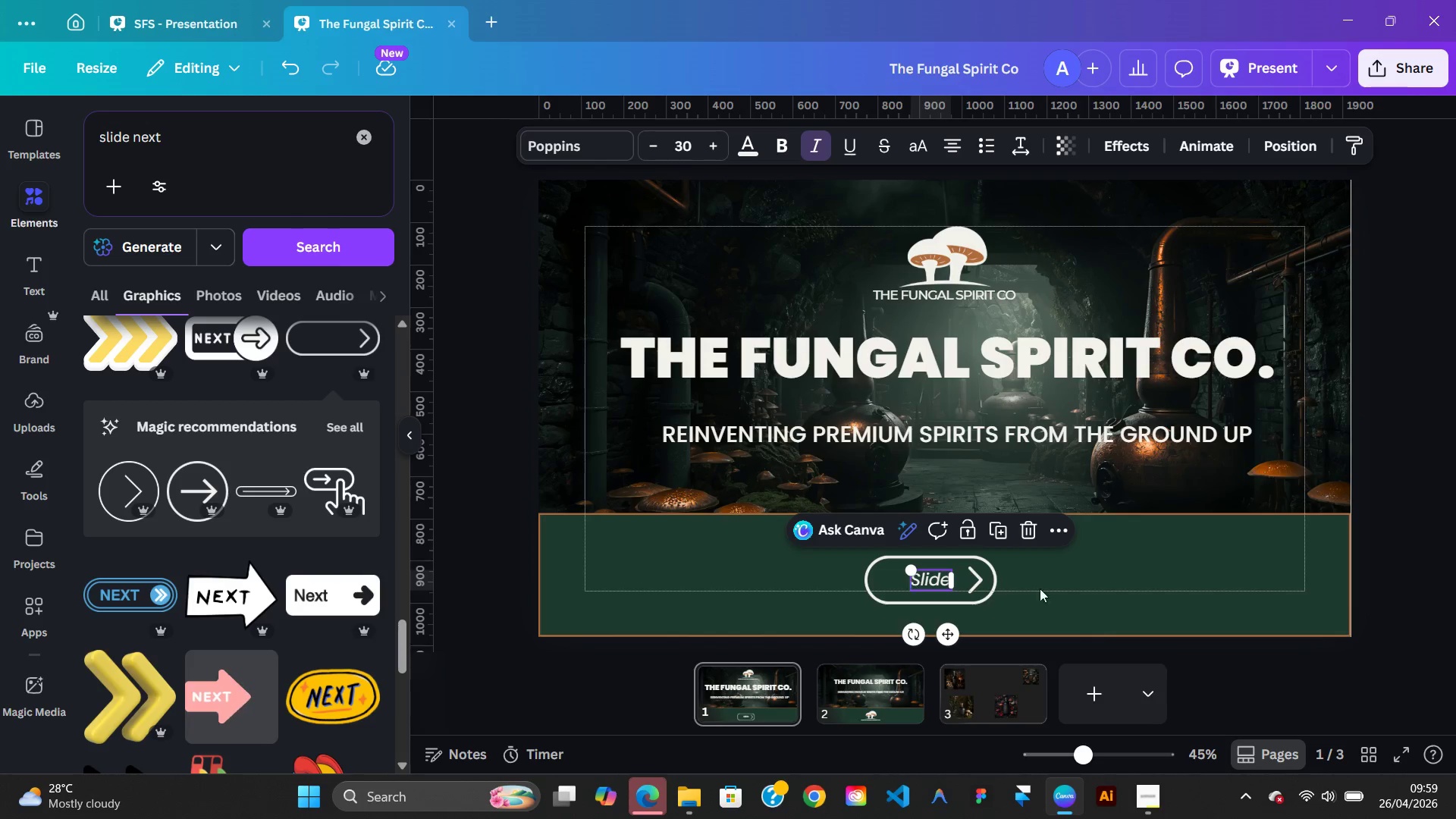 
left_click([1076, 587])
 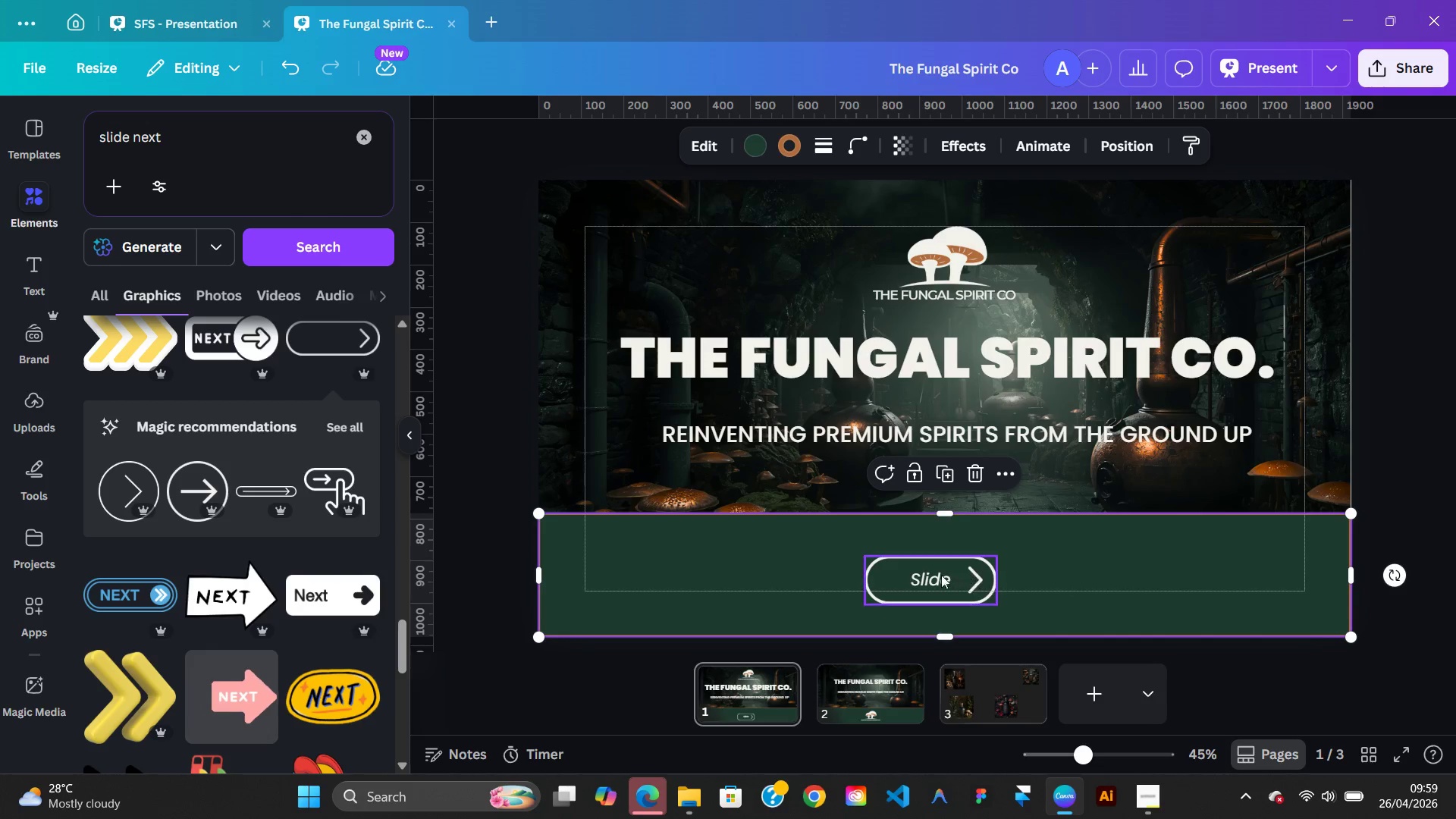 
wait(10.66)
 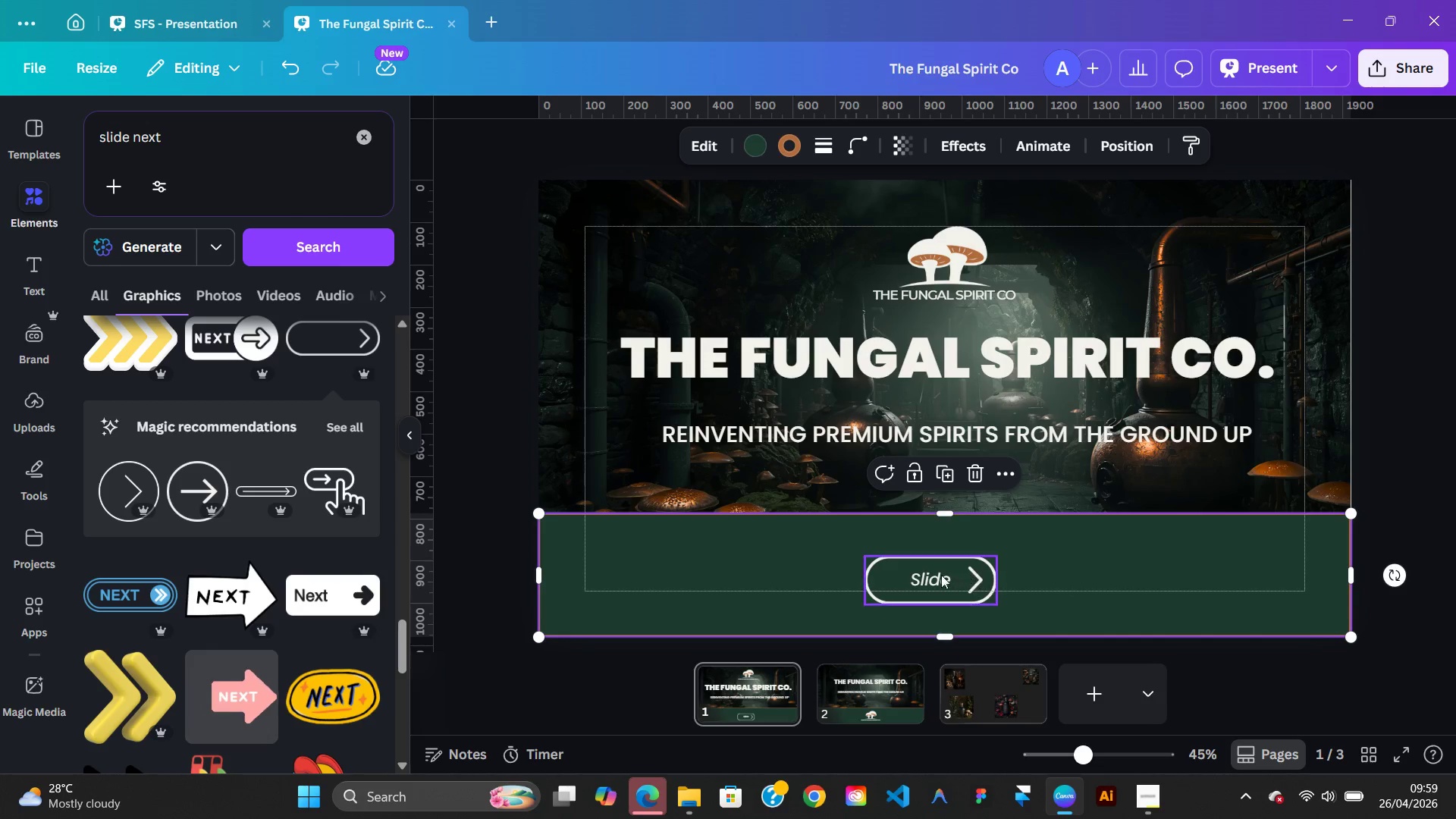 
left_click([259, 489])
 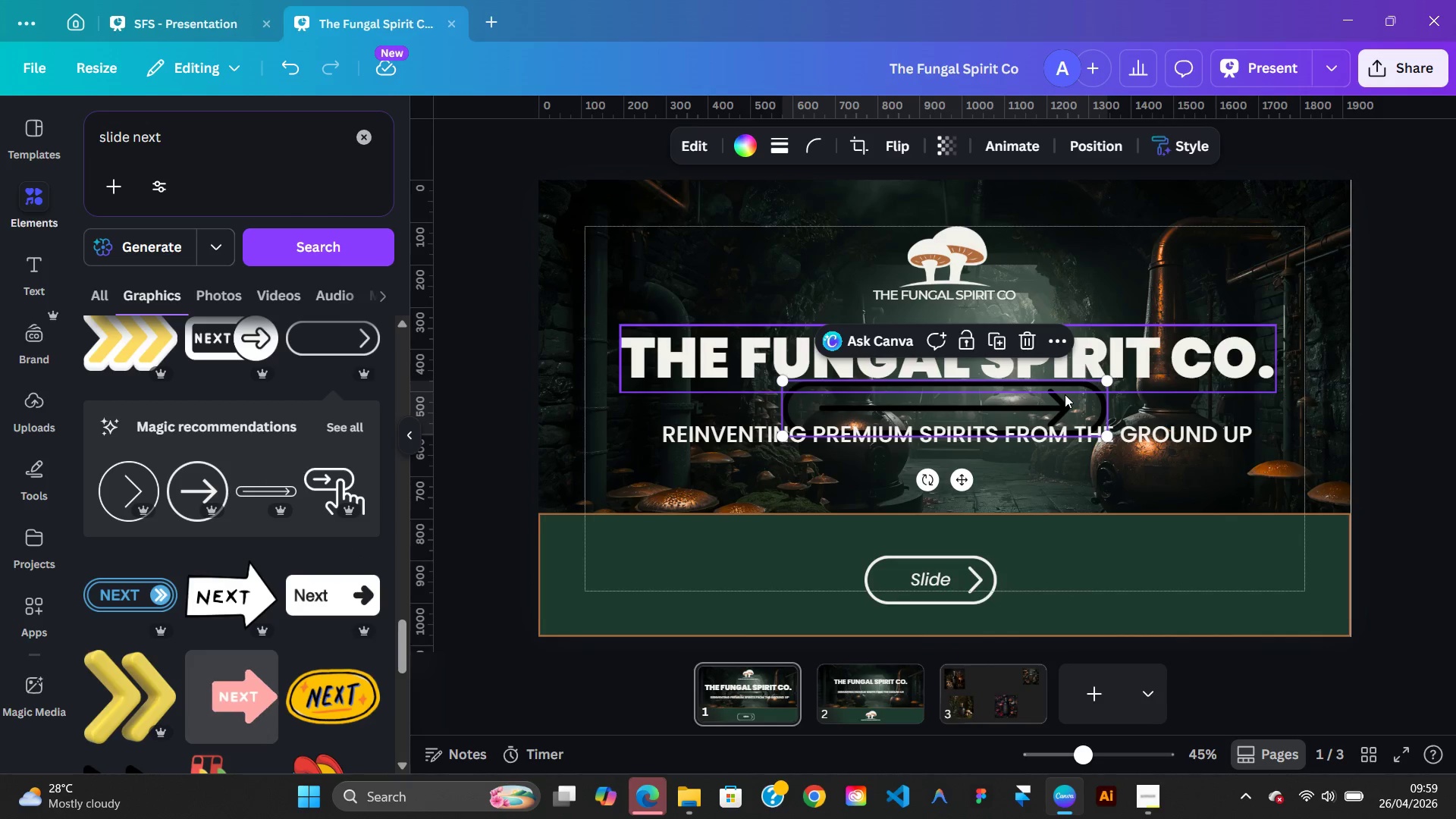 
left_click([1065, 394])
 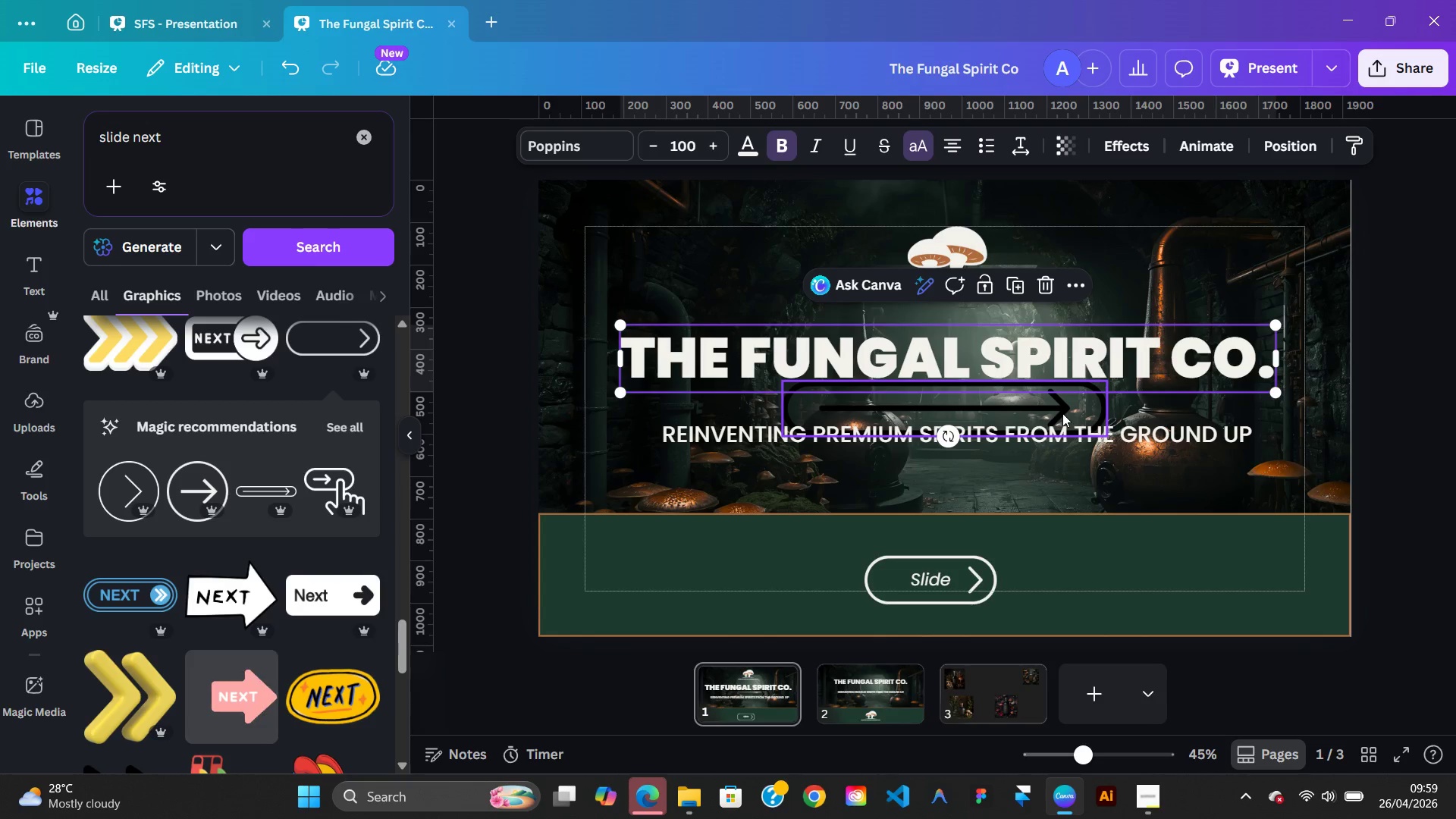 
left_click_drag(start_coordinate=[1062, 413], to_coordinate=[1059, 565])
 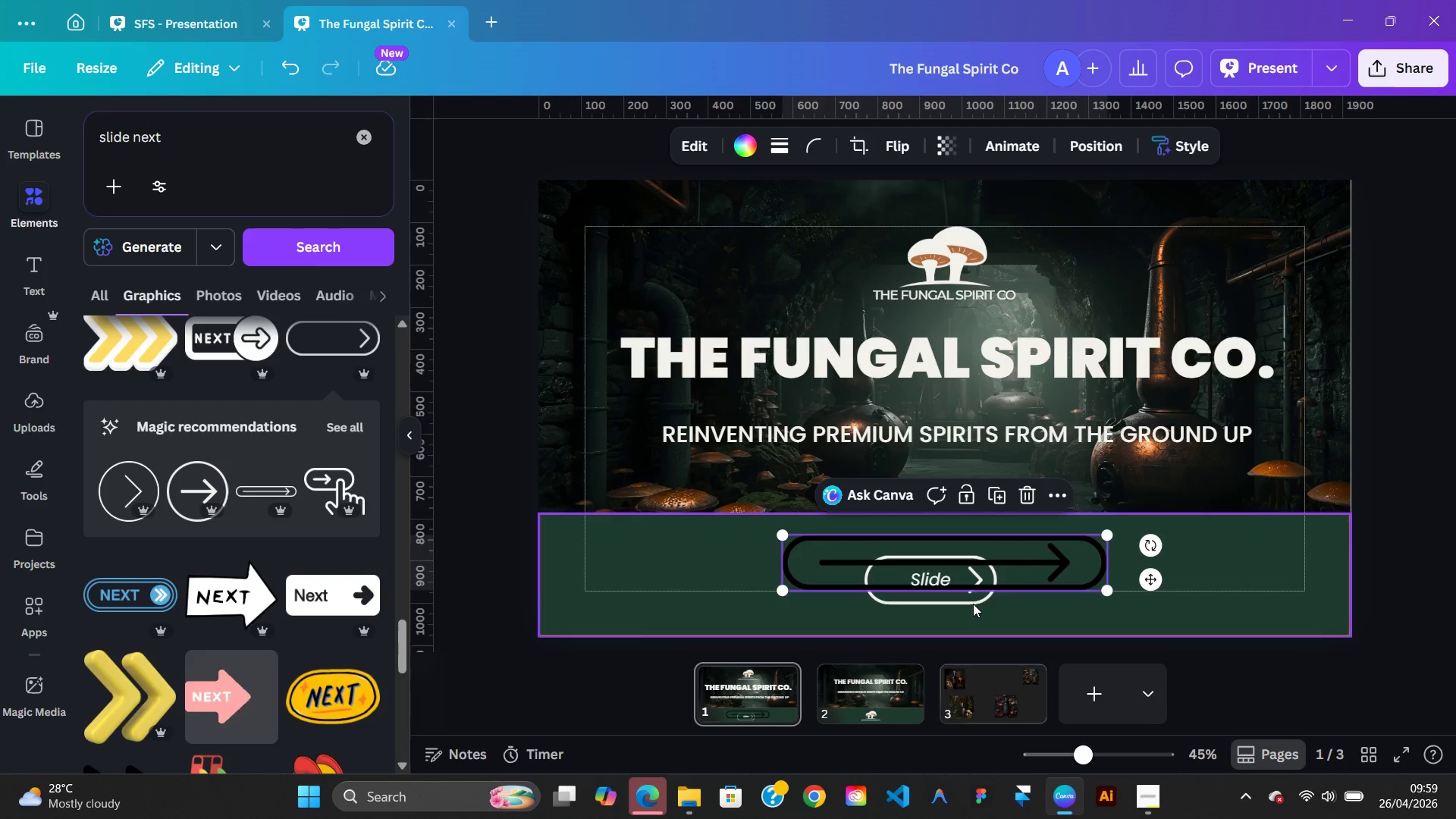 
left_click([973, 601])
 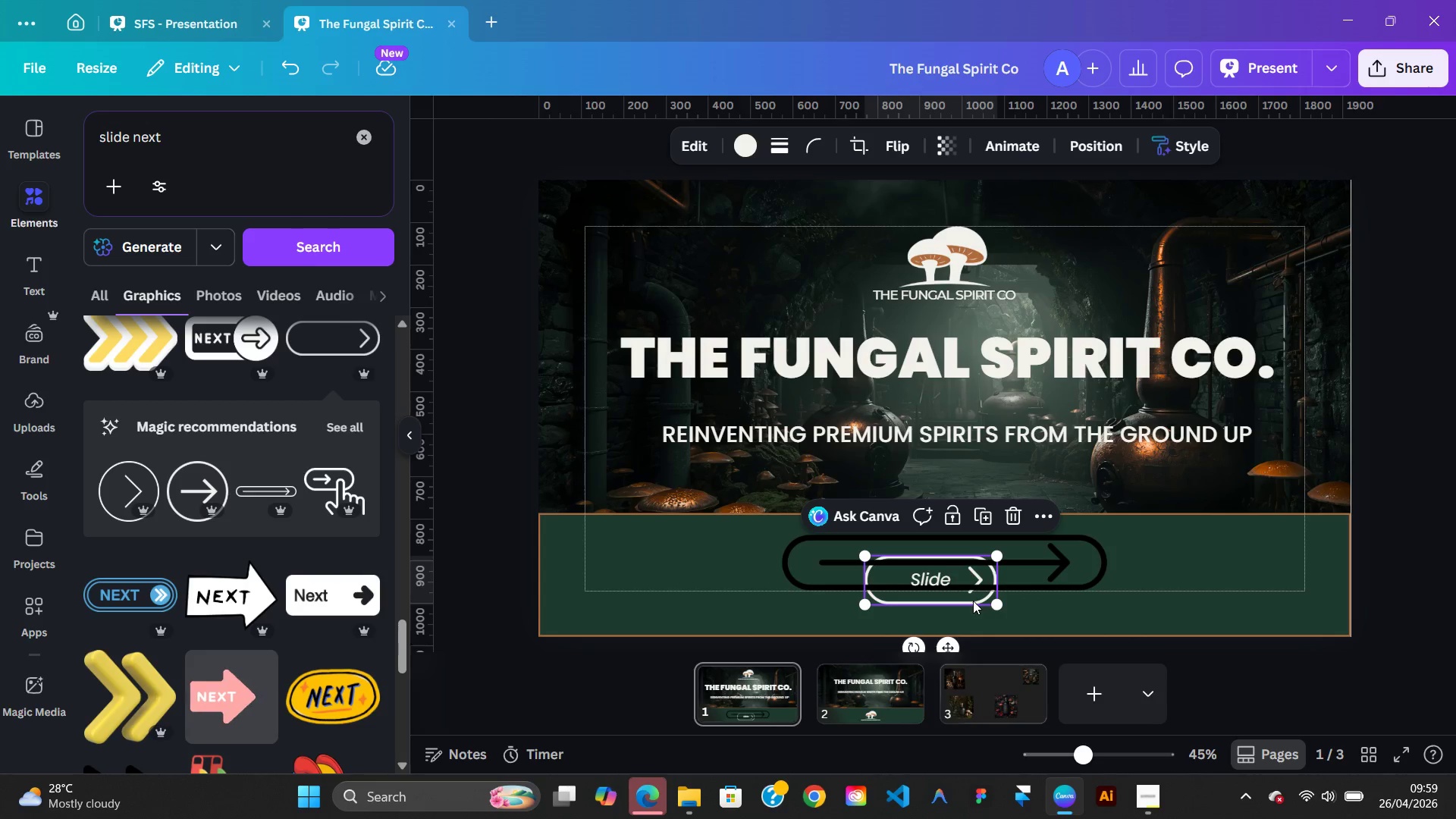 
key(Delete)
 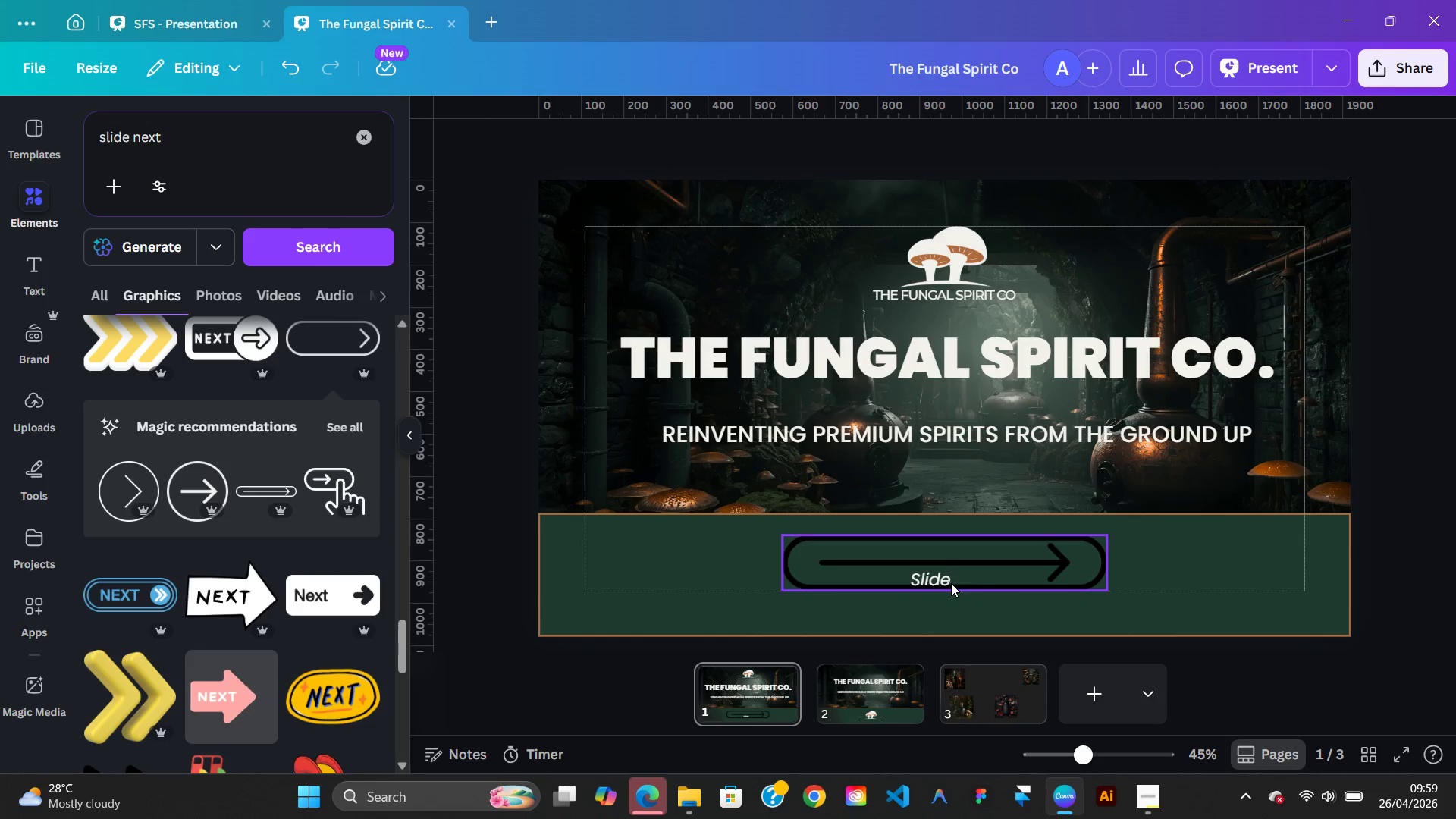 
left_click([946, 582])
 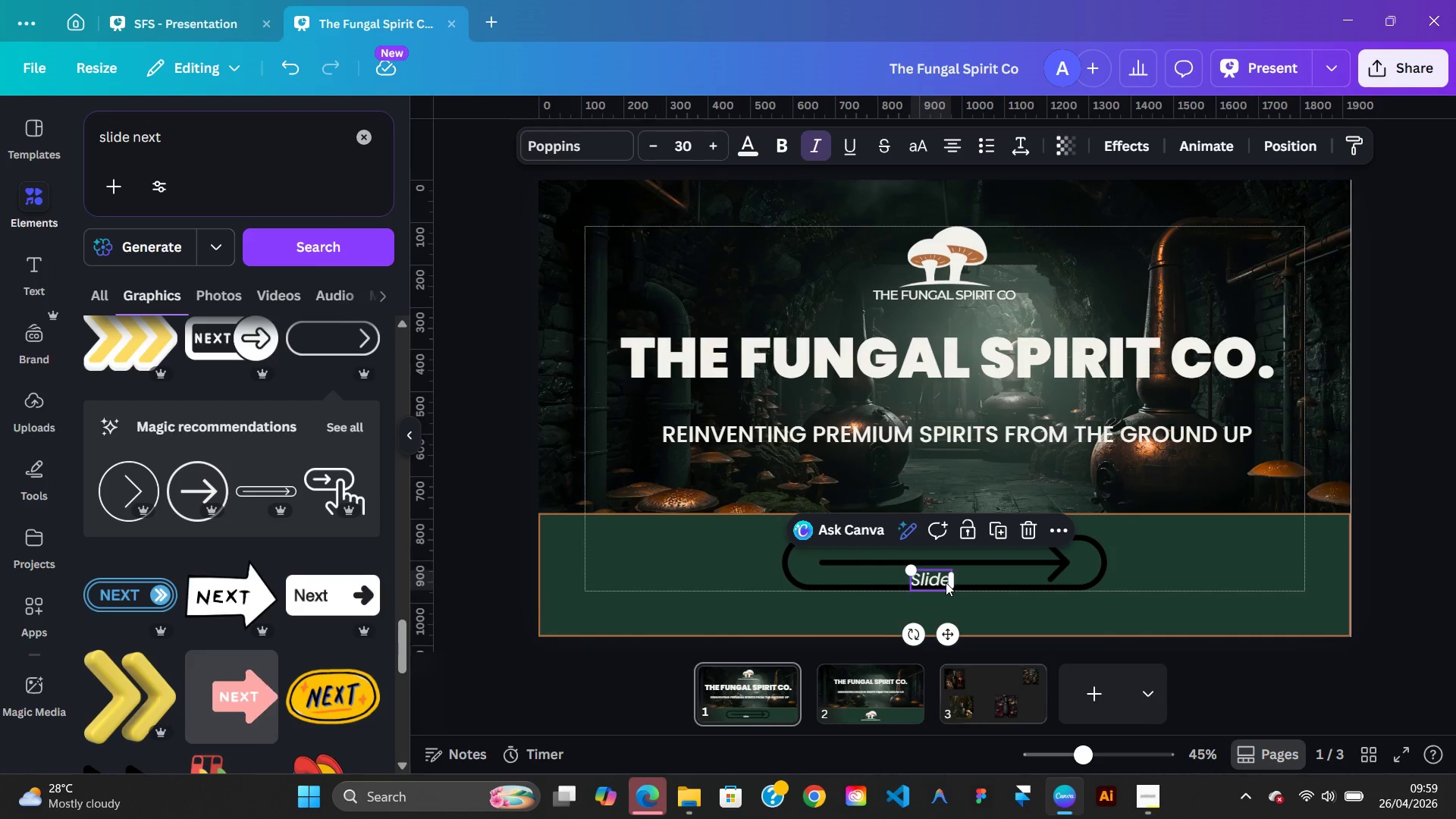 
key(Delete)
 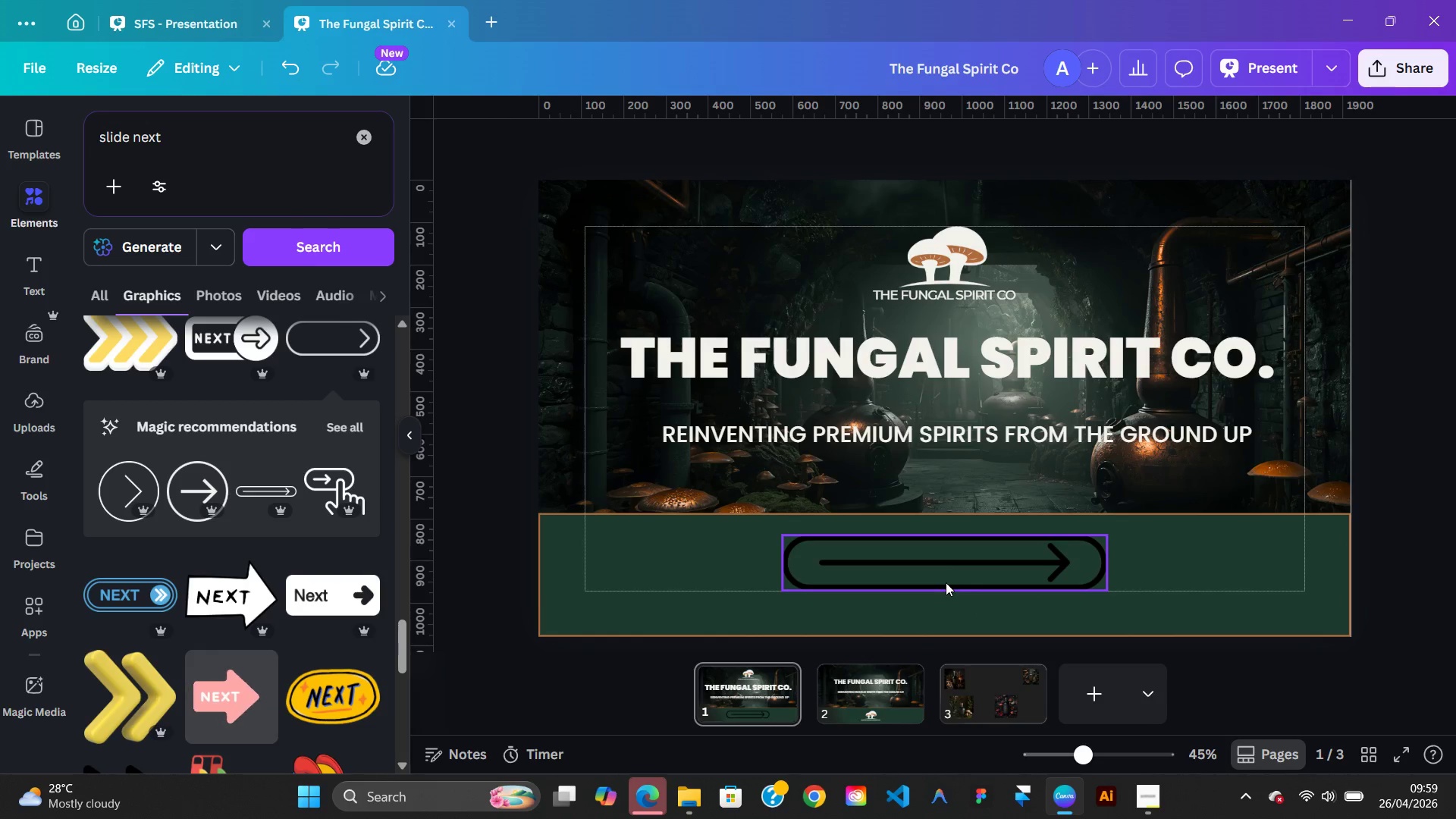 
left_click_drag(start_coordinate=[946, 582], to_coordinate=[946, 596])
 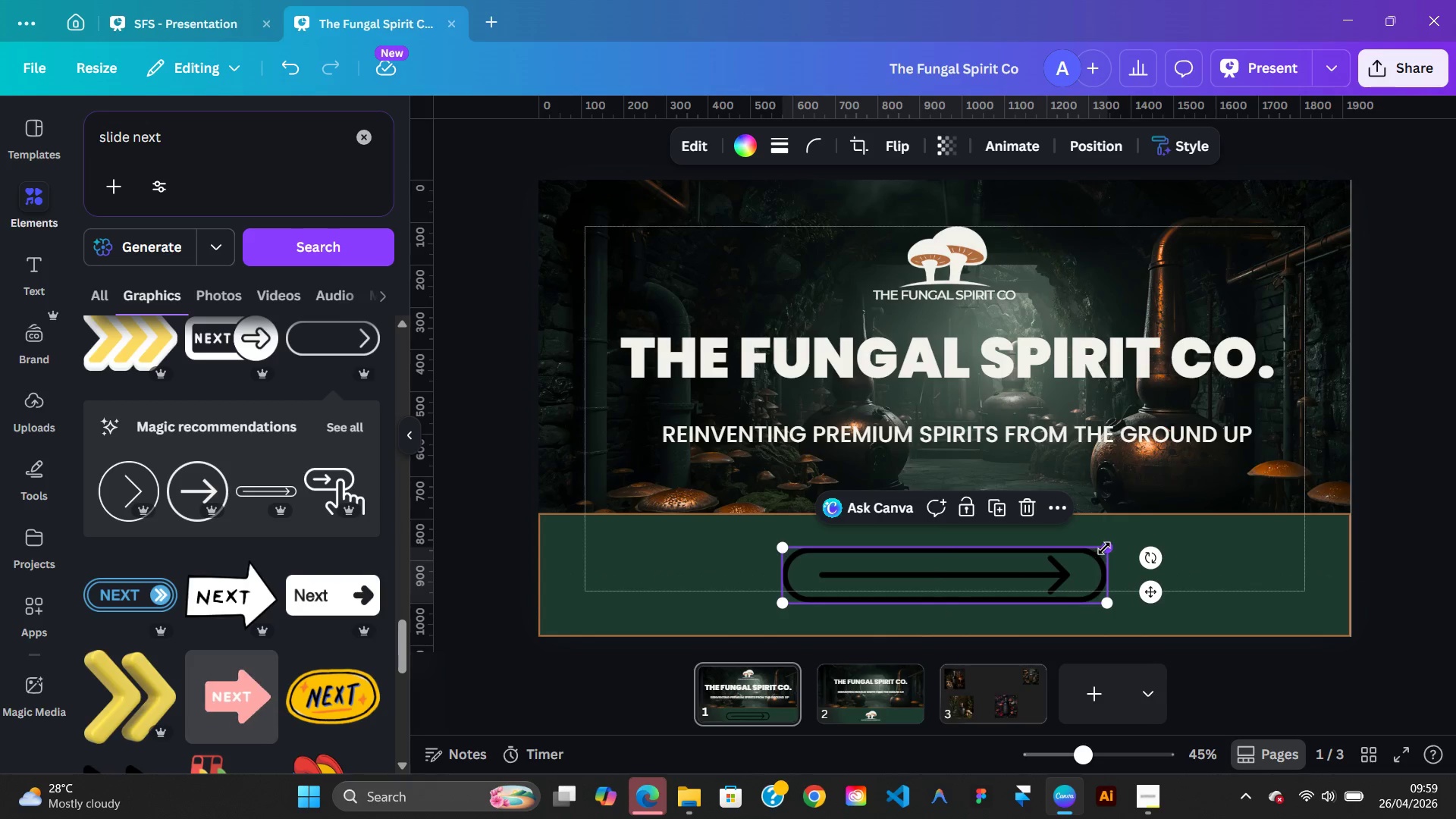 
left_click_drag(start_coordinate=[1106, 548], to_coordinate=[1070, 597])
 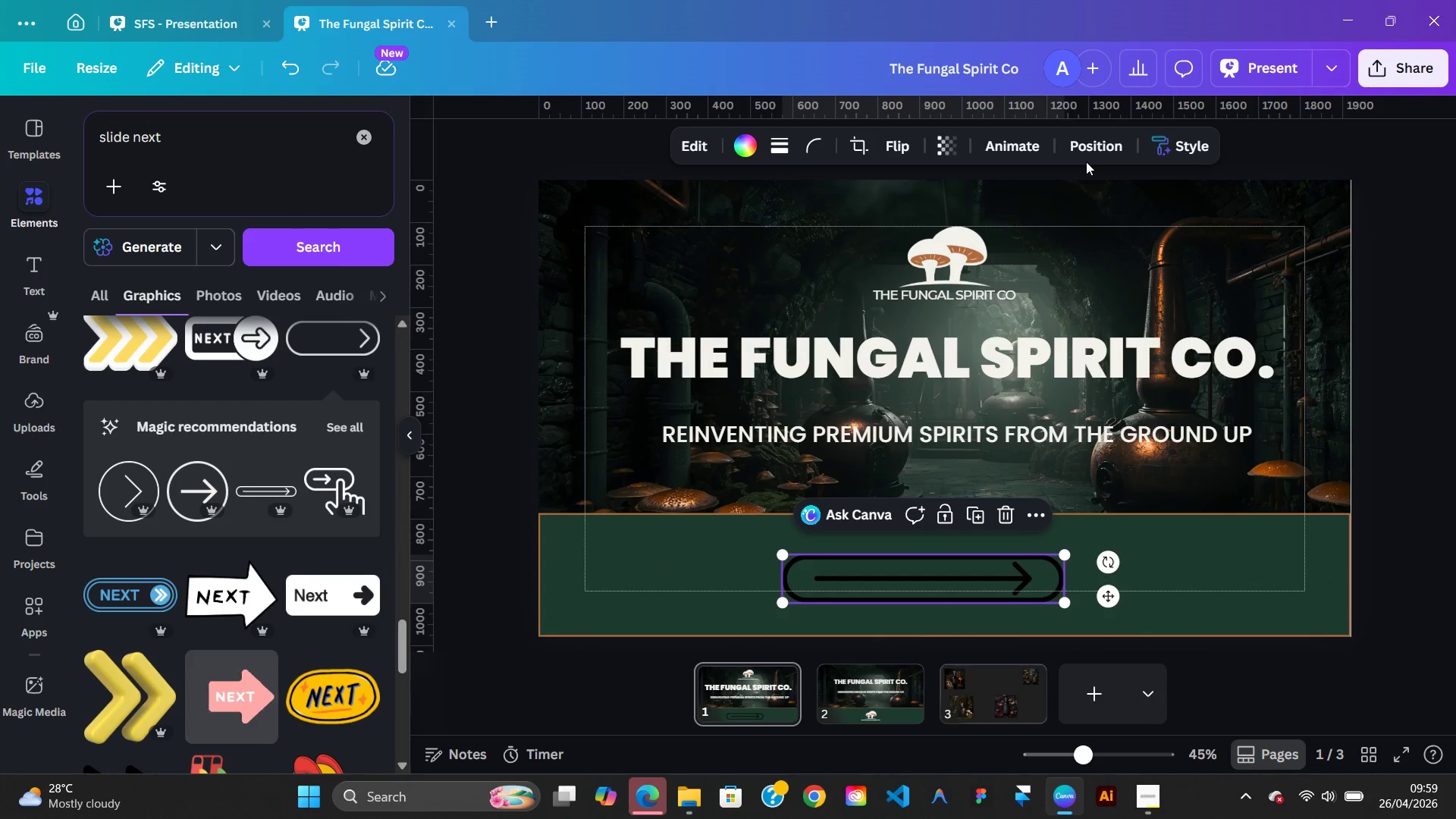 
left_click([1089, 152])
 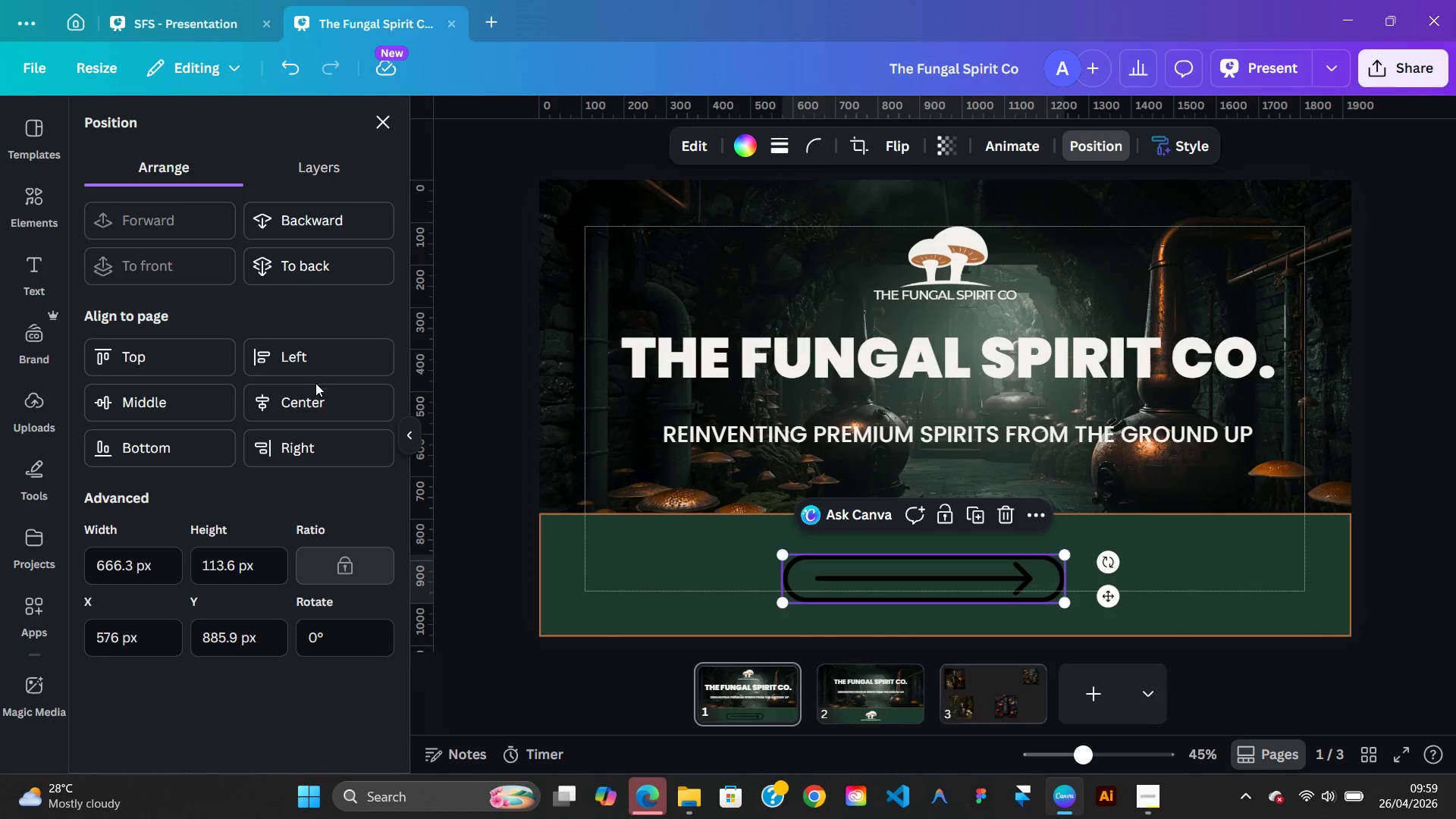 
left_click([312, 410])
 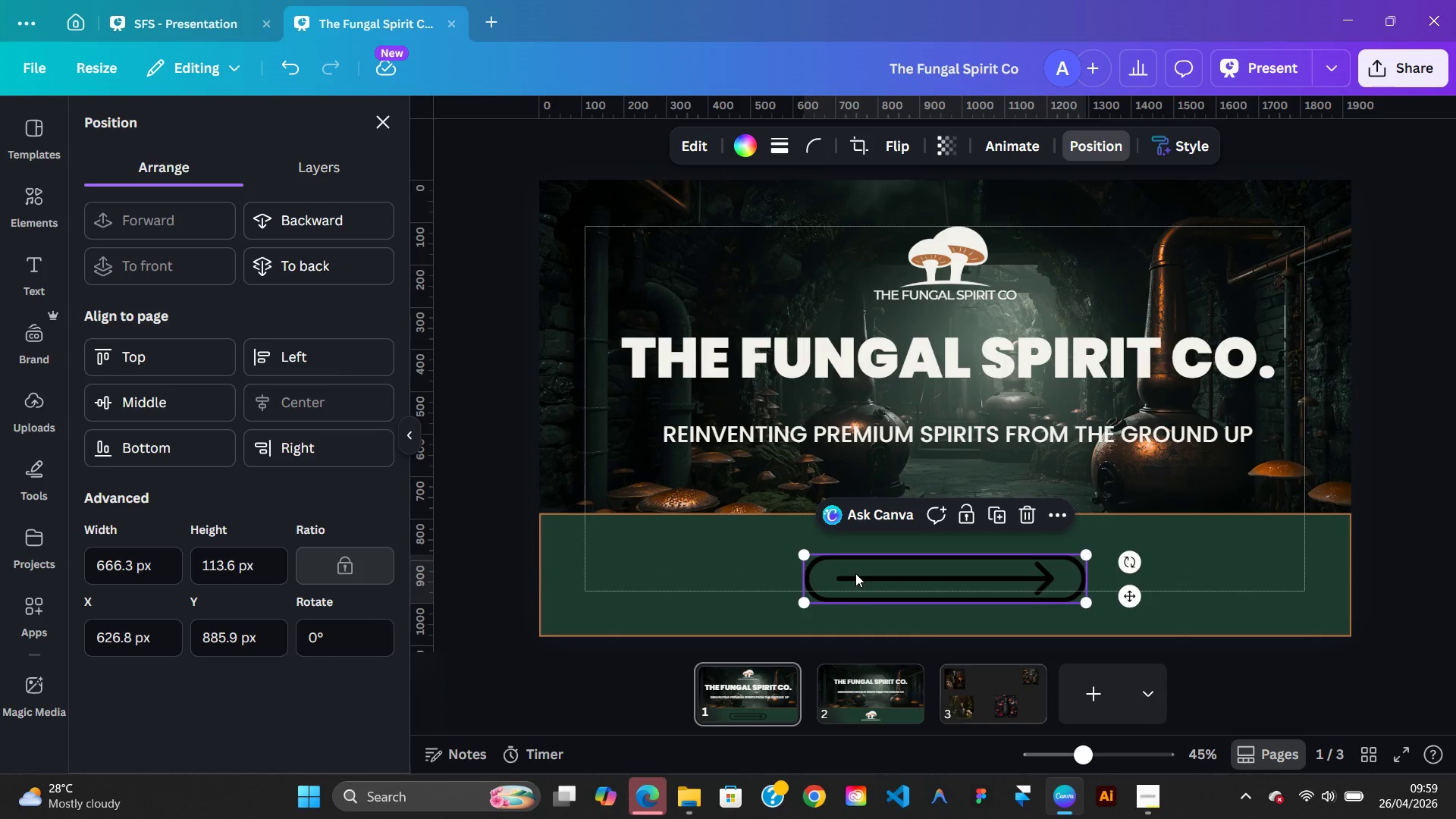 
key(ArrowDown)
 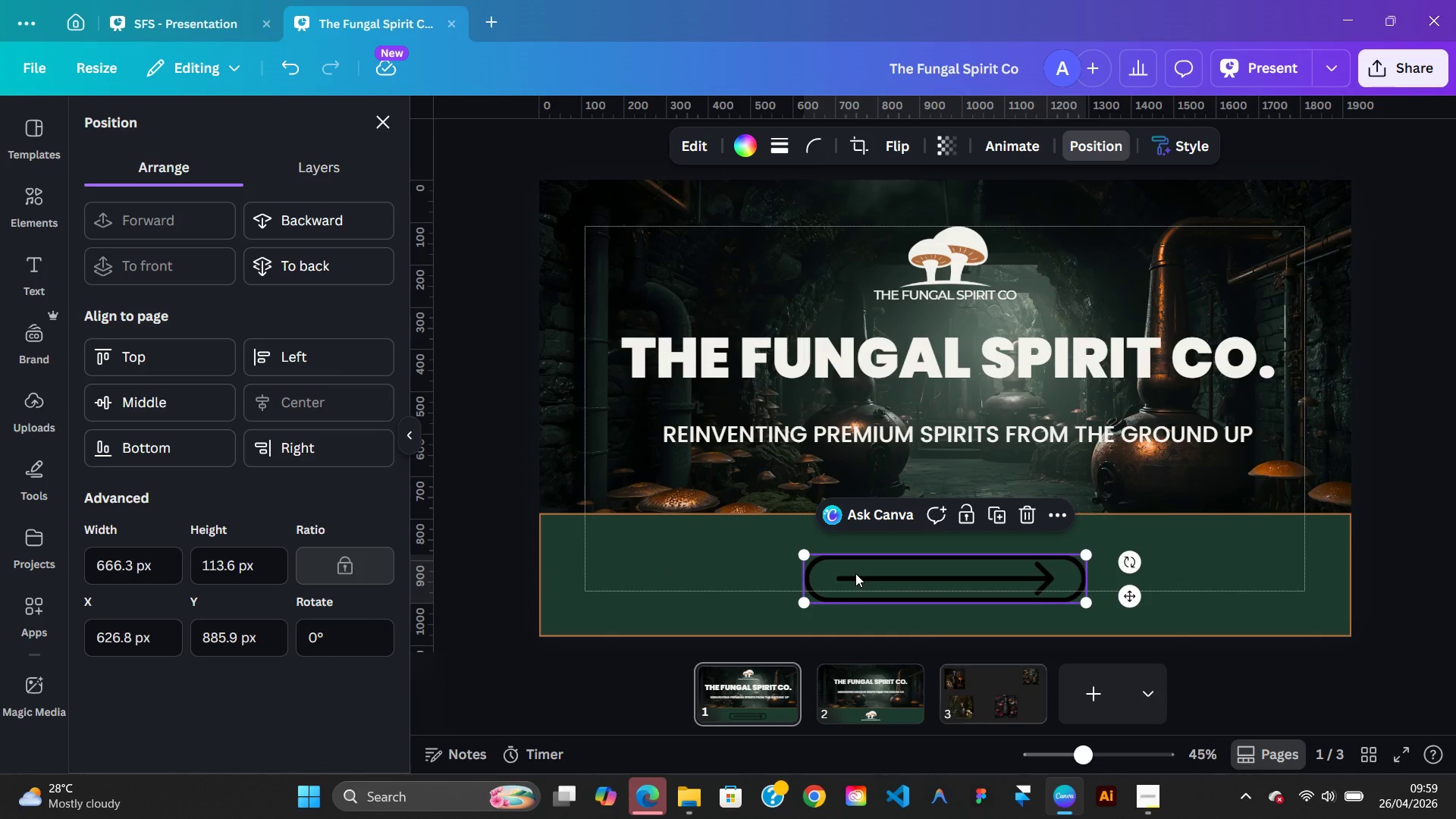 
key(ArrowUp)
 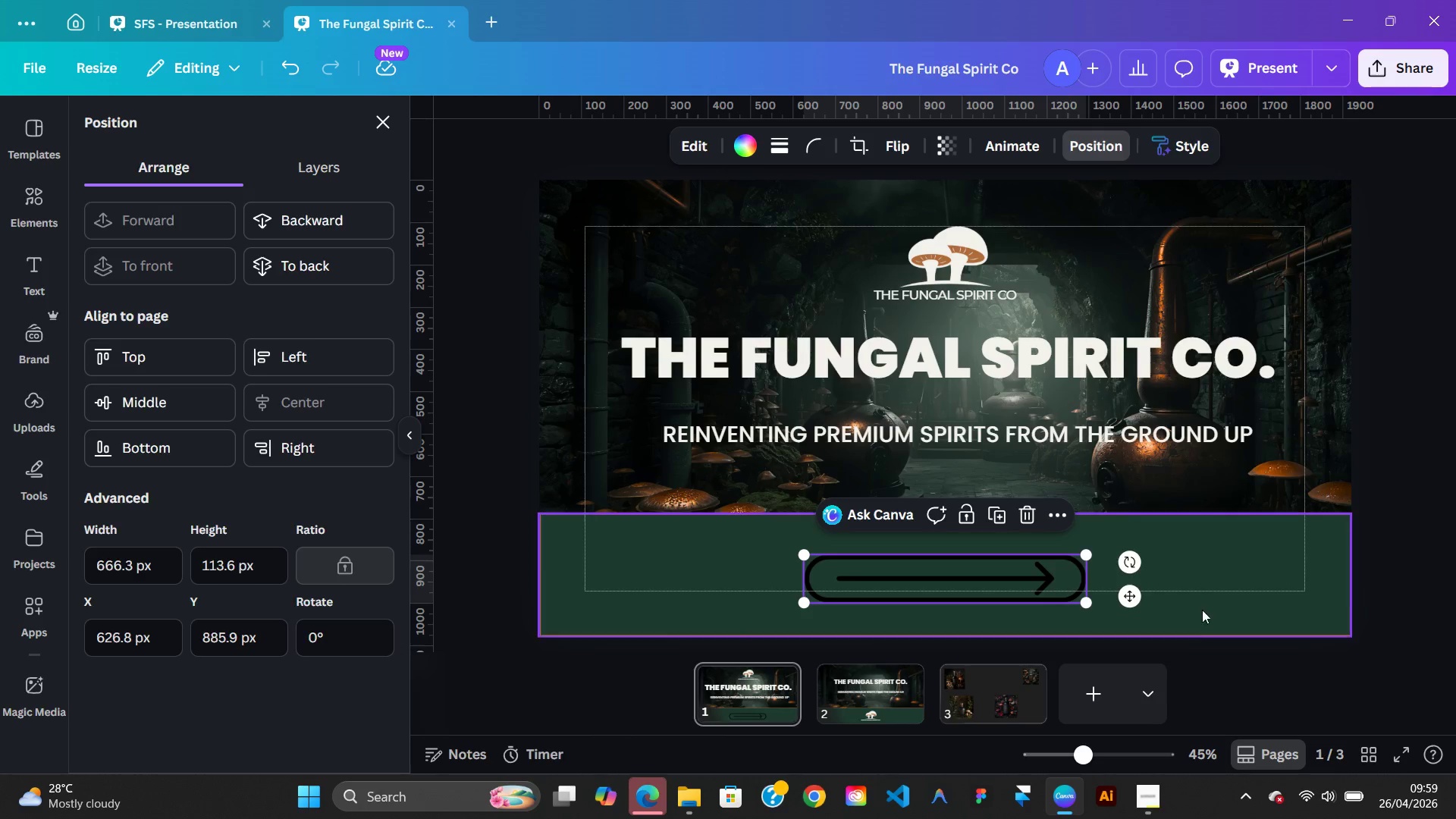 
left_click([1206, 609])
 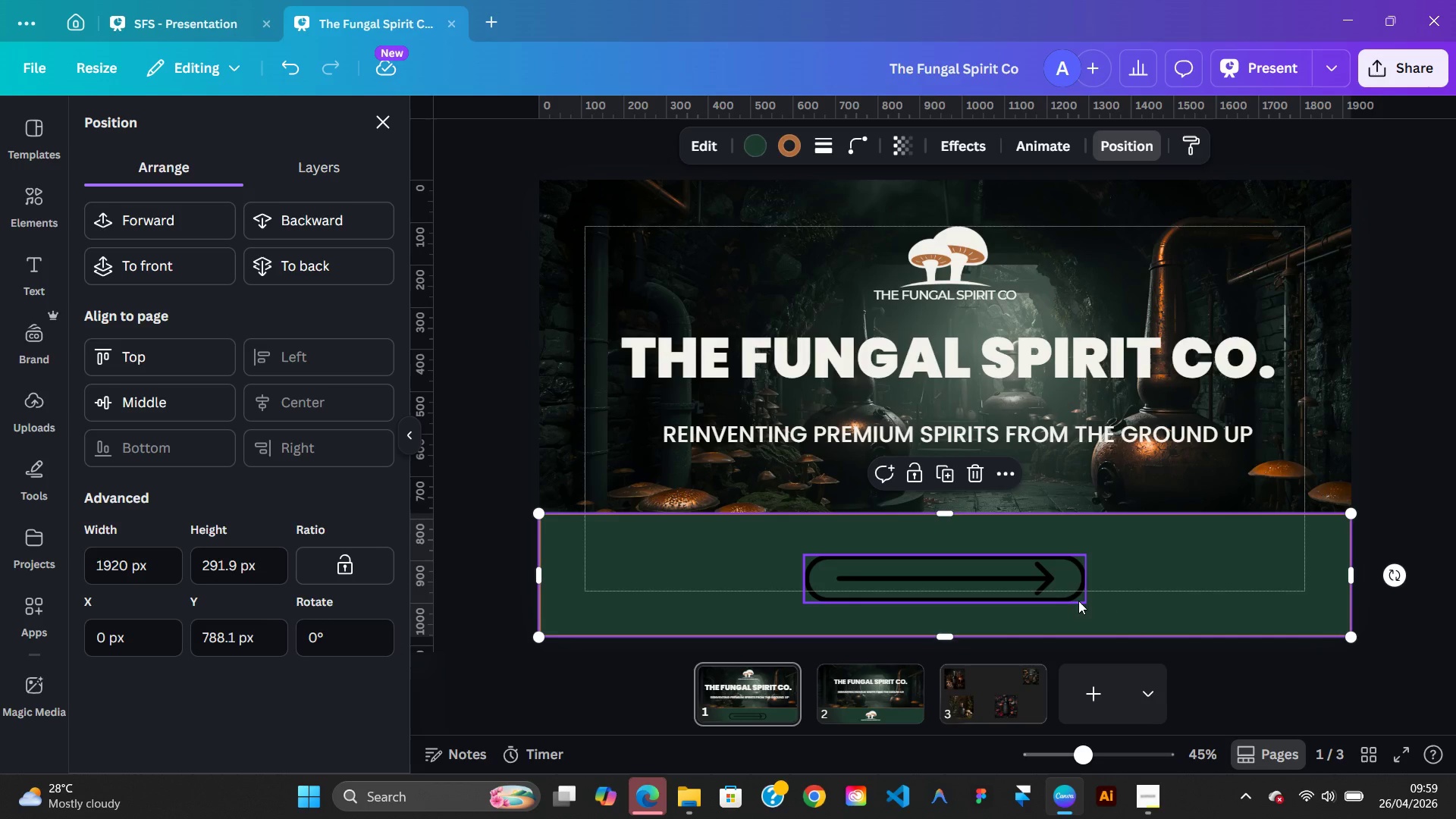 
left_click([1078, 601])
 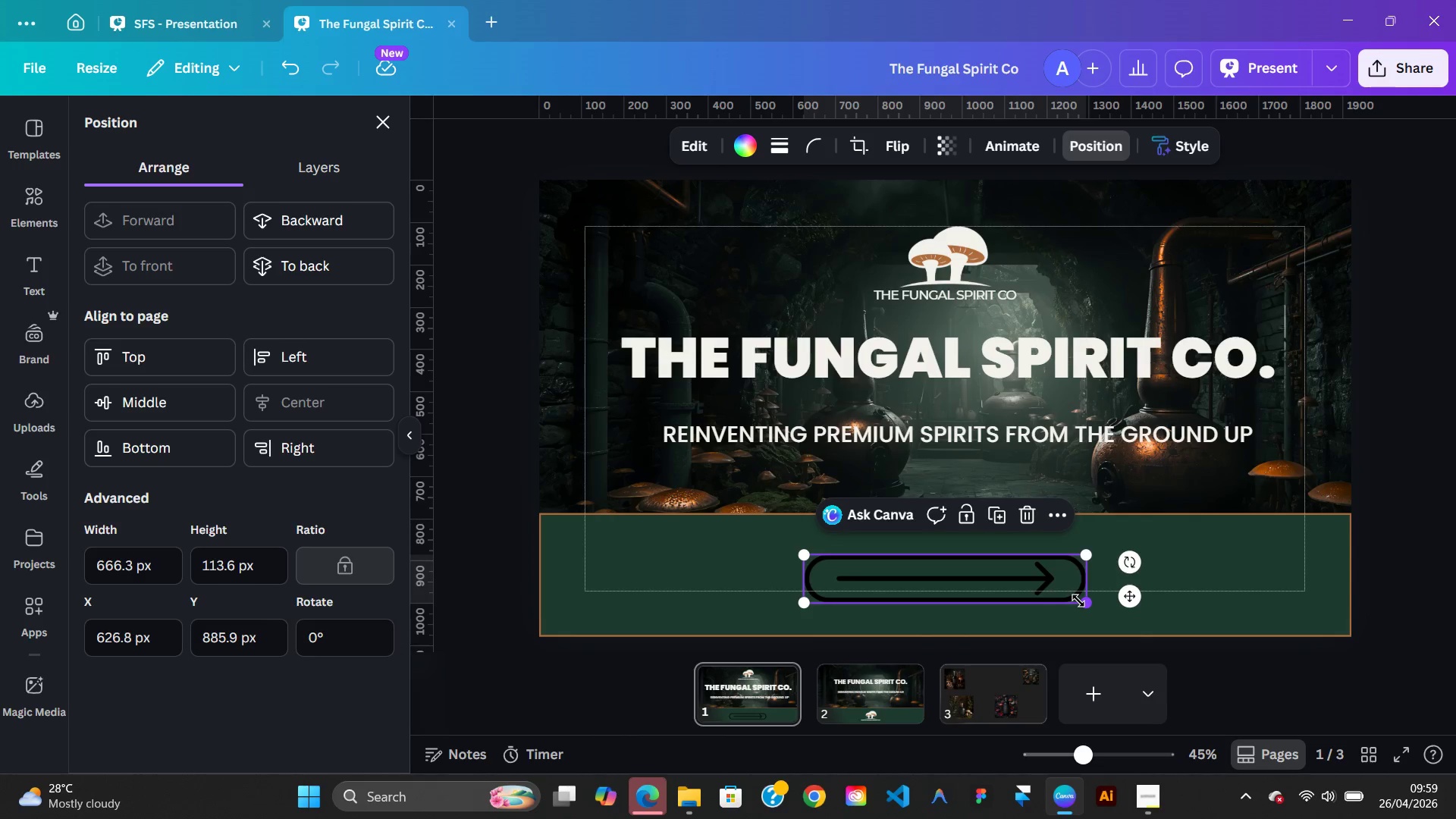 
key(ArrowDown)
 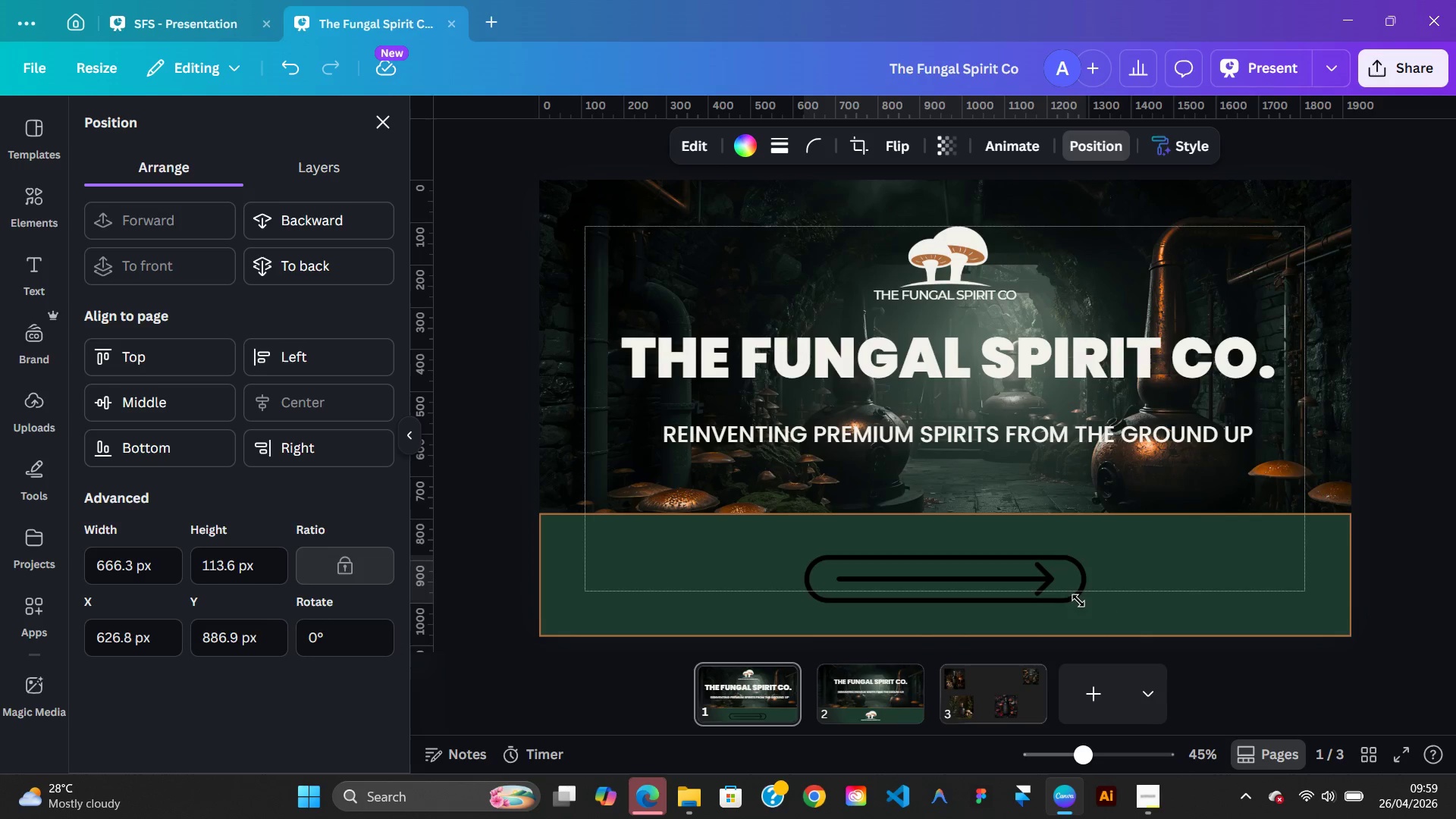 
key(ArrowUp)
 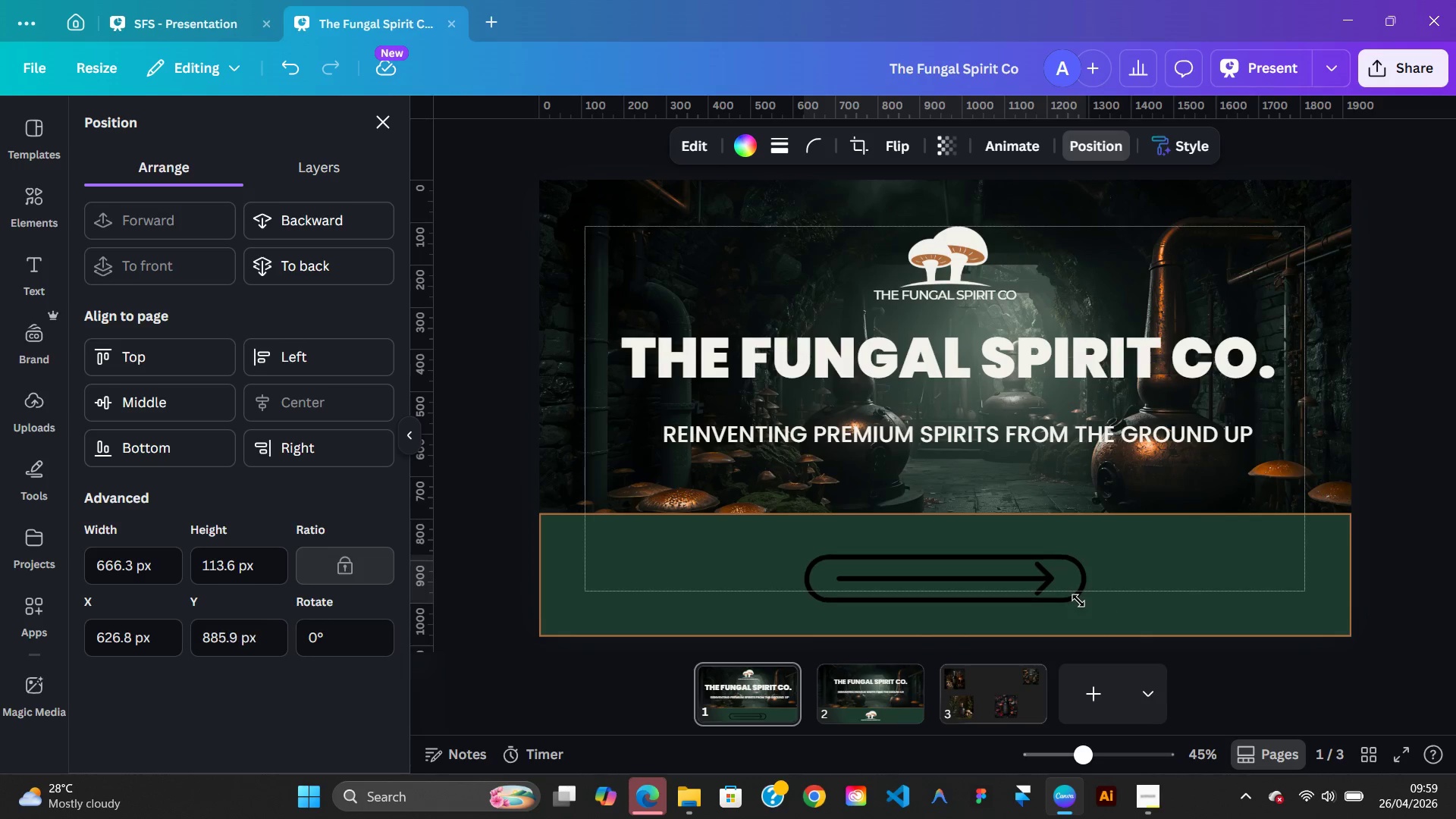 
key(Shift+ShiftRight)
 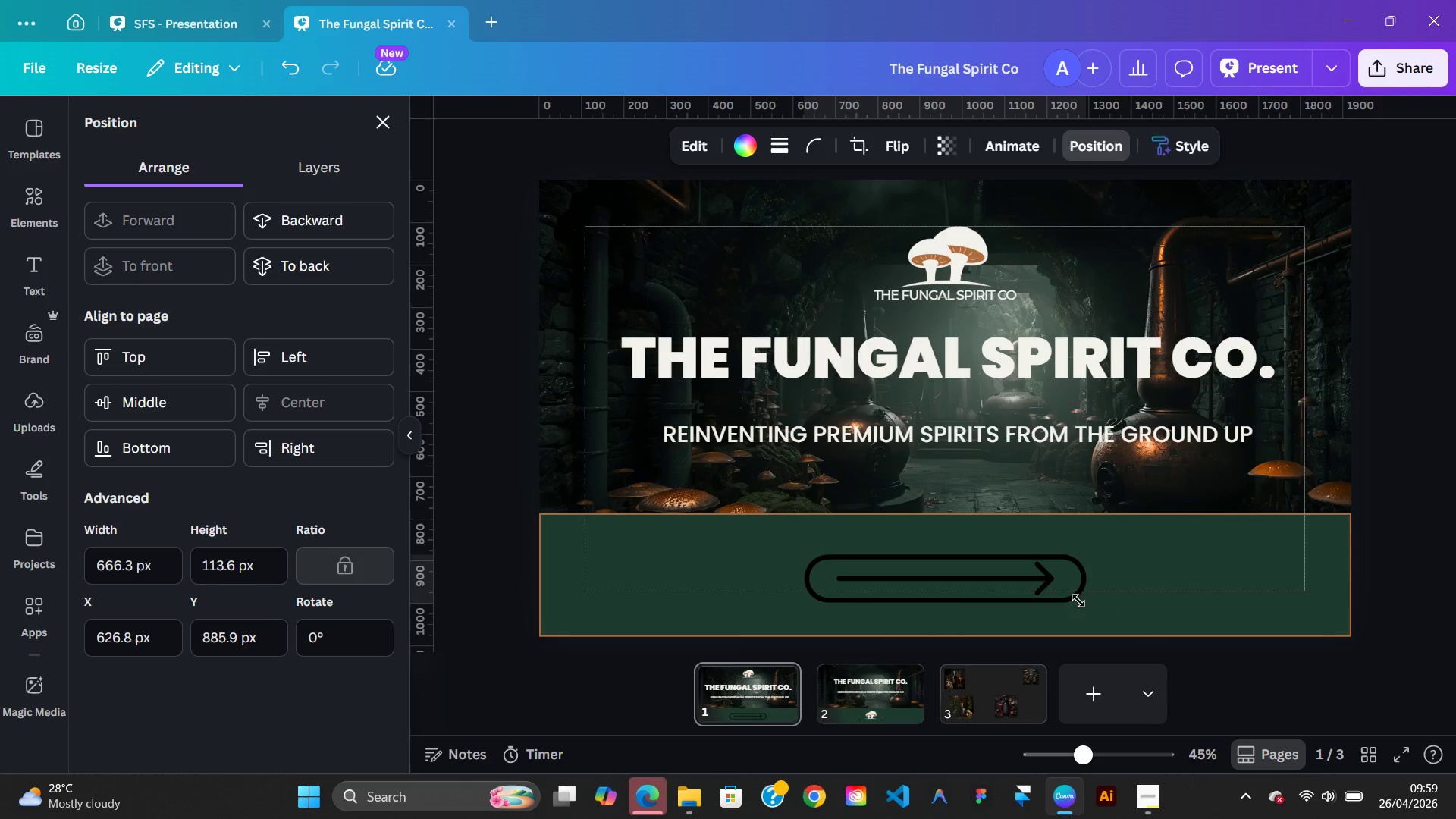 
key(ArrowUp)
 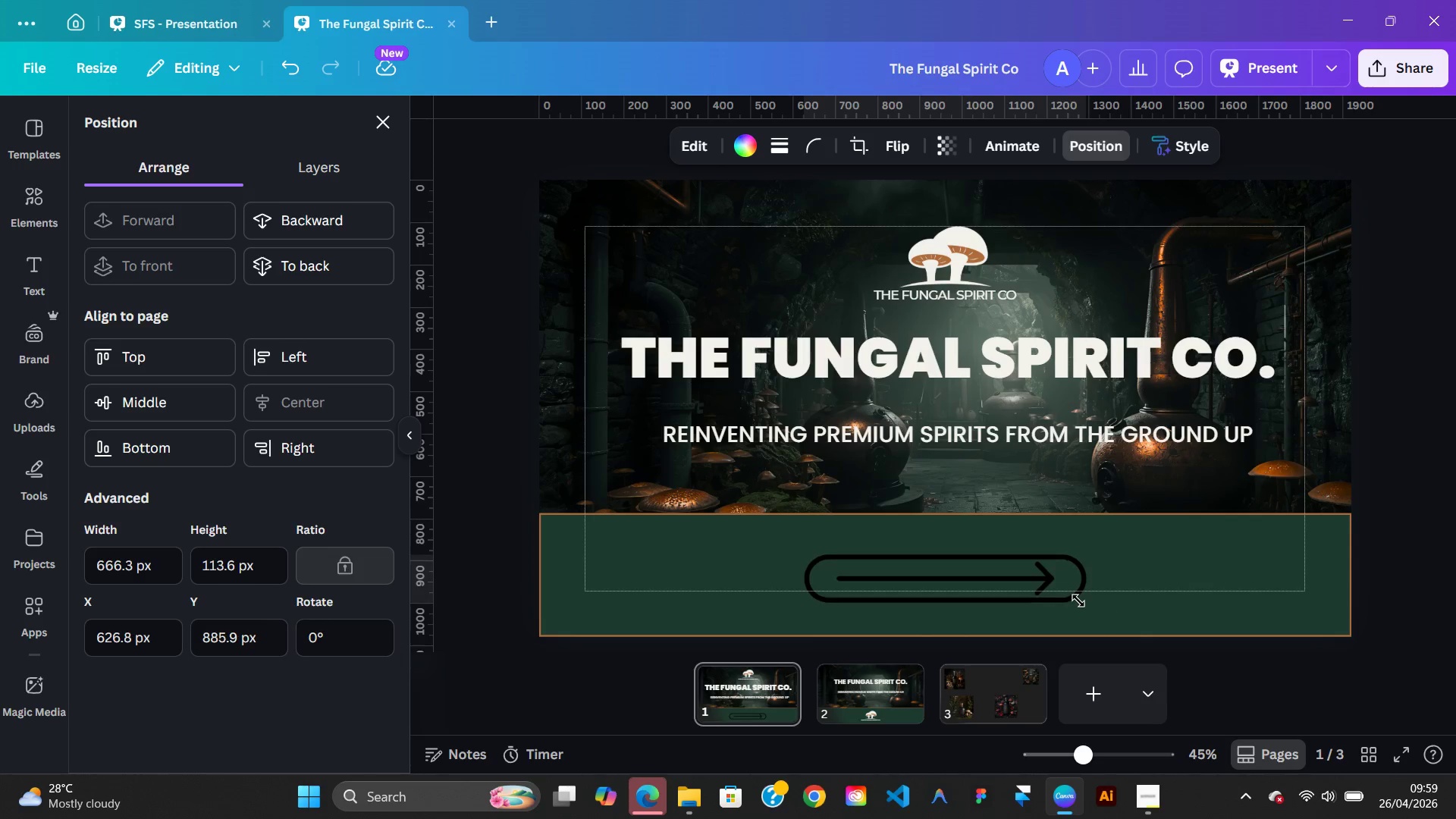 
hold_key(key=ArrowDown, duration=1.38)
 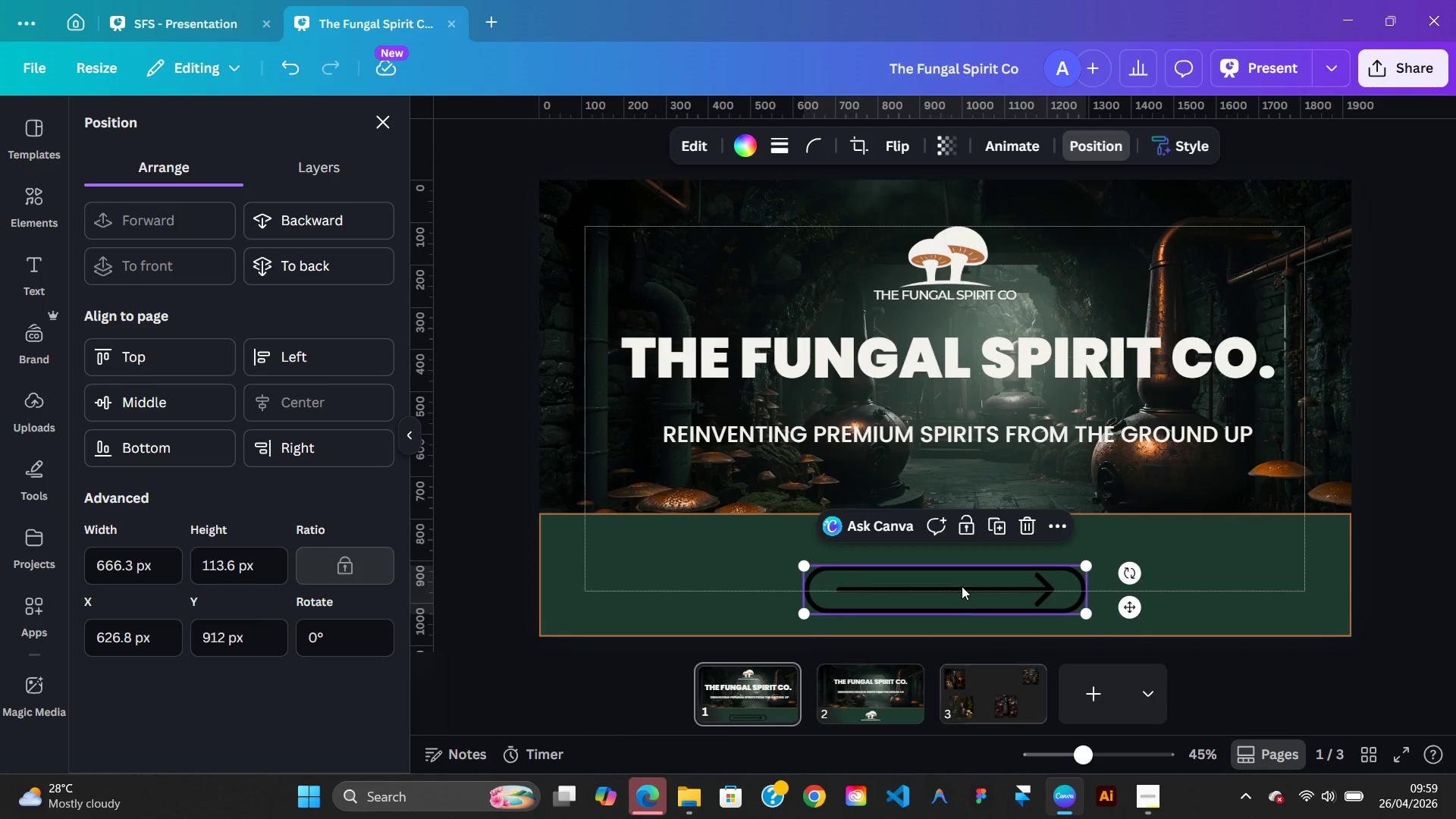 
left_click_drag(start_coordinate=[962, 586], to_coordinate=[959, 576])
 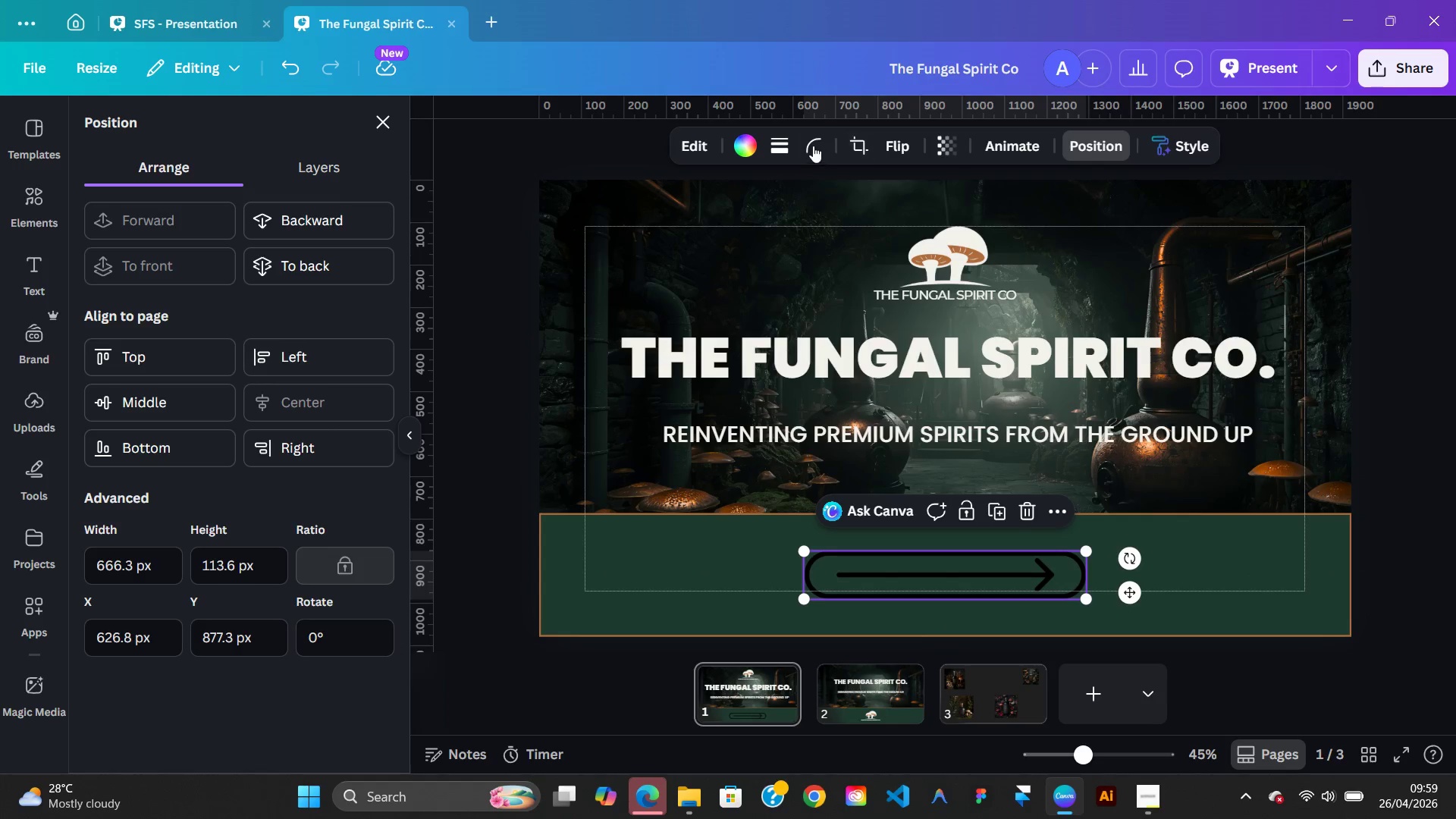 
left_click([751, 145])
 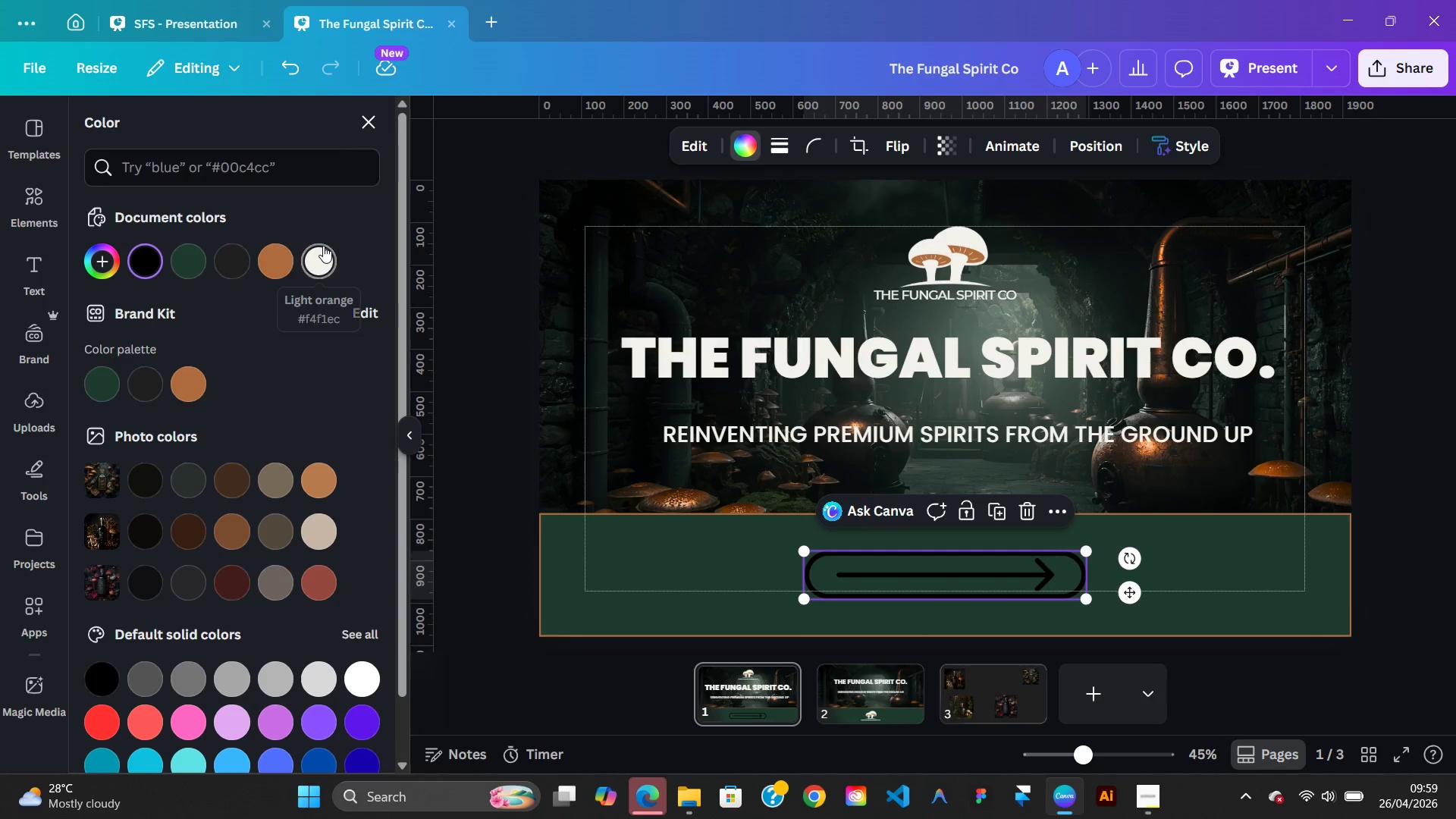 
left_click([323, 249])
 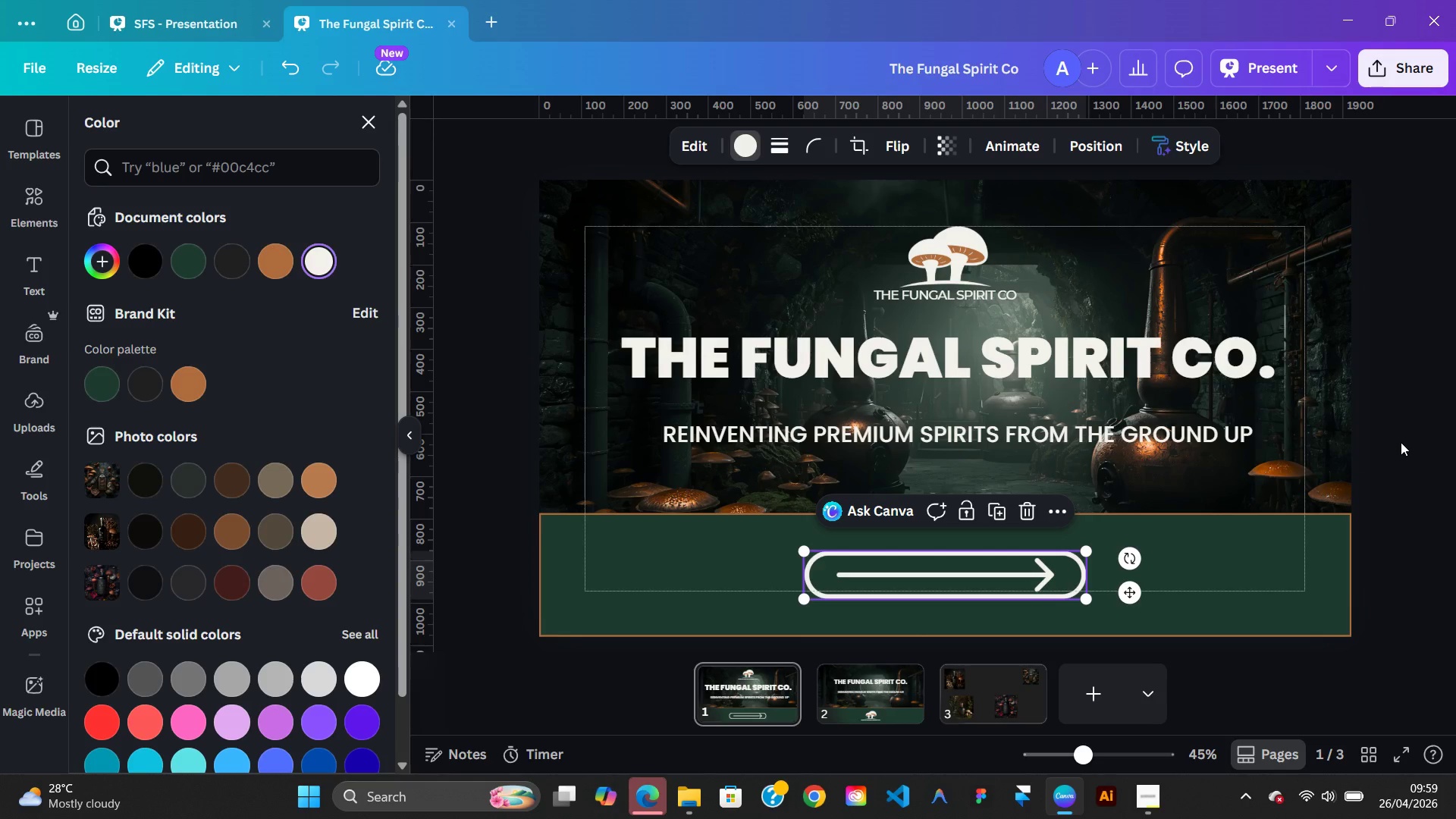 
double_click([1401, 442])
 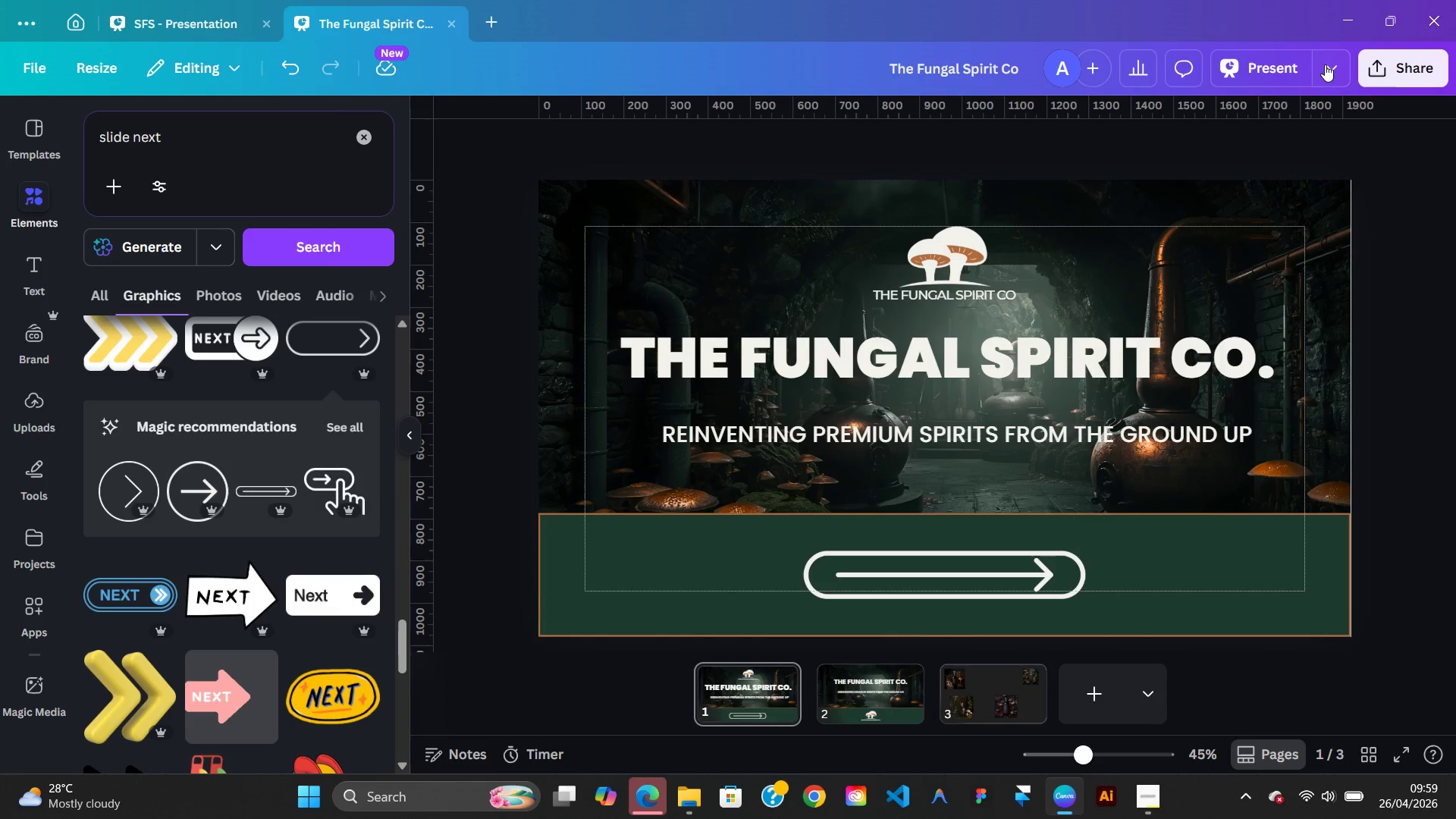 
left_click([1287, 65])
 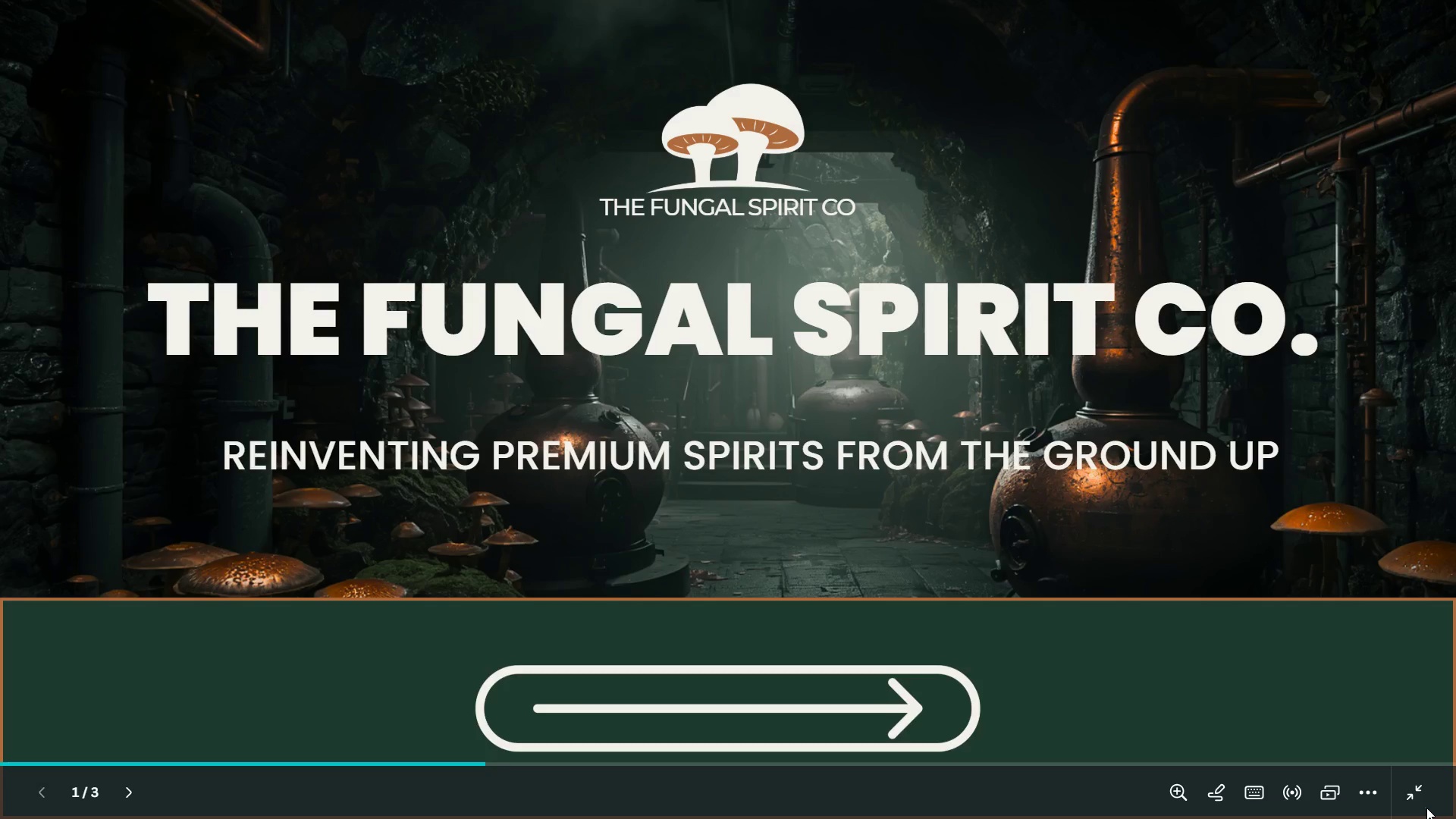 
wait(7.3)
 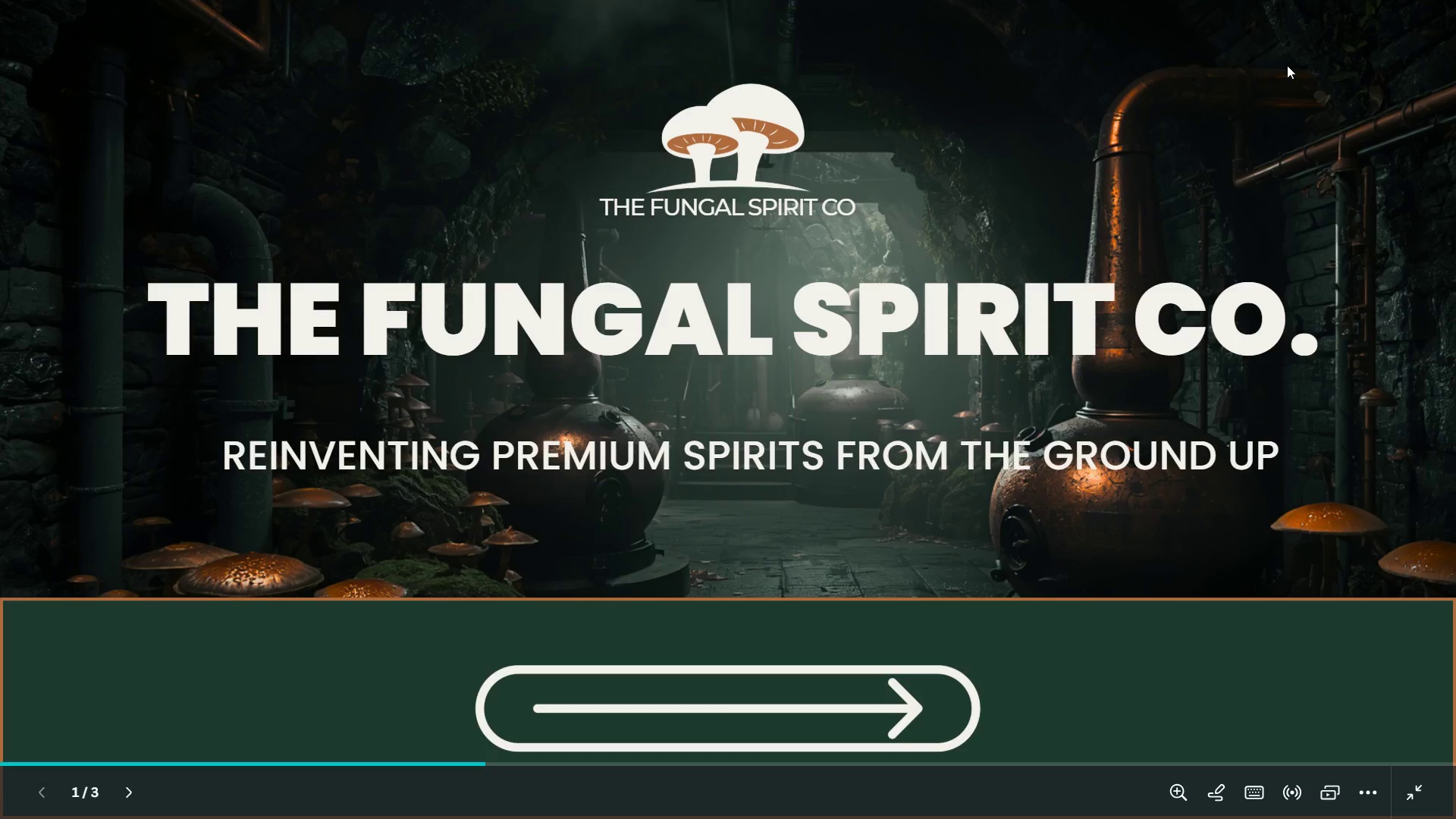 
left_click([1426, 808])
 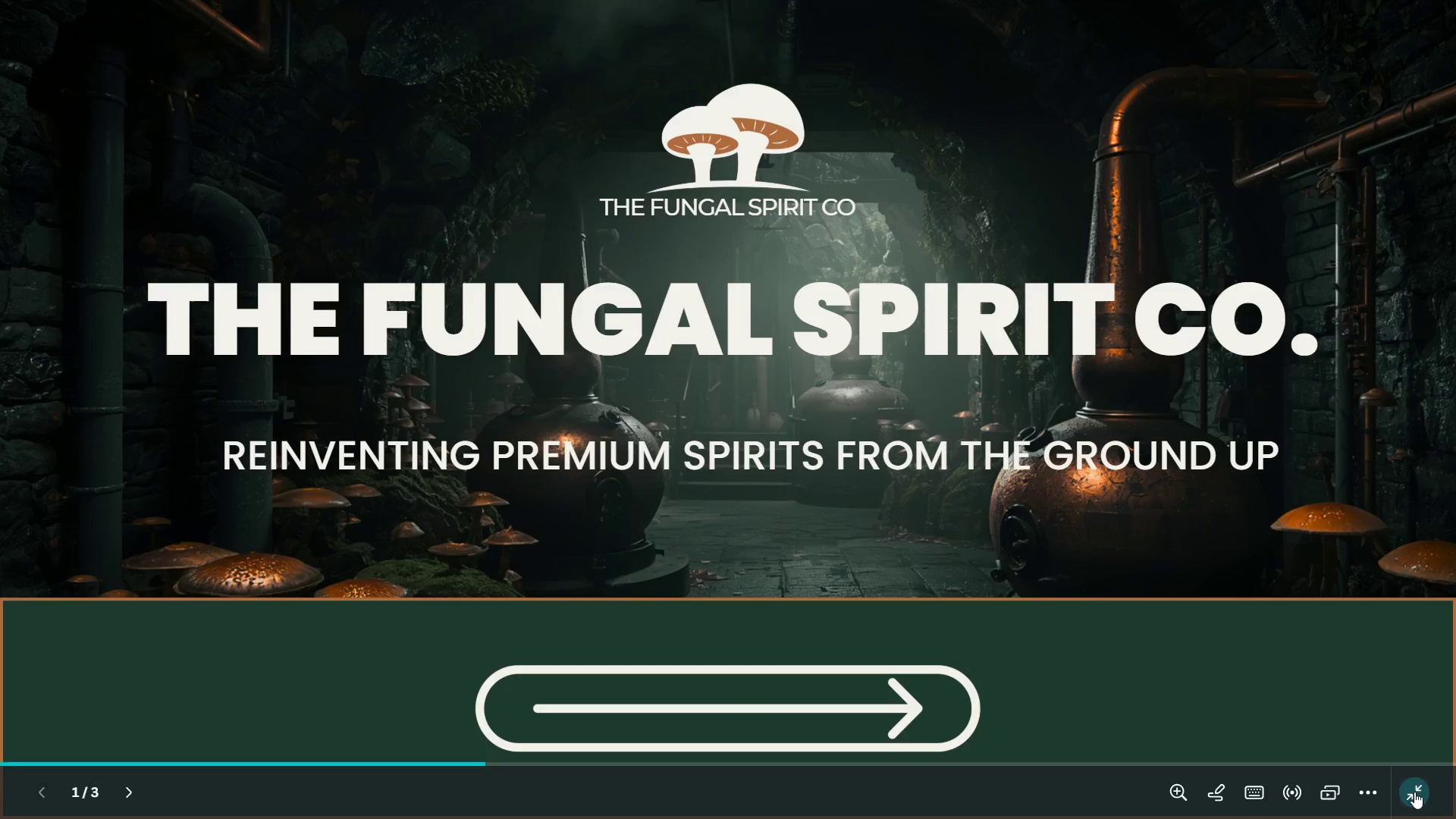 
left_click([1414, 789])
 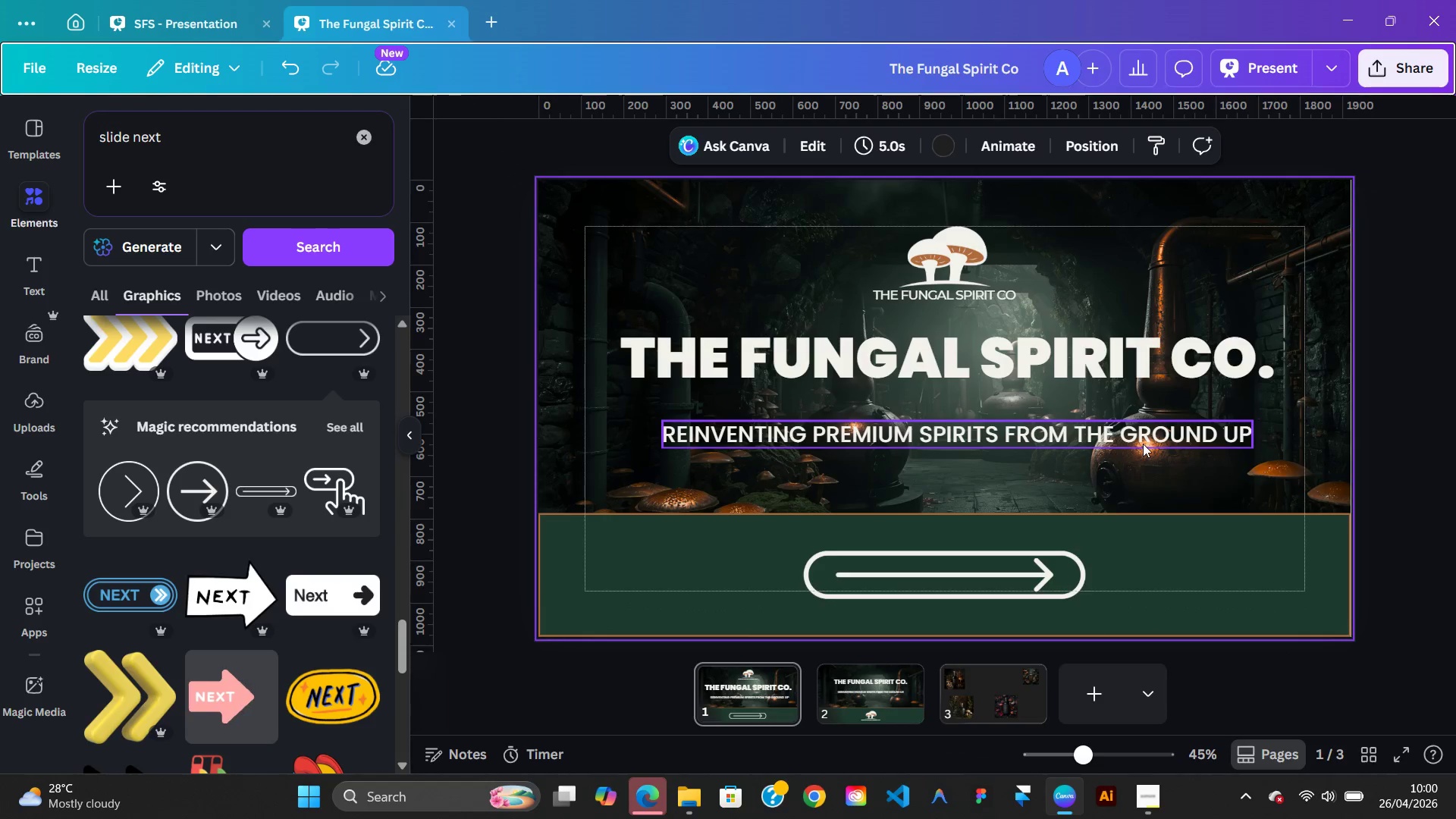 
left_click([1143, 444])
 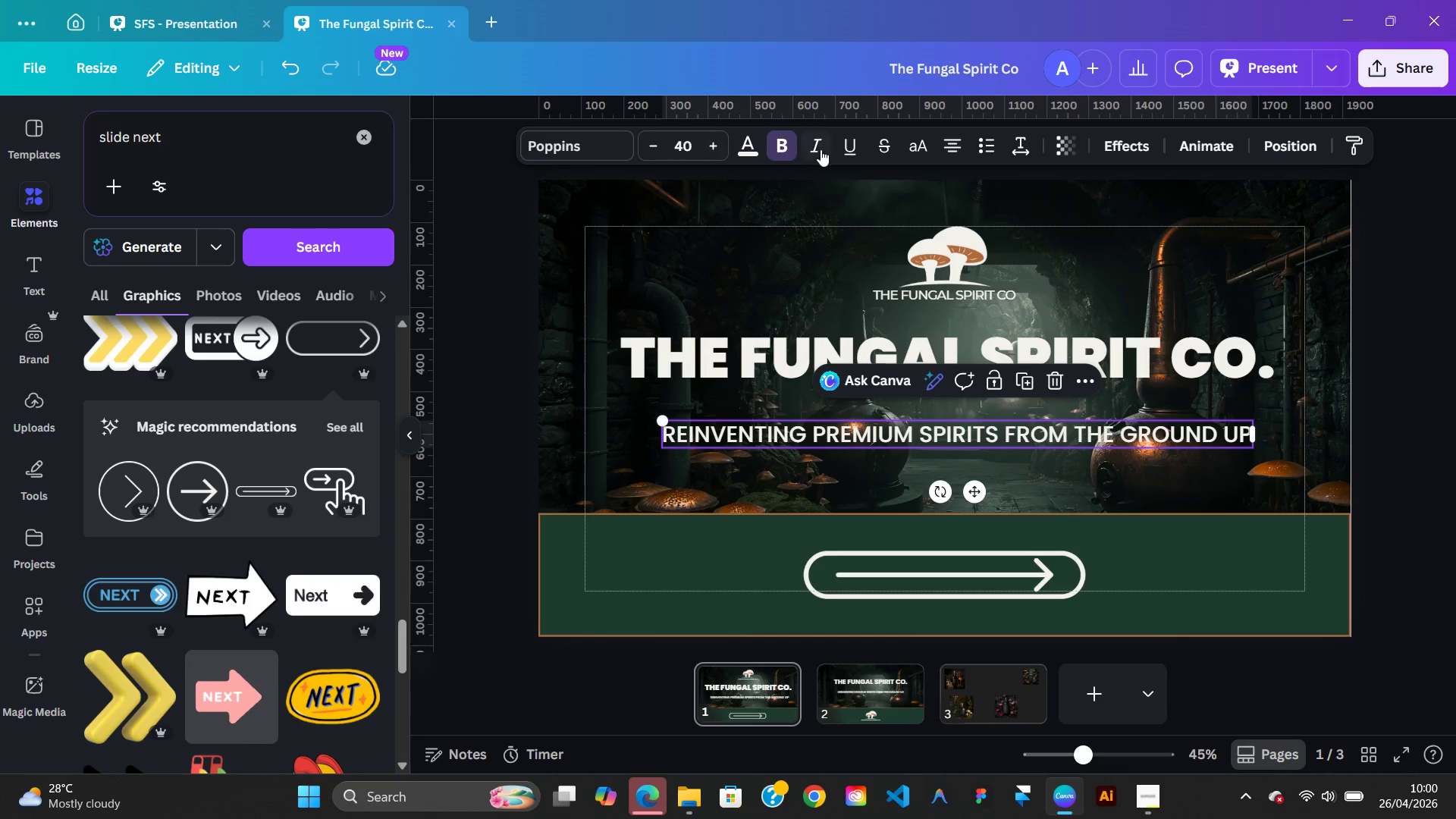 
left_click([747, 144])
 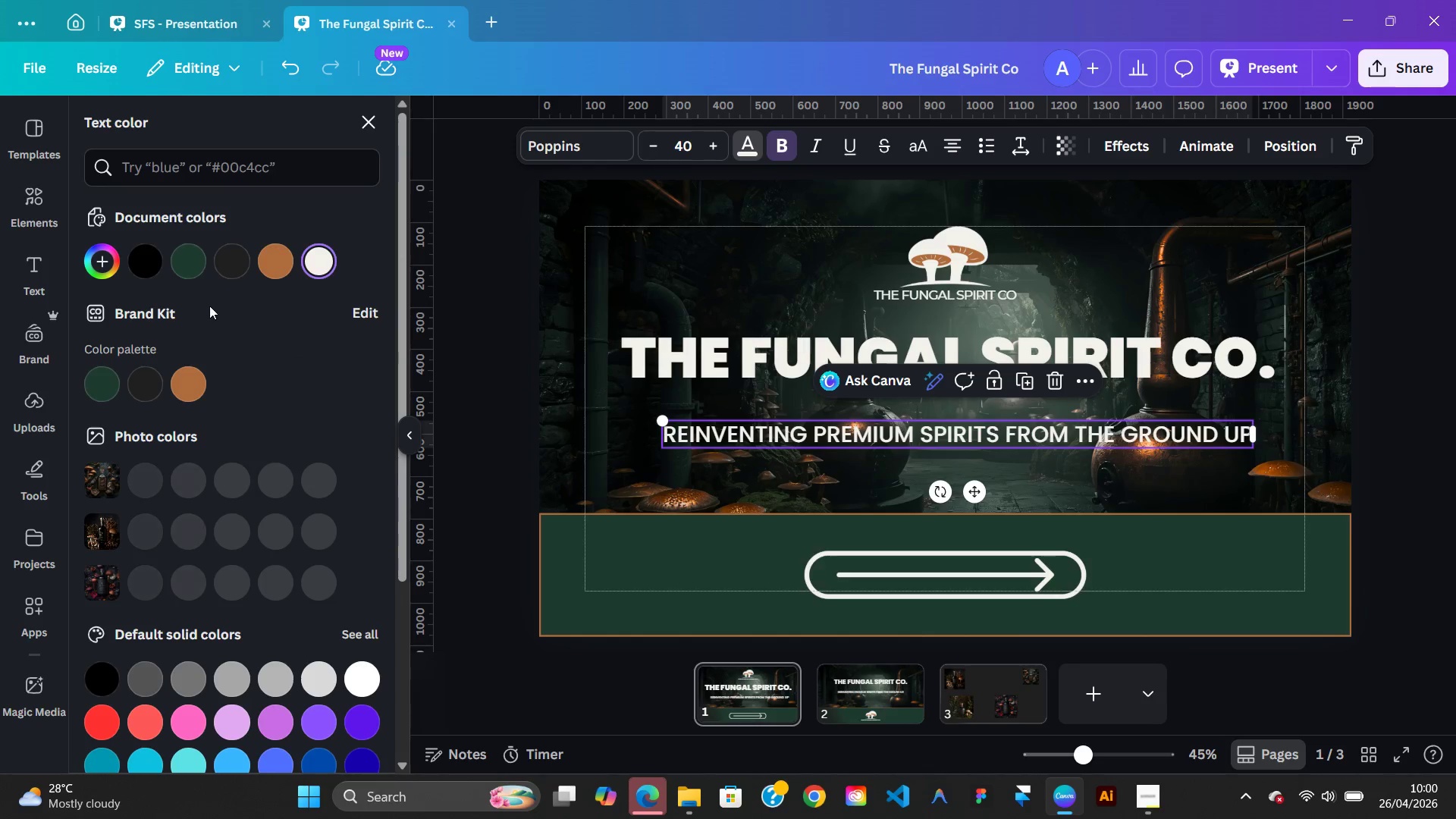 
mouse_move([171, 387])
 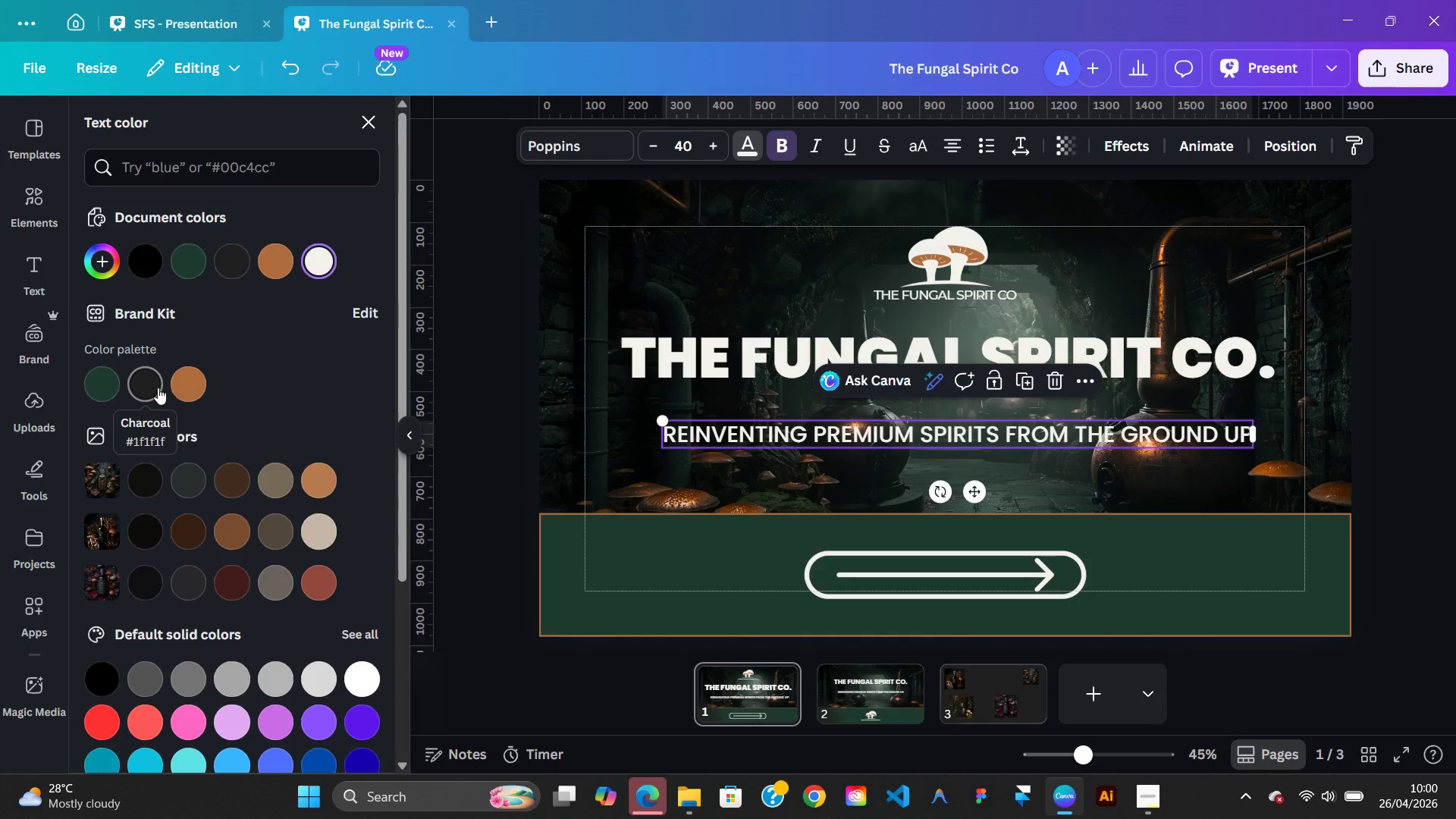 
left_click([186, 386])
 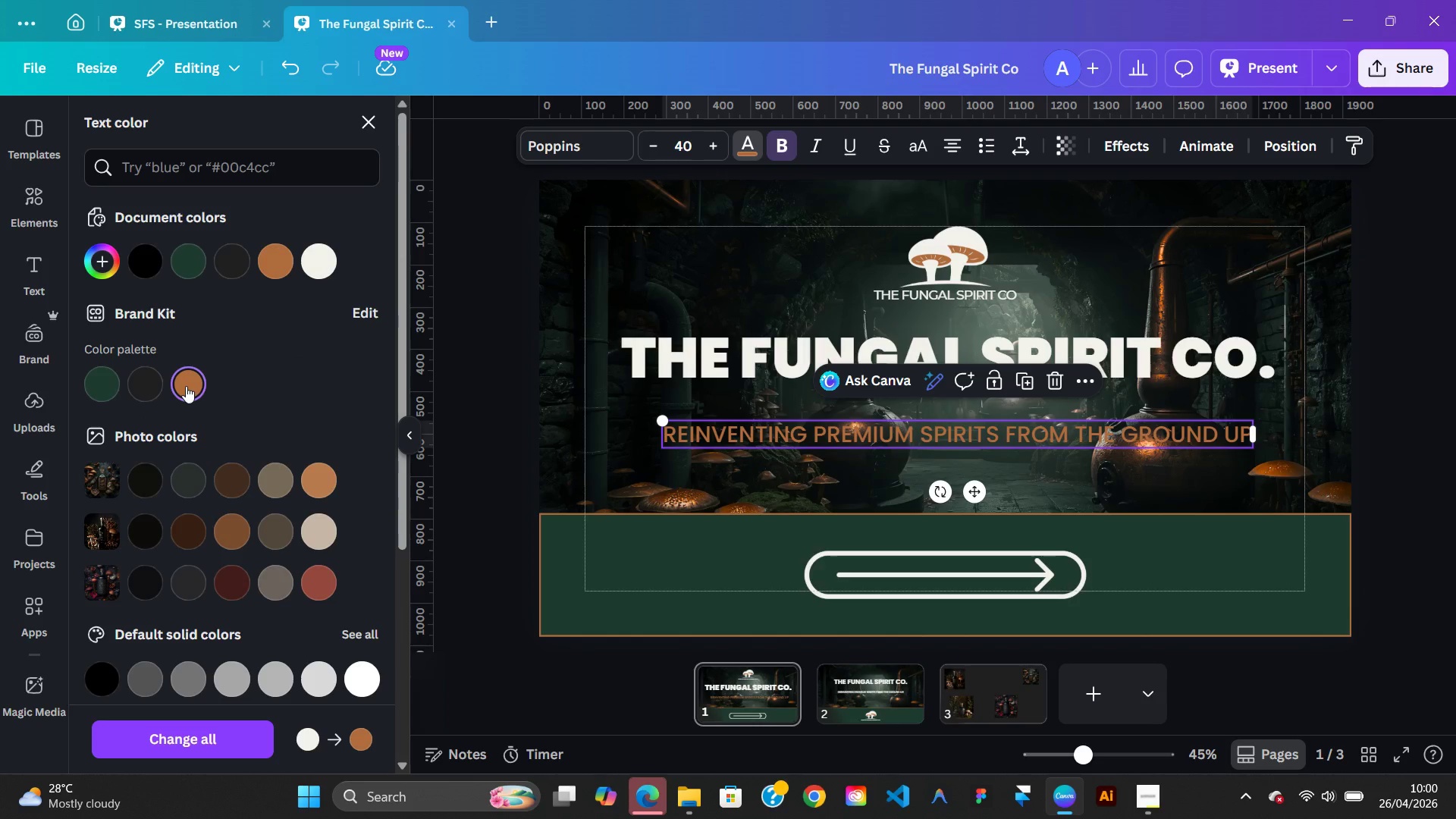 
key(Control+Z)
 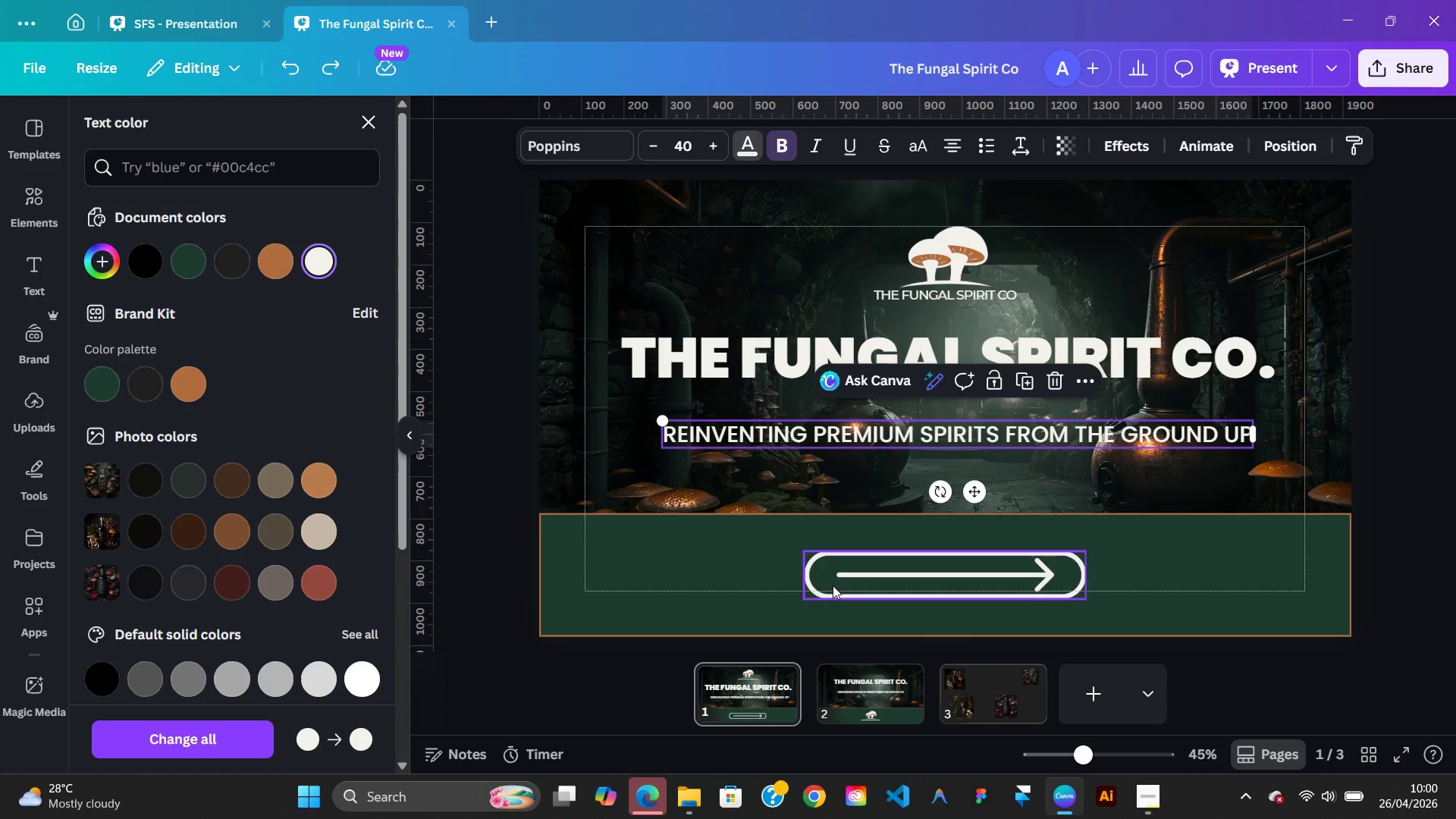 
left_click([378, 127])
 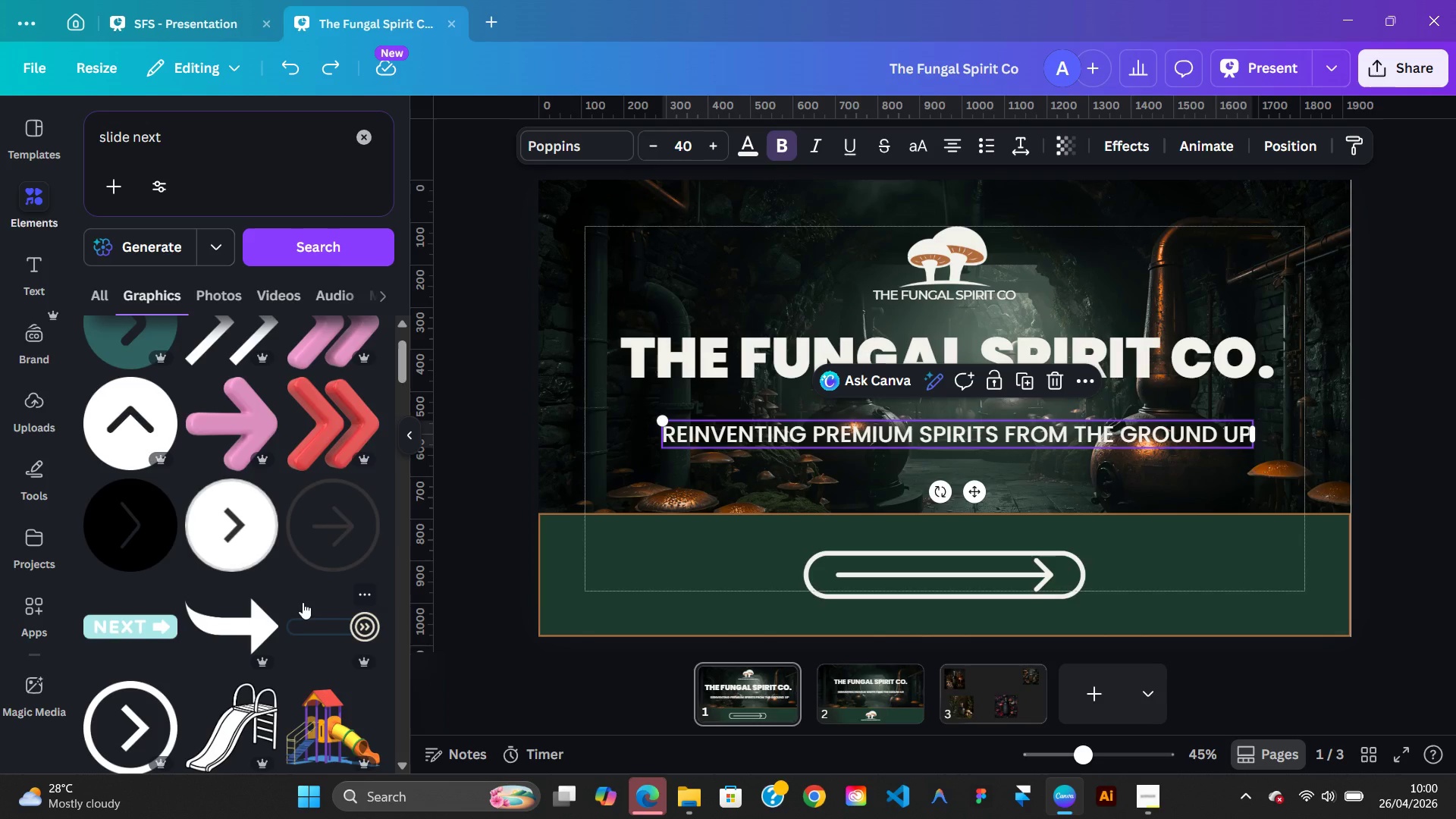 
wait(31.5)
 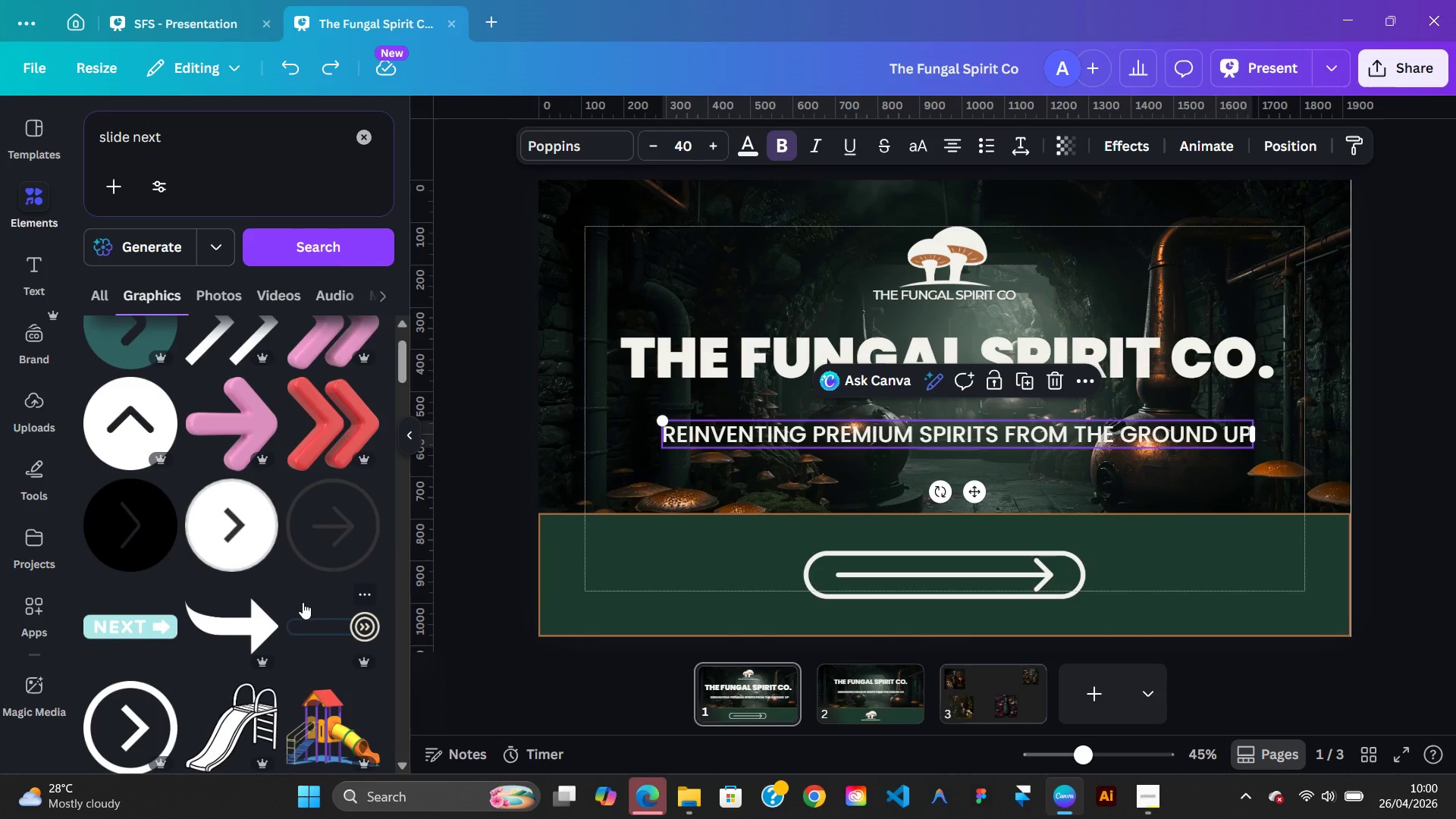 
left_click([127, 535])
 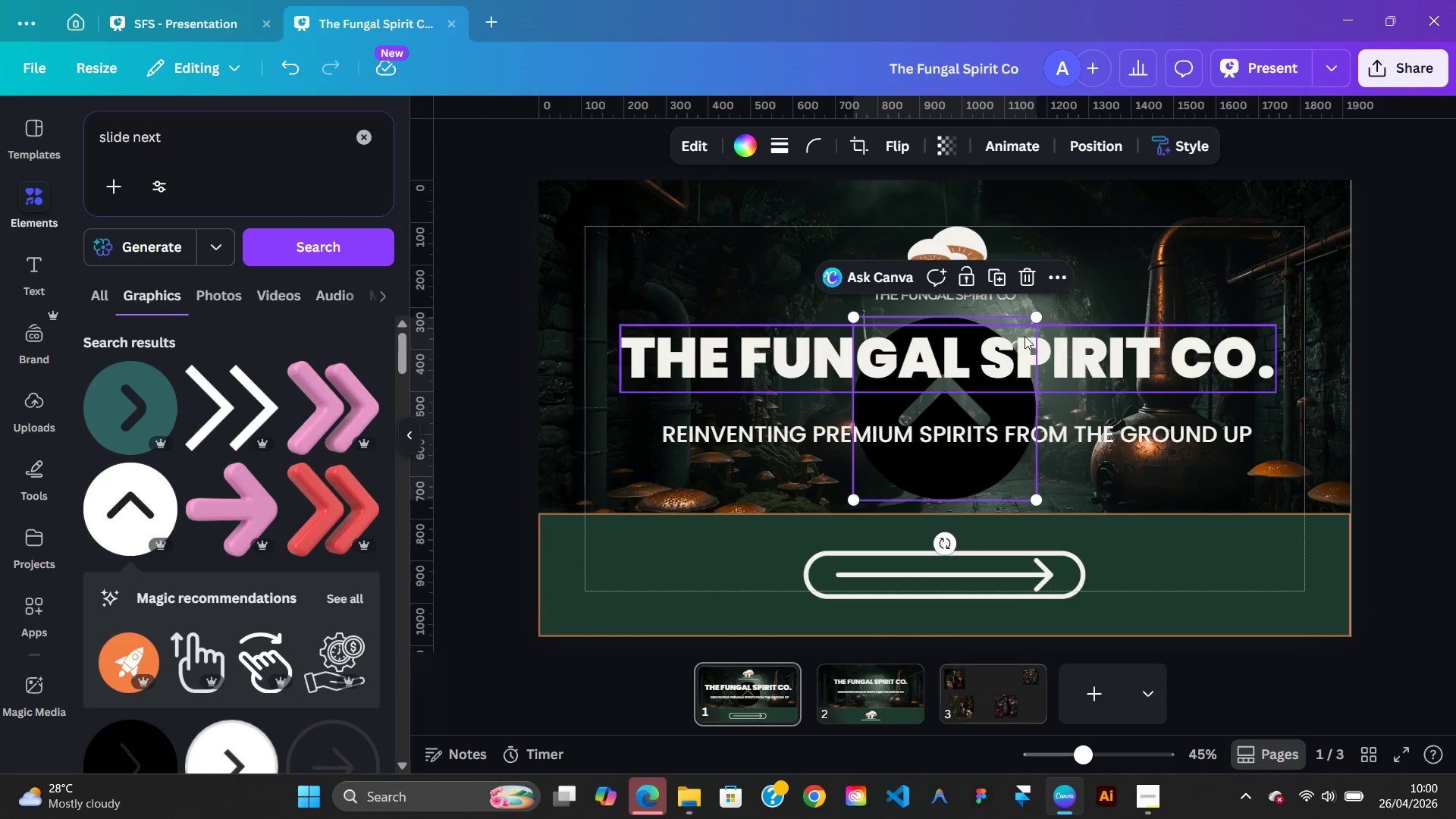 
left_click([1027, 277])
 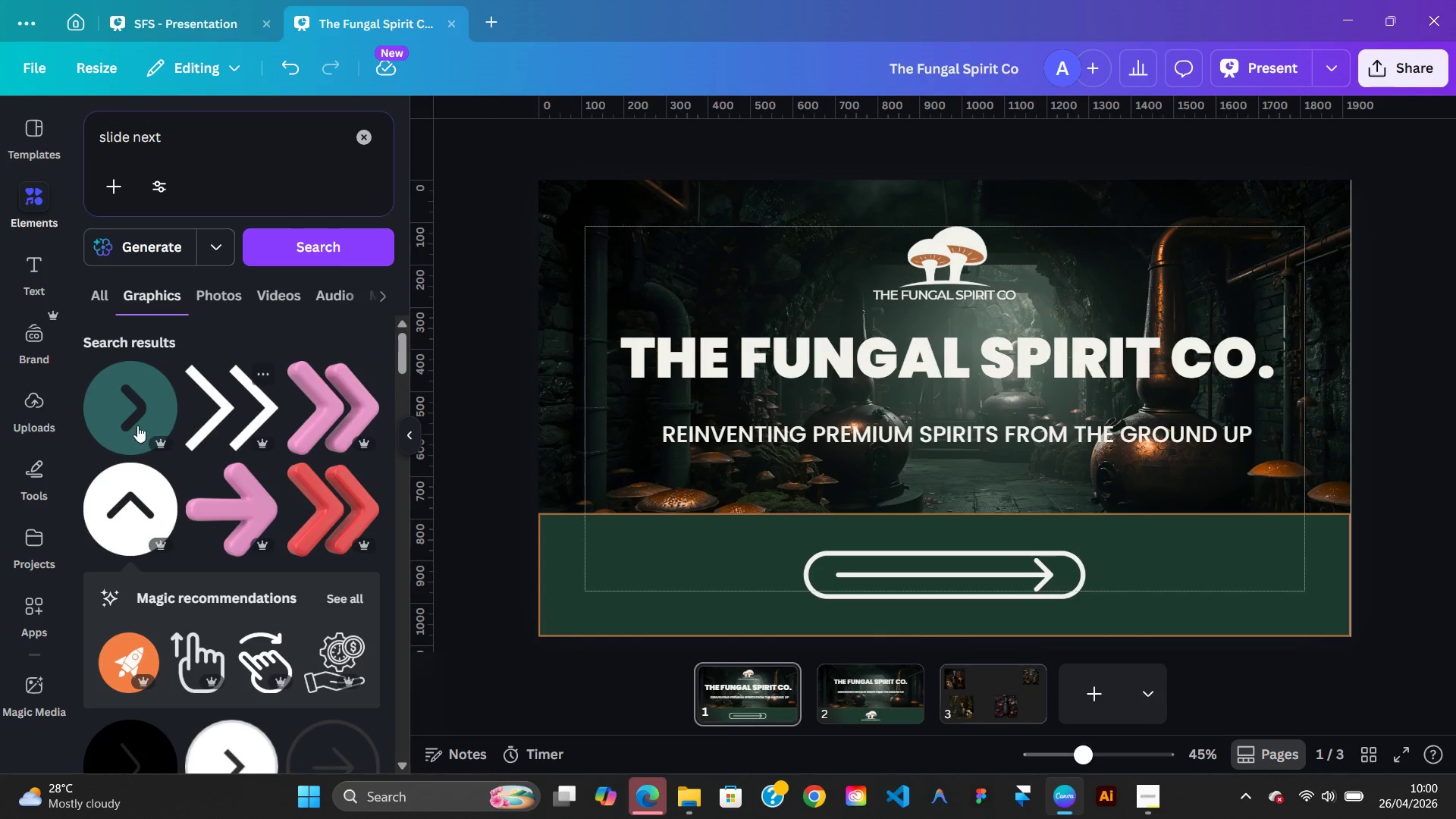 
left_click([124, 425])
 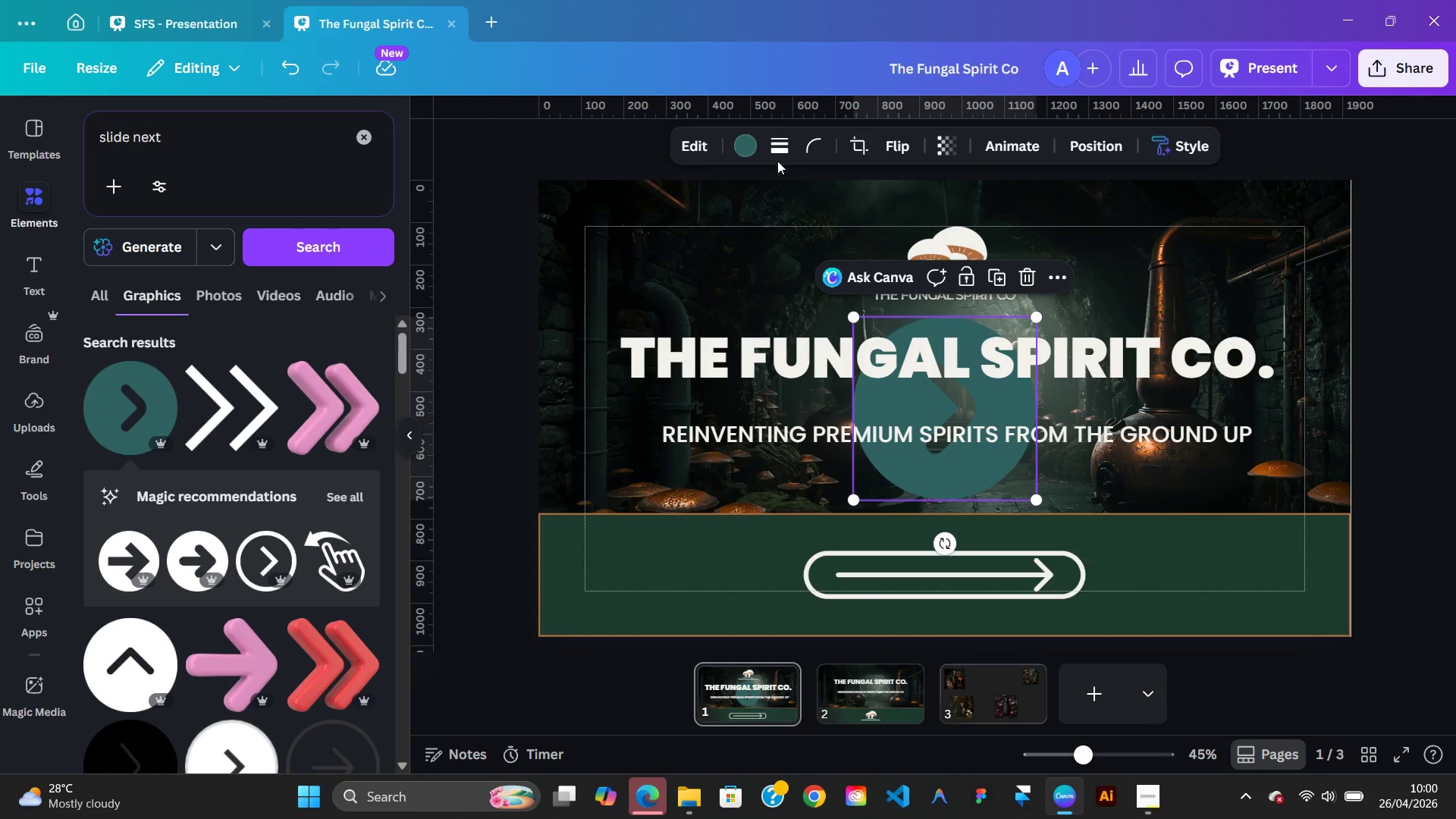 
left_click([748, 149])
 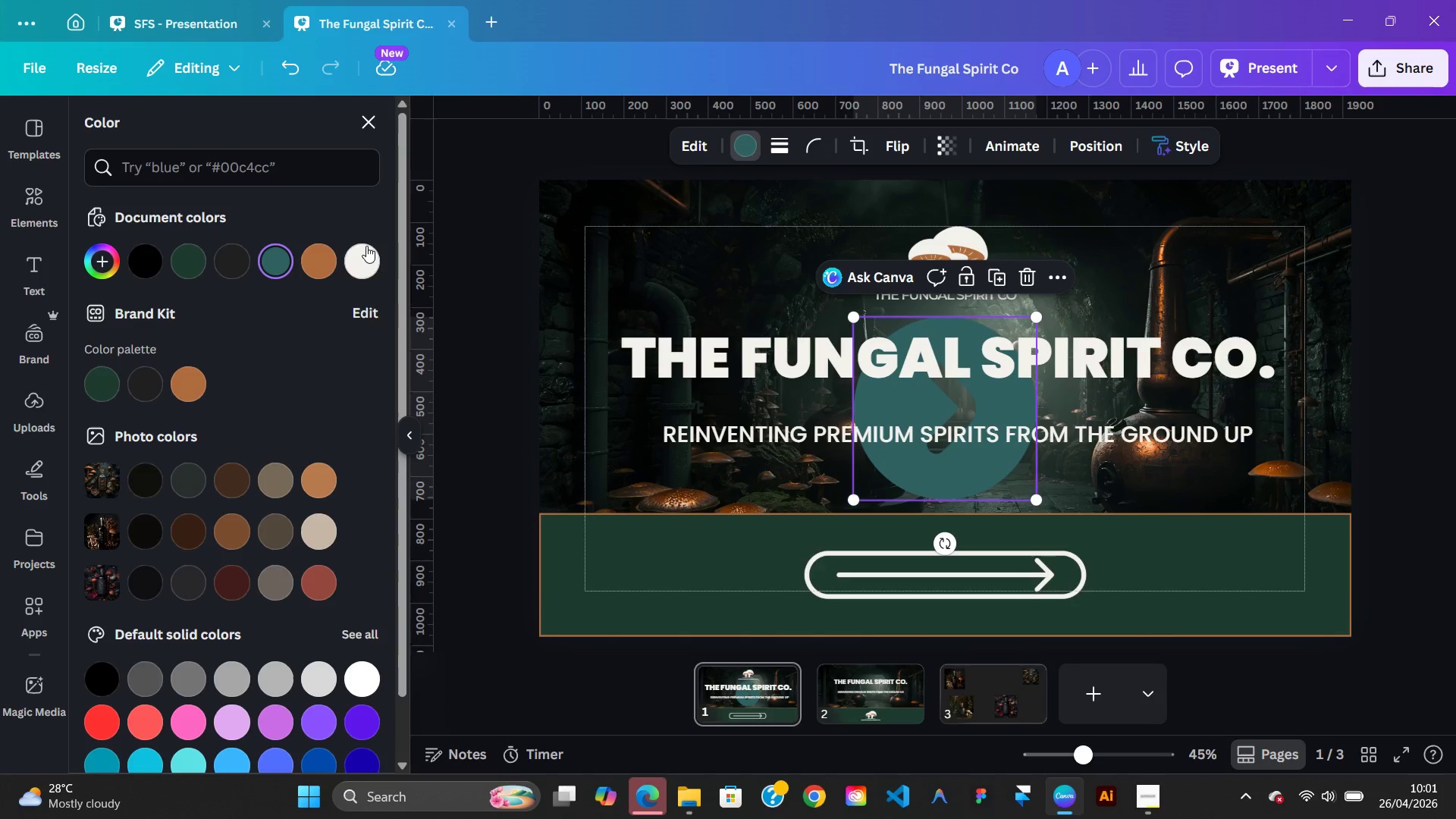 
left_click([366, 263])
 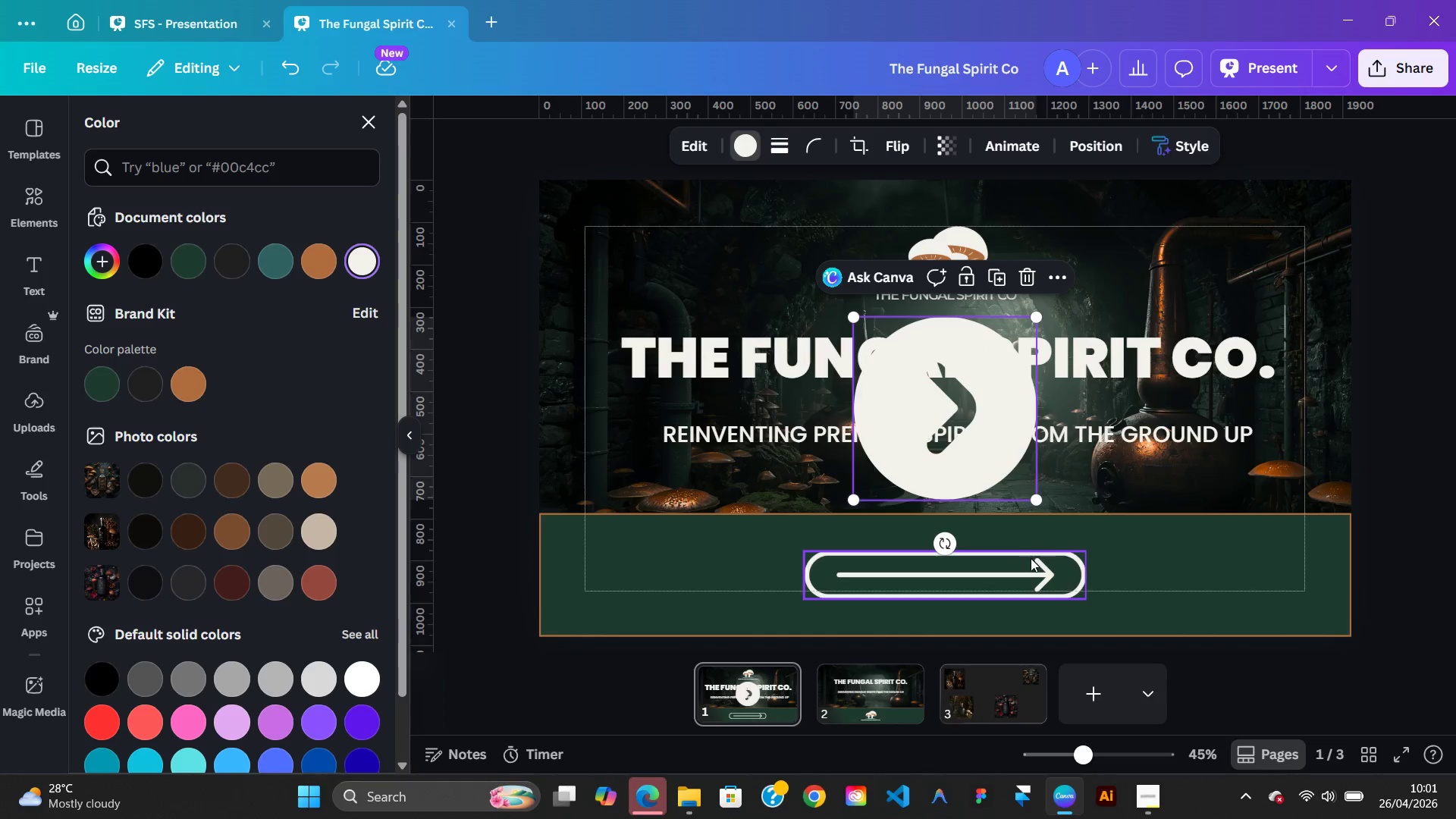 
left_click([1033, 562])
 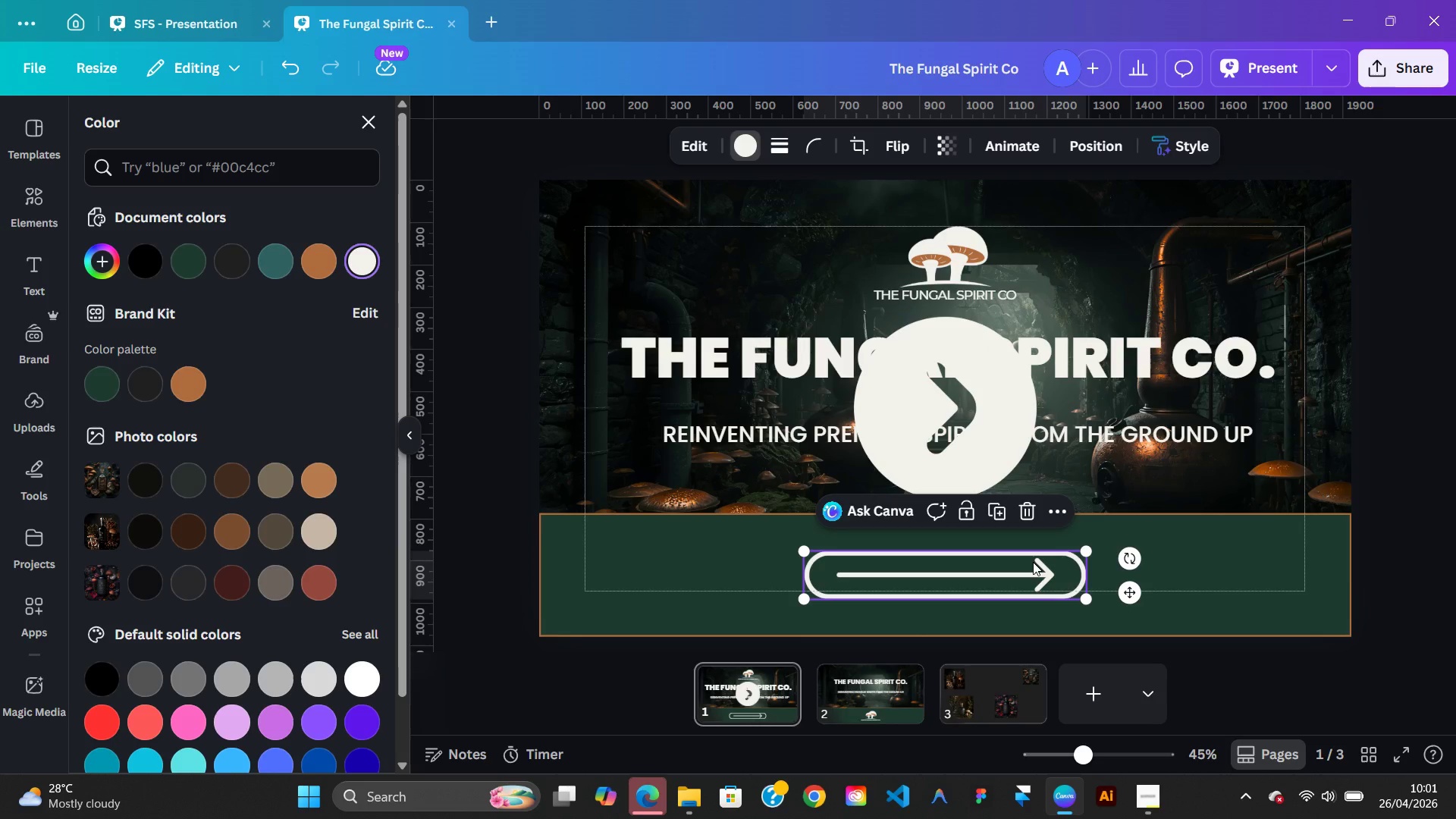 
key(Delete)
 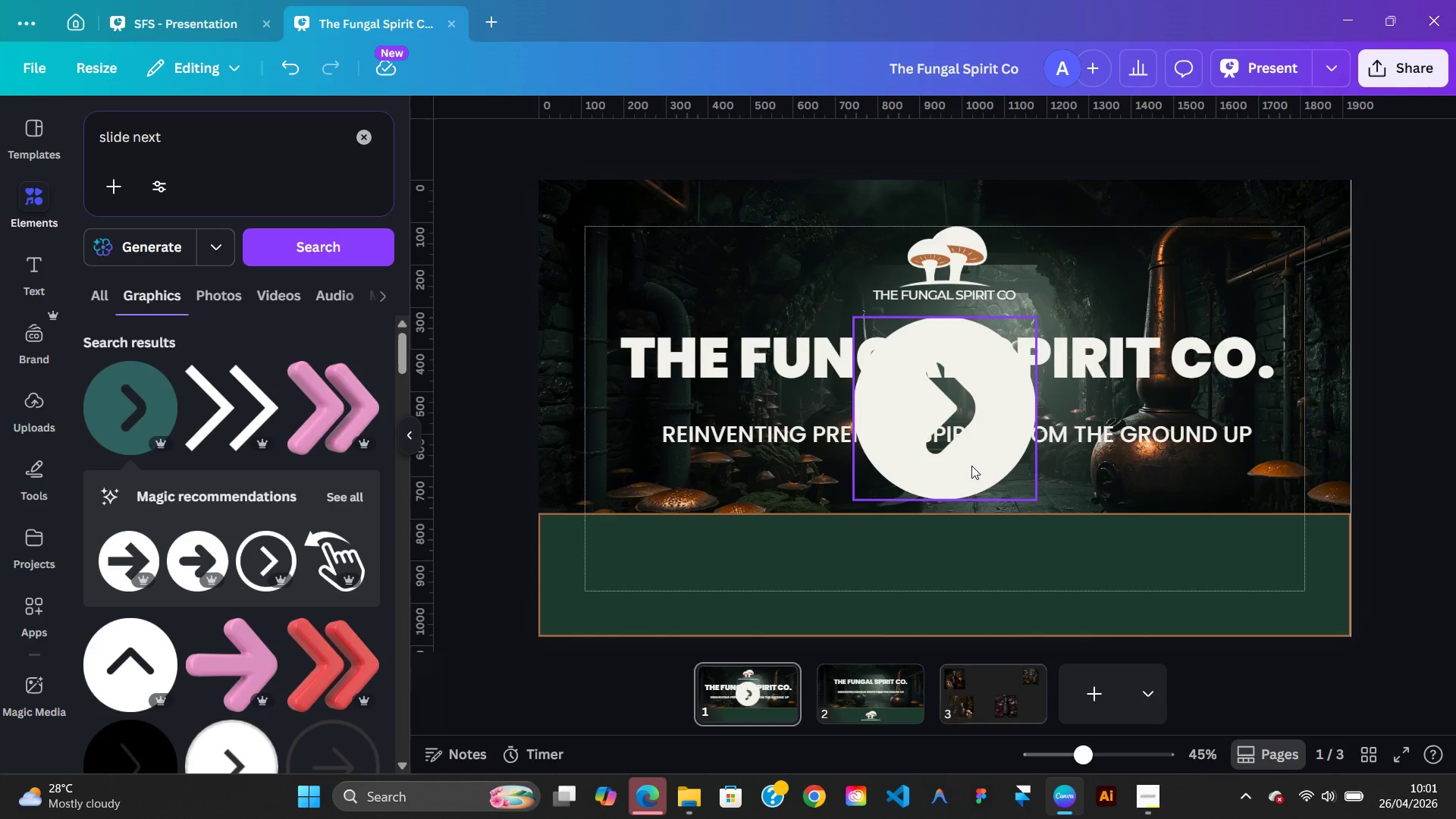 
left_click_drag(start_coordinate=[971, 464], to_coordinate=[1183, 582])
 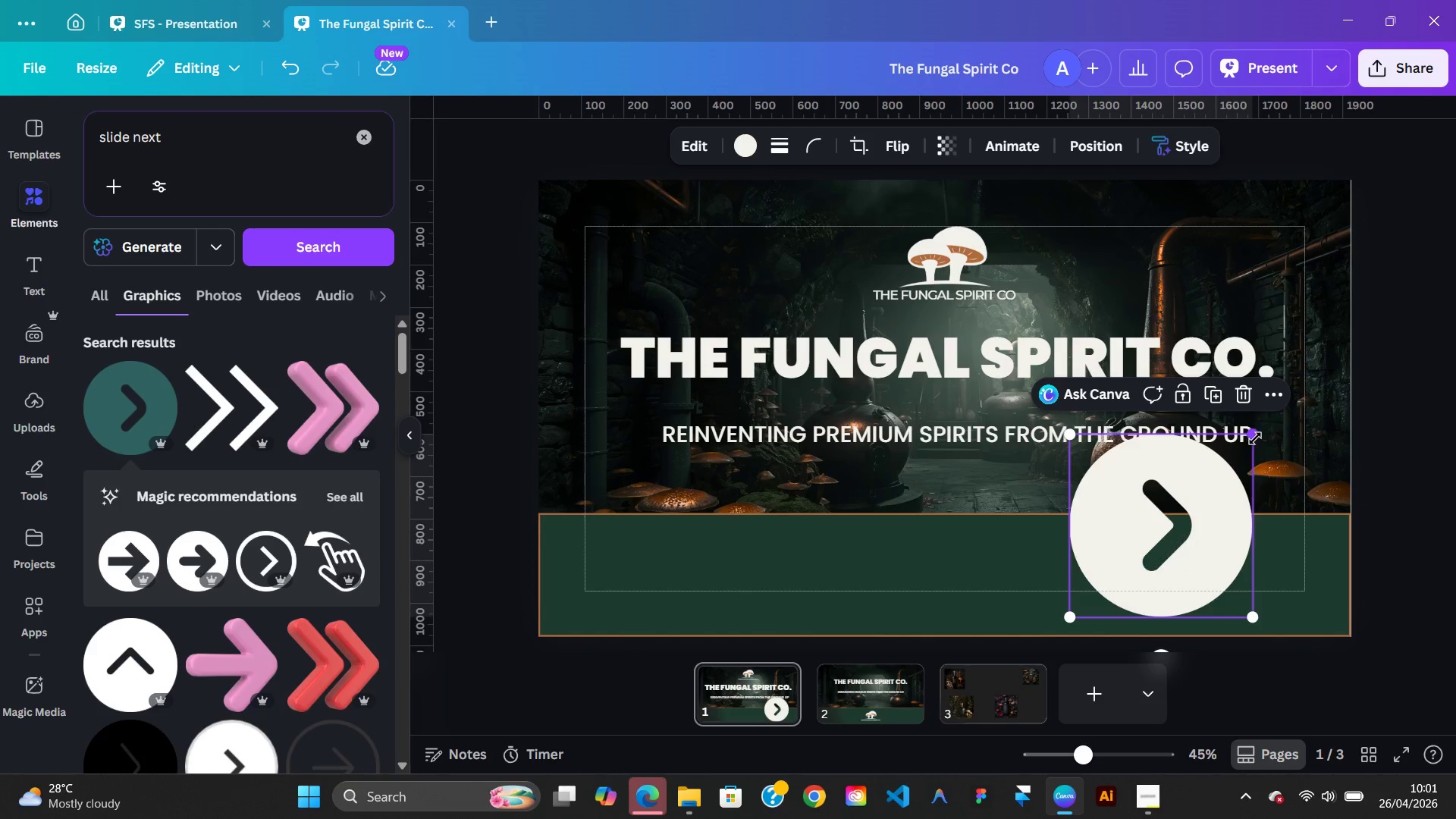 
left_click_drag(start_coordinate=[1255, 438], to_coordinate=[1162, 573])
 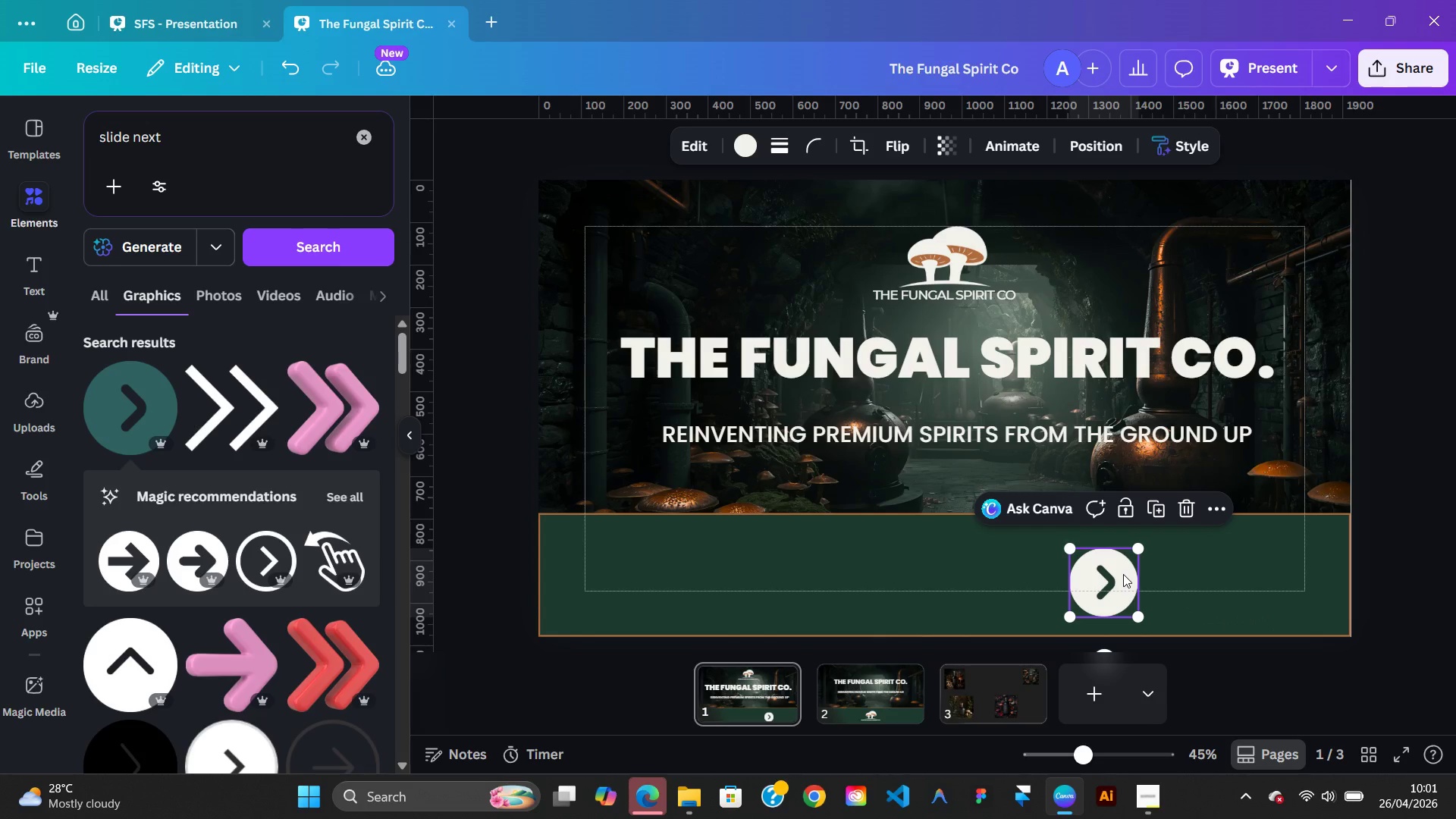 
left_click_drag(start_coordinate=[1123, 574], to_coordinate=[1259, 573])
 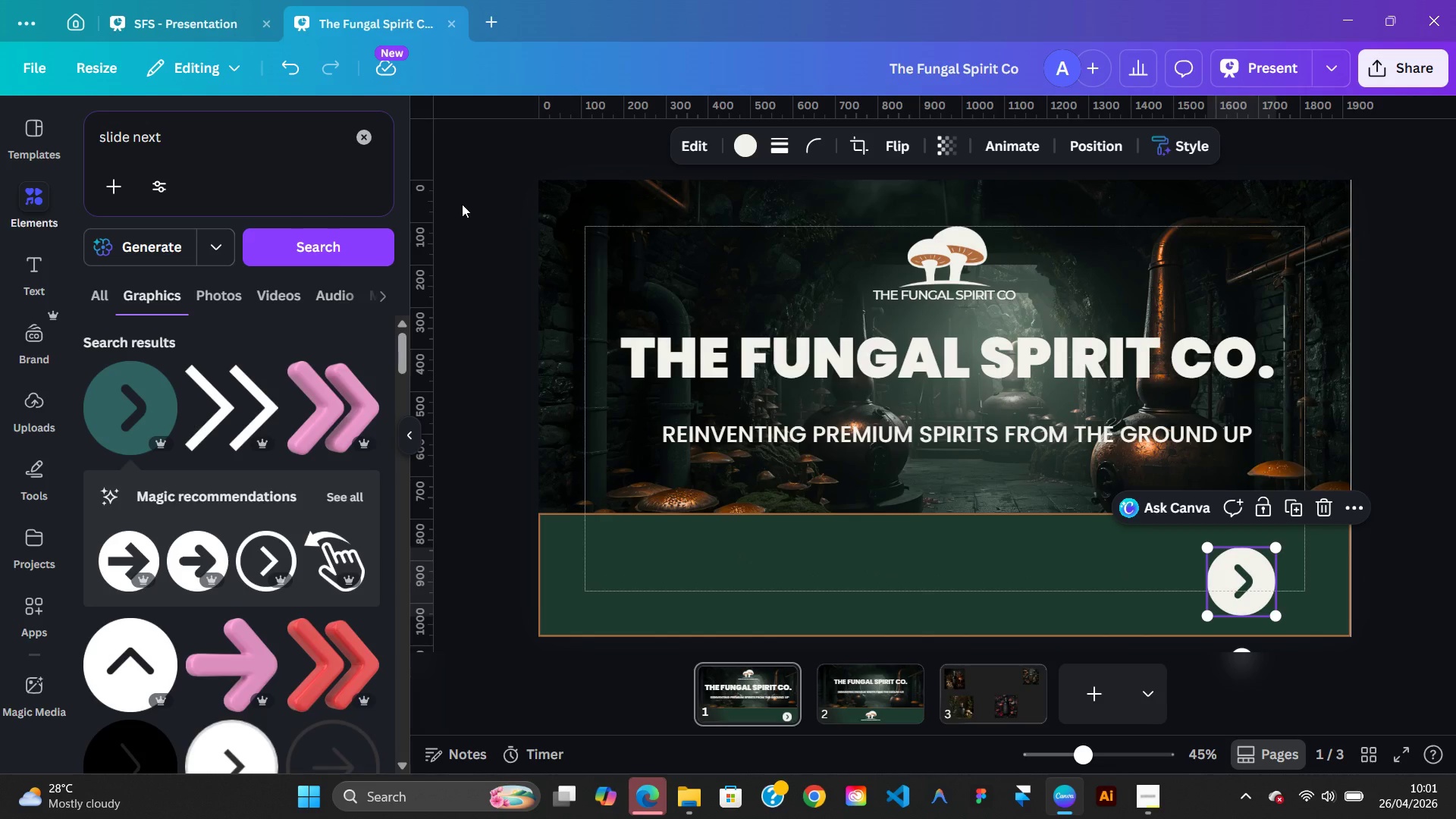 
left_click([369, 139])
 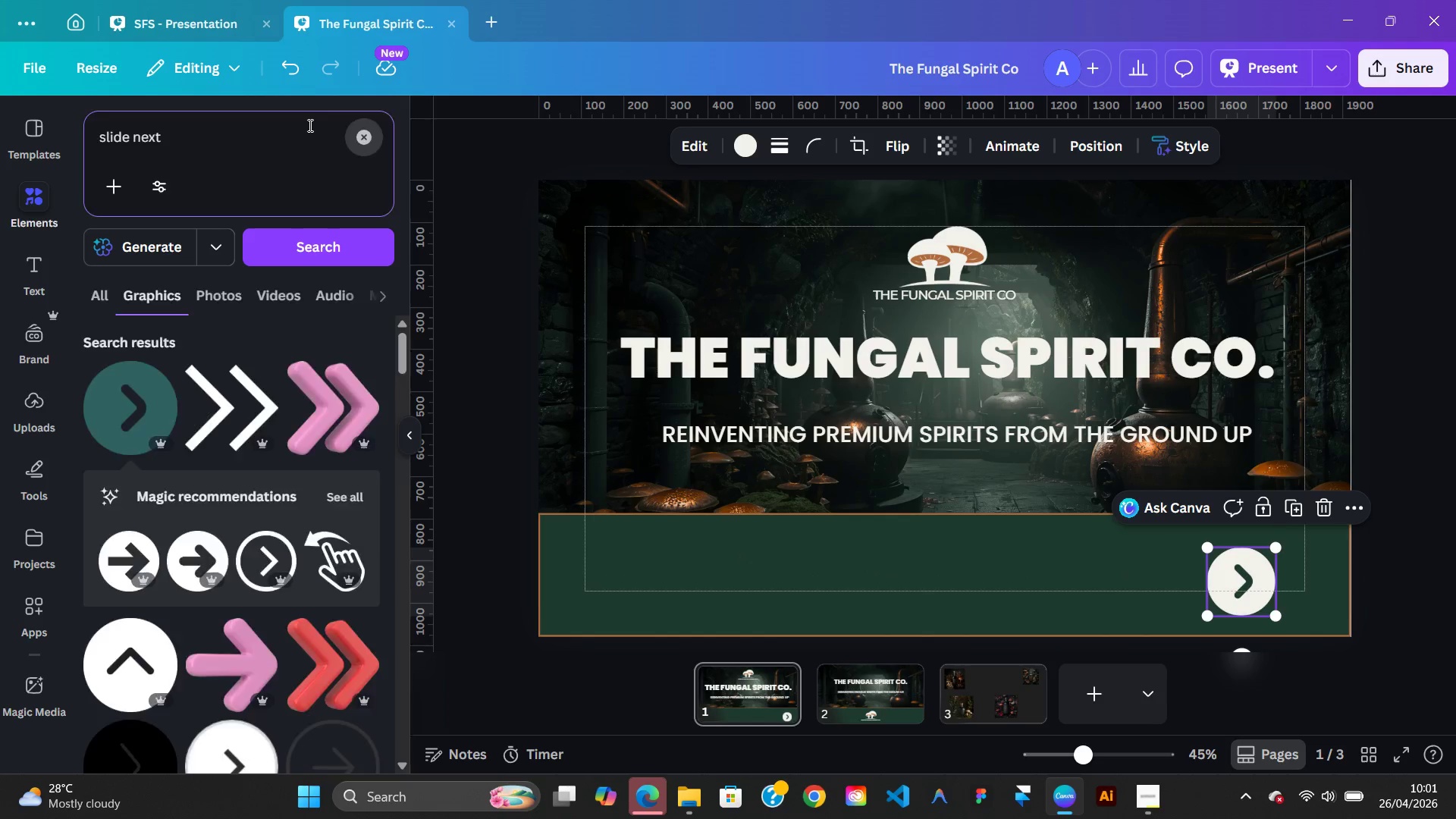 
left_click([309, 125])
 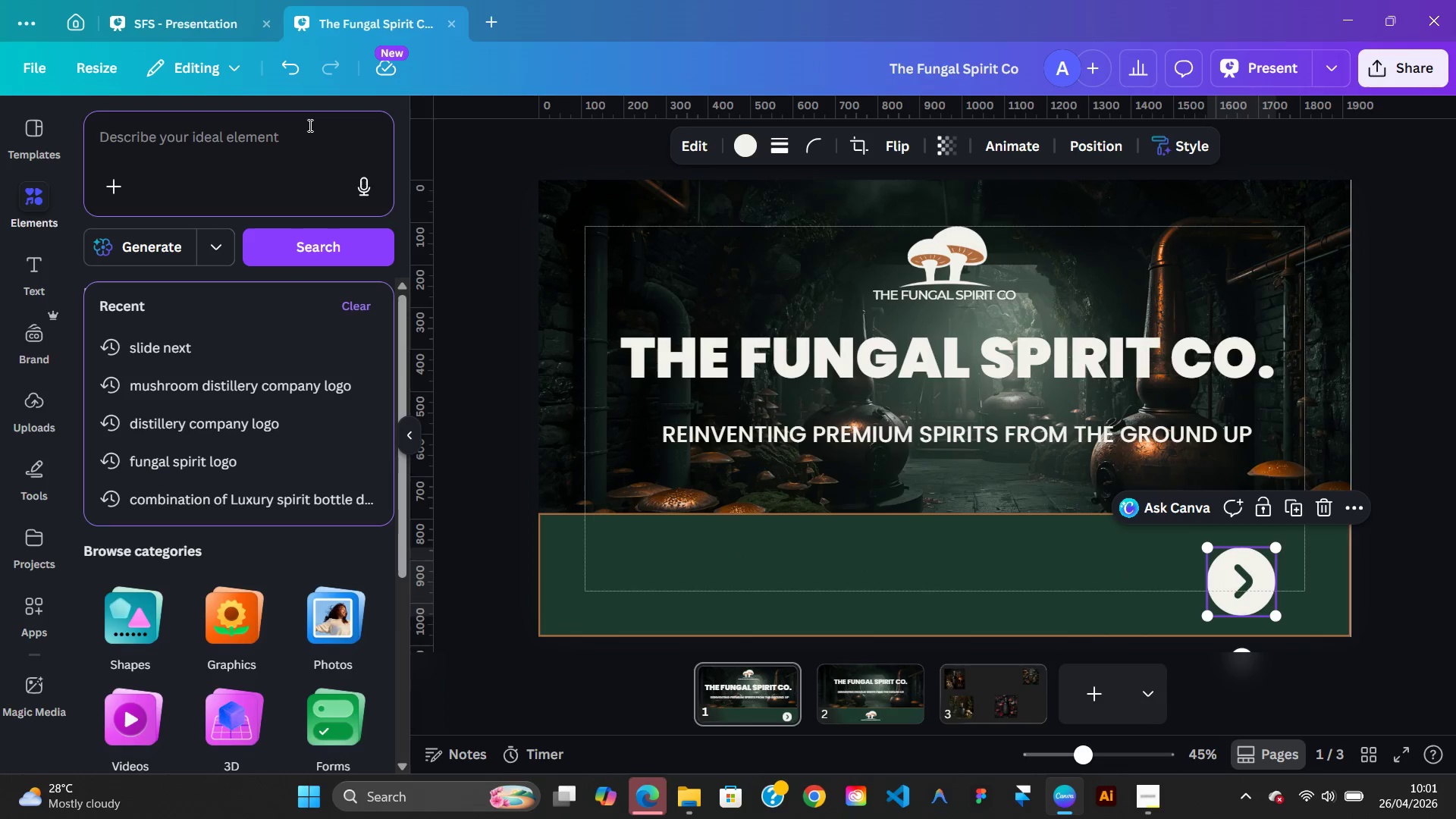 
type(mushrooms)
 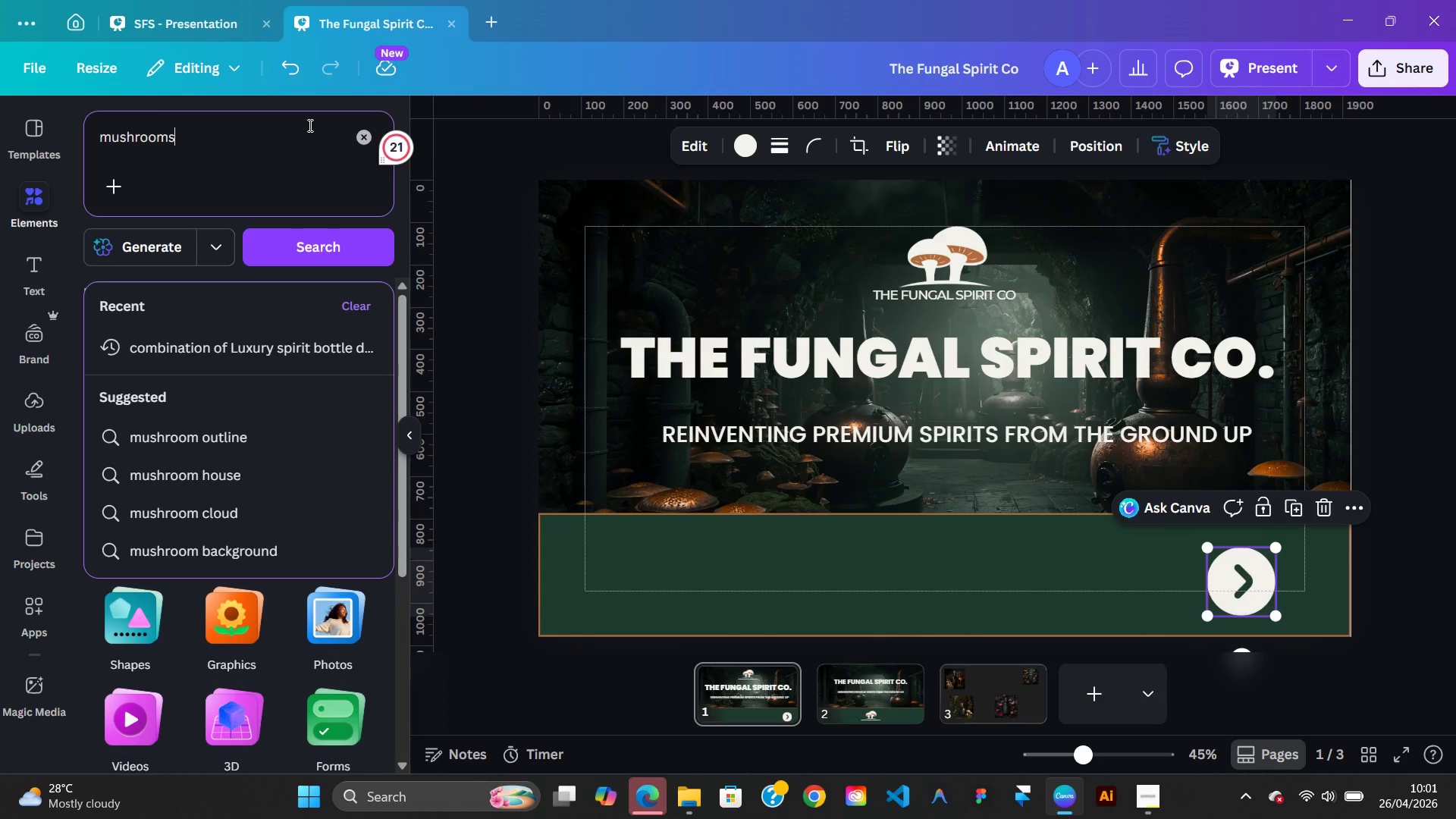 
key(Enter)
 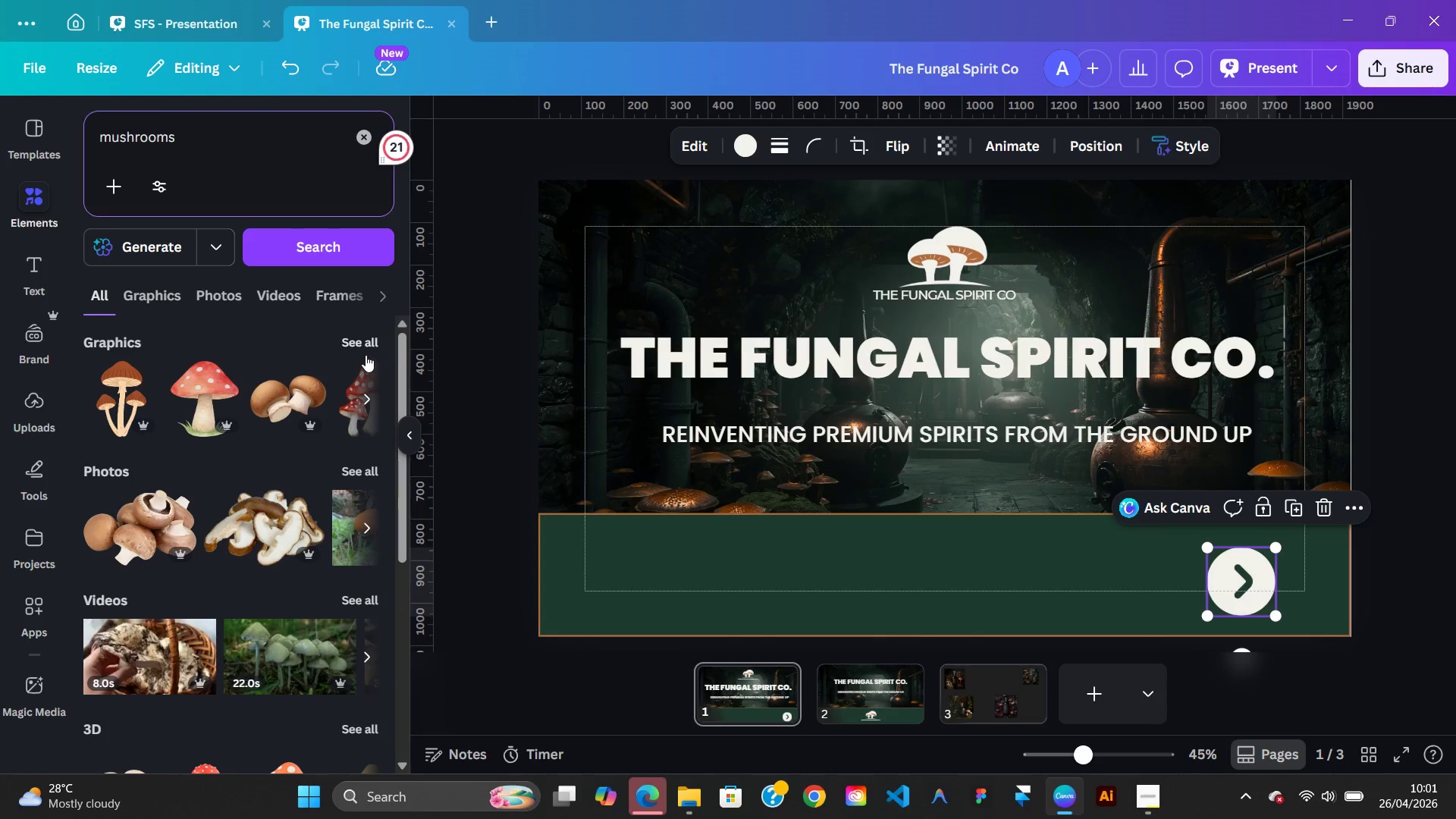 
left_click([162, 293])
 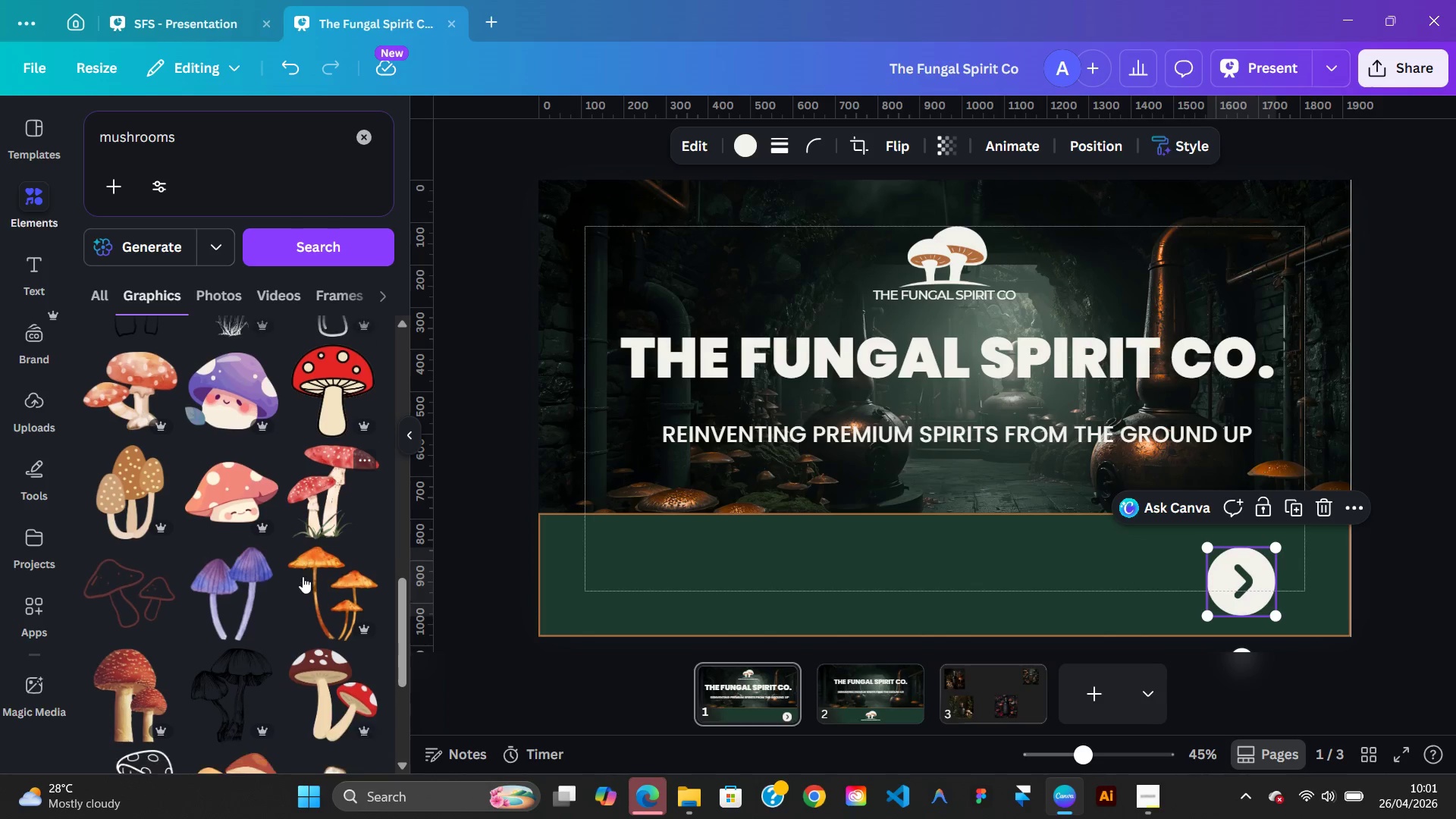 
wait(18.5)
 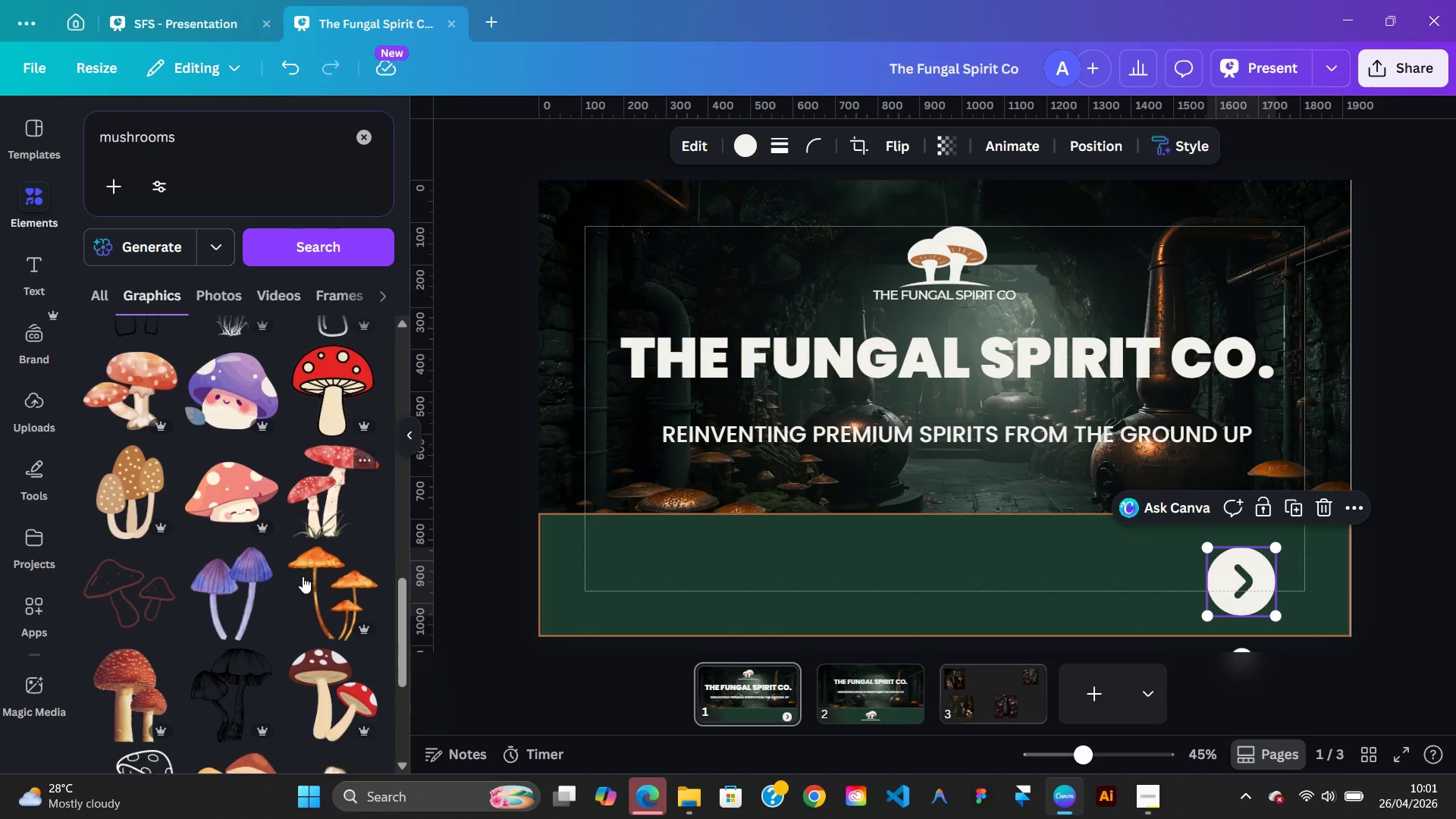 
left_click([133, 669])
 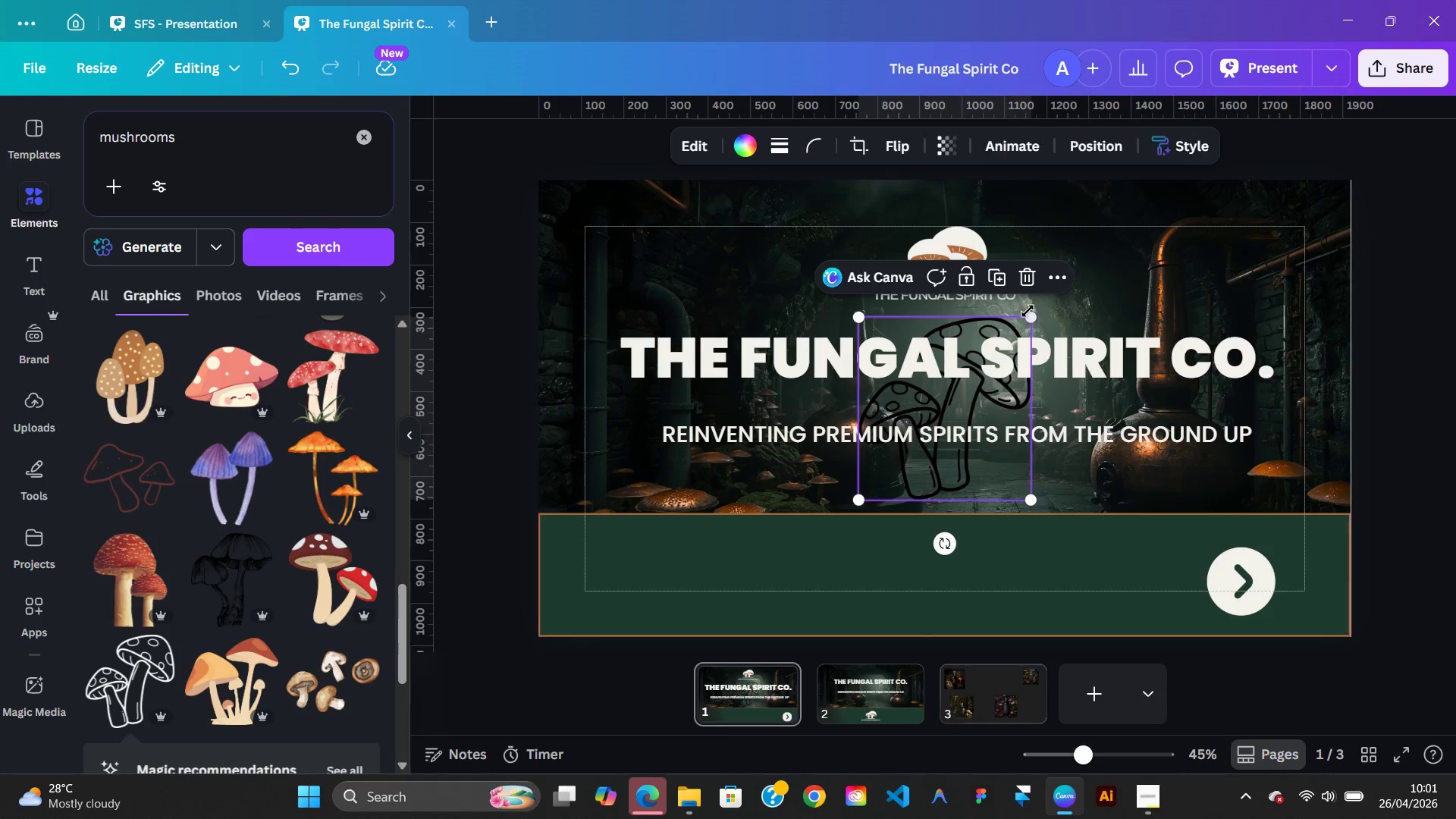 
left_click_drag(start_coordinate=[1023, 313], to_coordinate=[984, 383])
 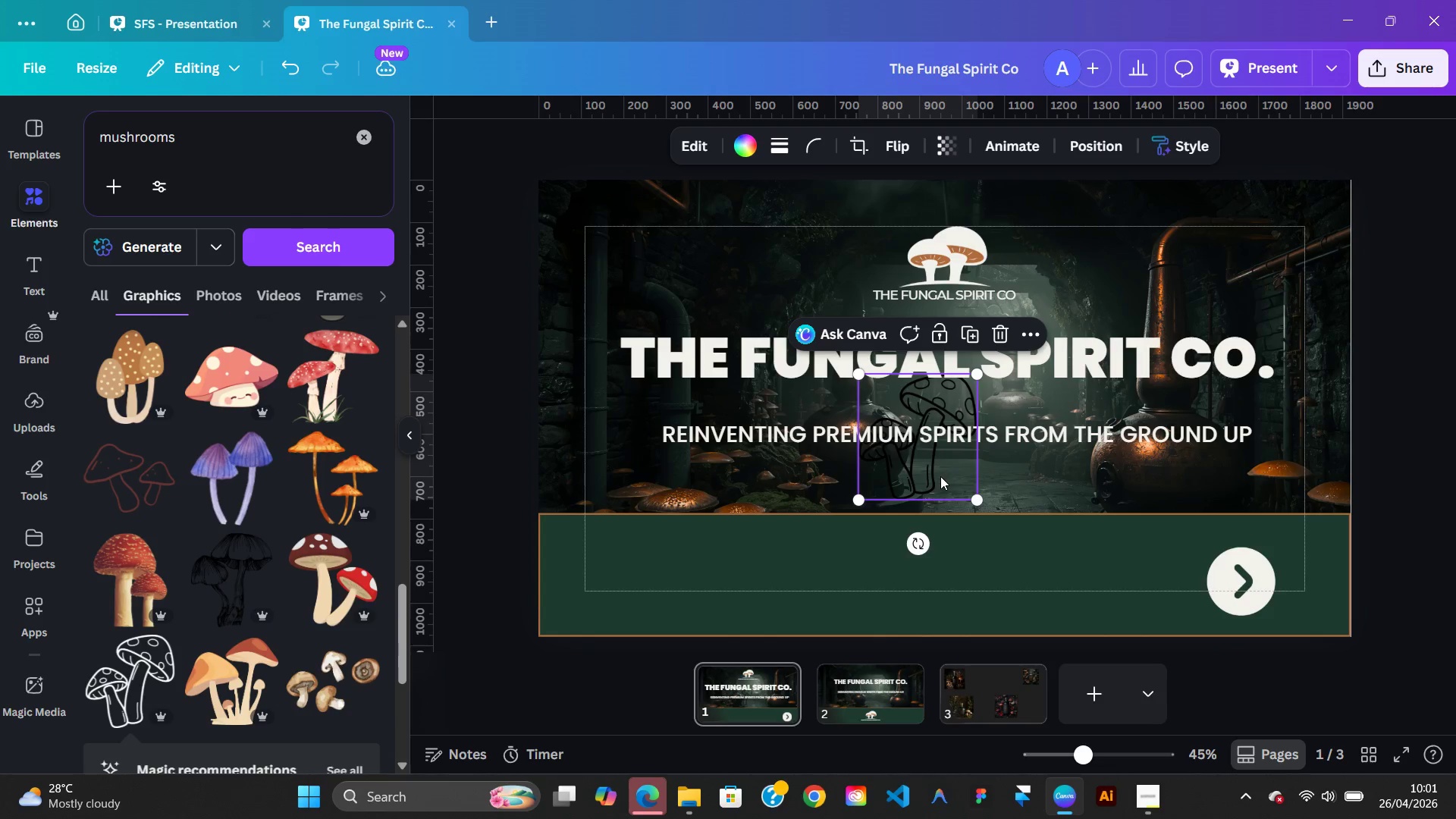 
left_click_drag(start_coordinate=[940, 476], to_coordinate=[660, 612])
 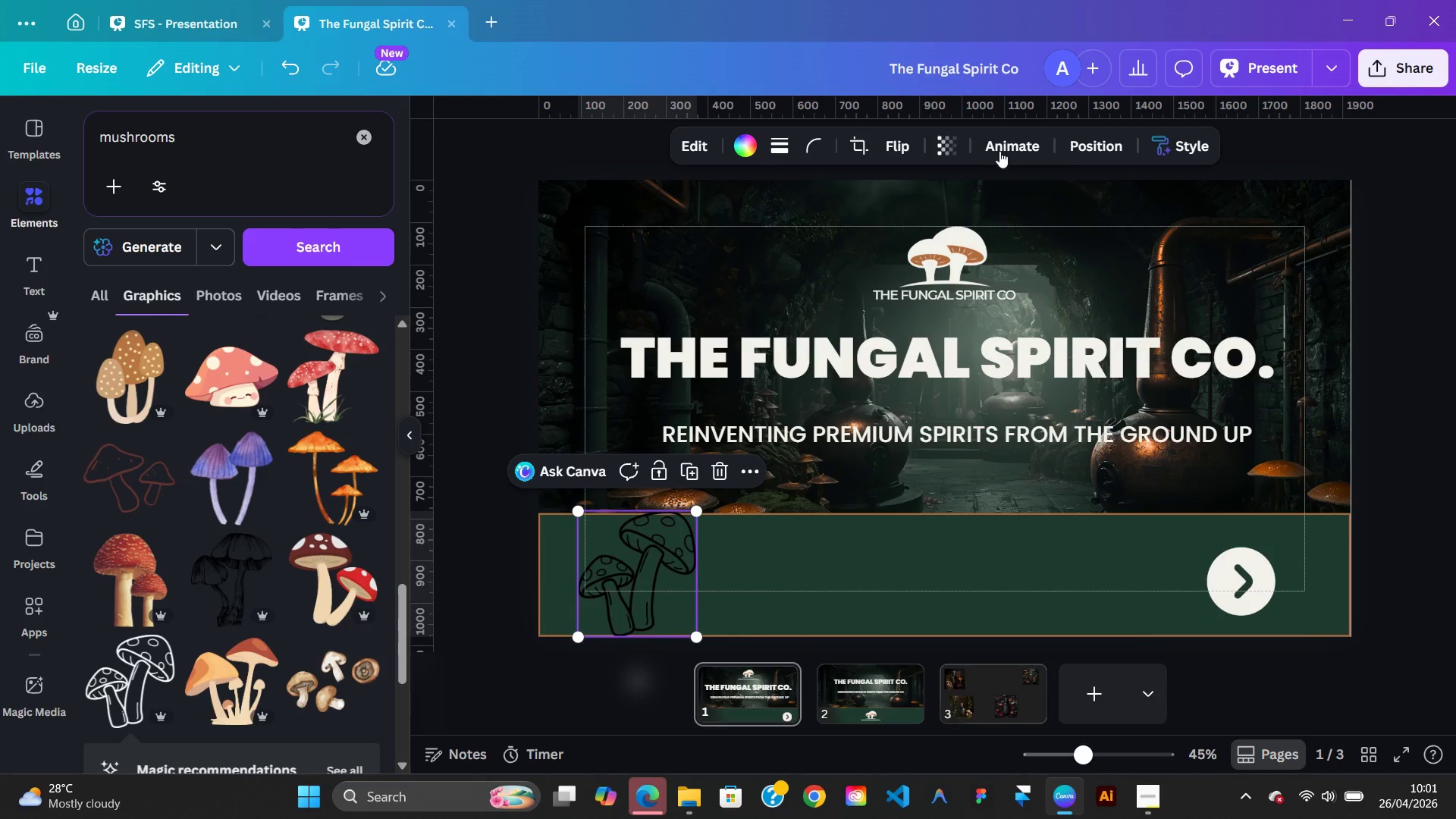 
left_click([900, 148])
 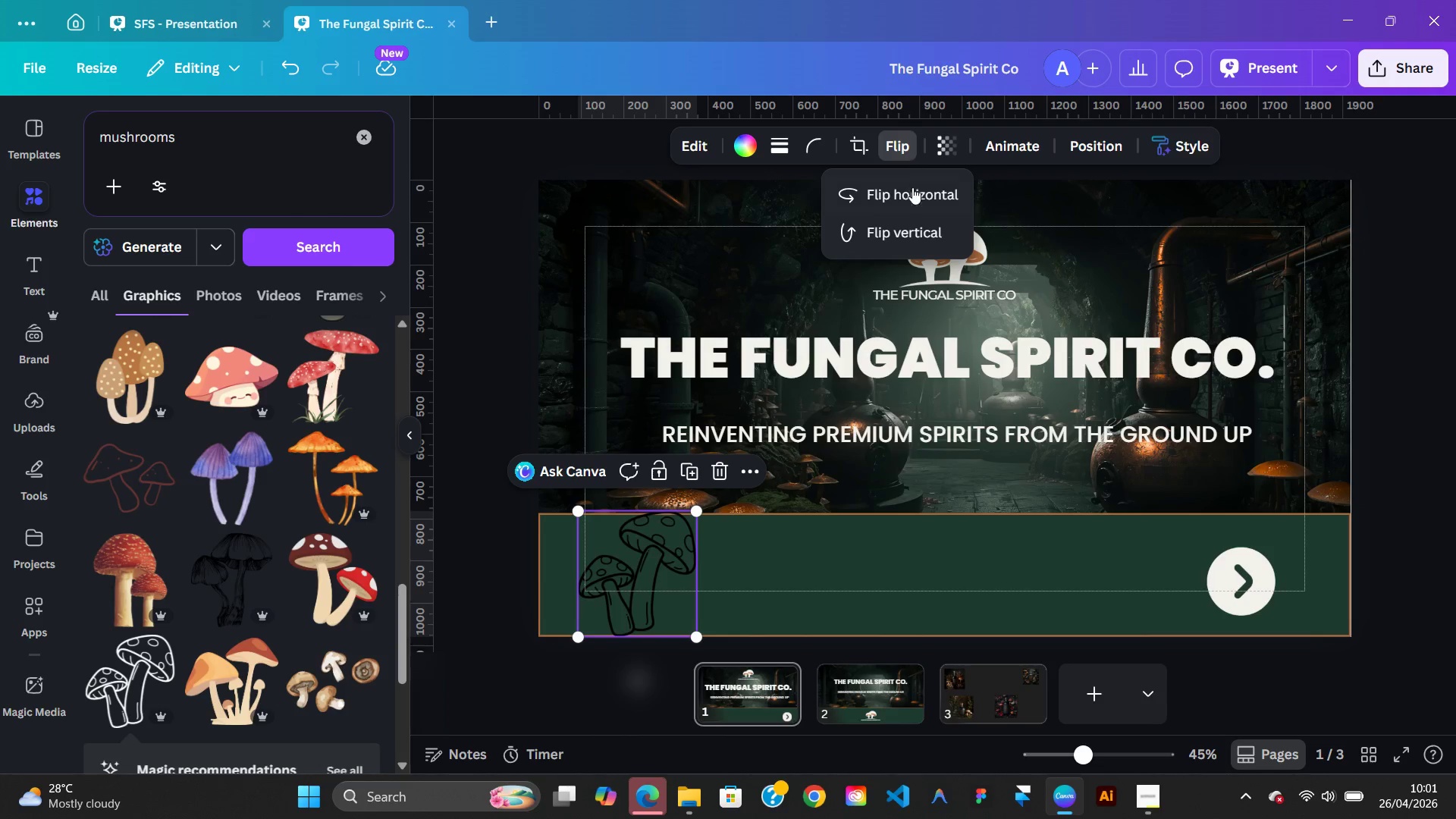 
left_click([912, 188])
 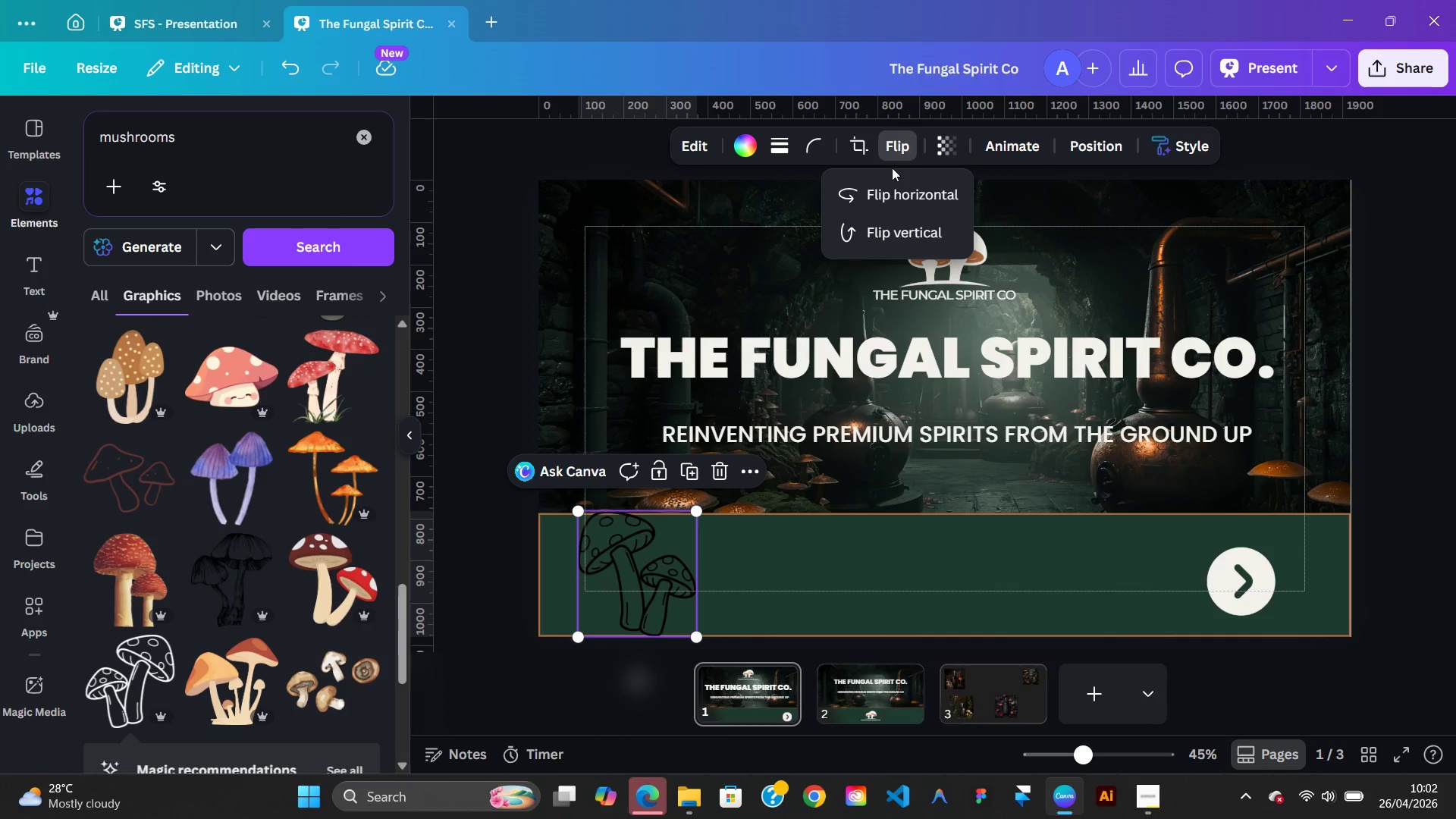 
left_click([901, 193])
 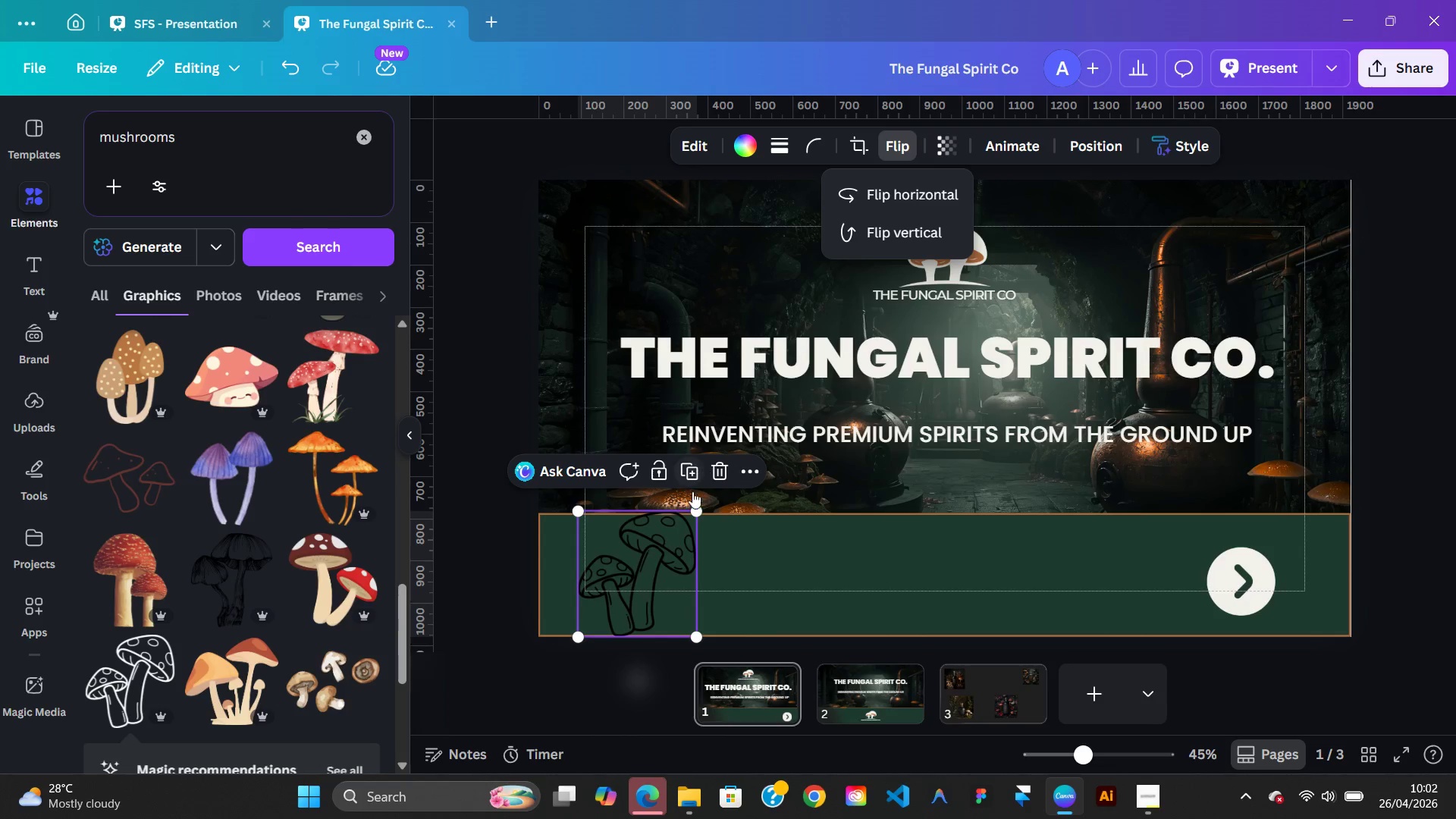 
left_click_drag(start_coordinate=[666, 579], to_coordinate=[622, 583])
 